 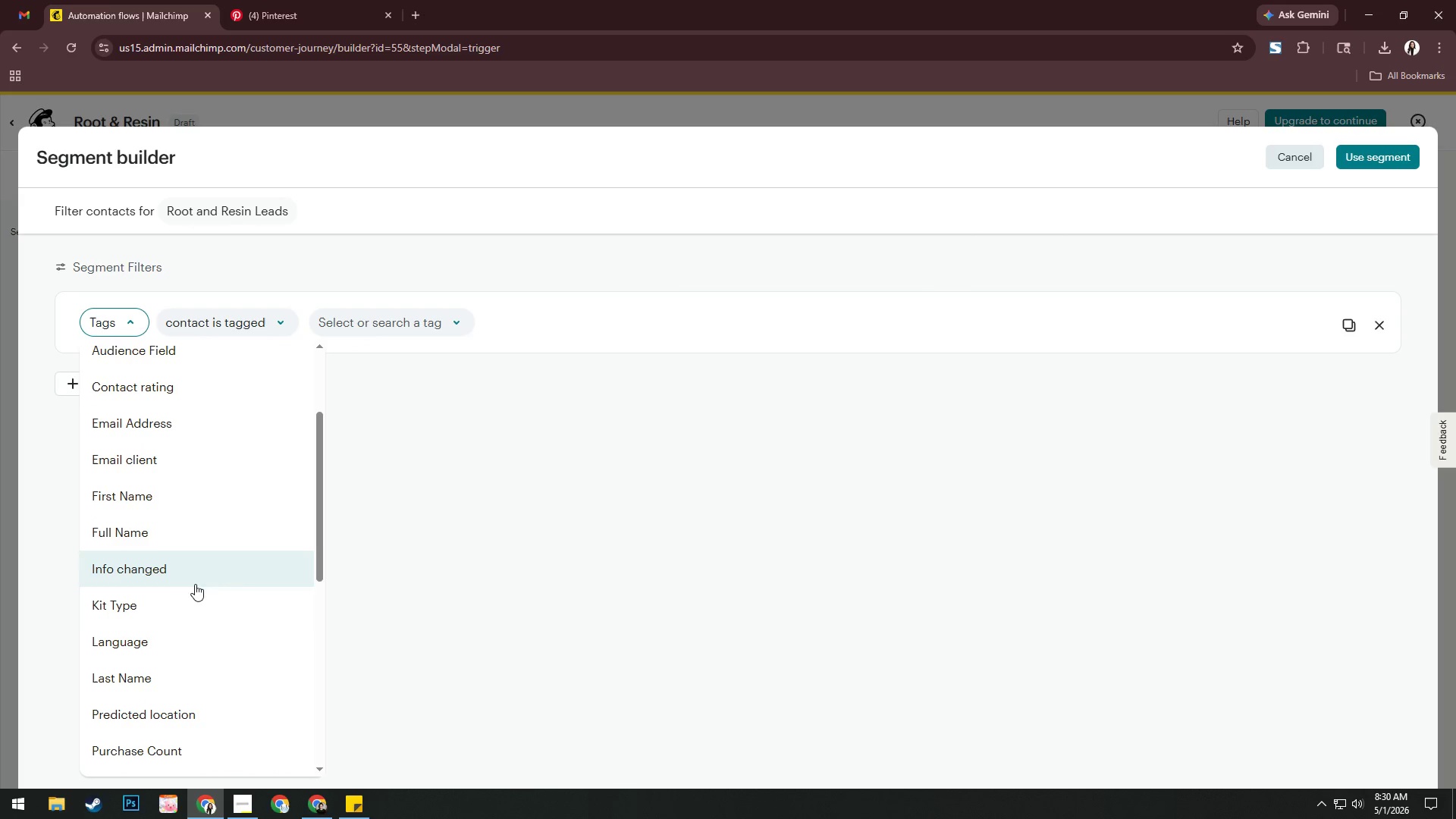 
left_click([184, 598])
 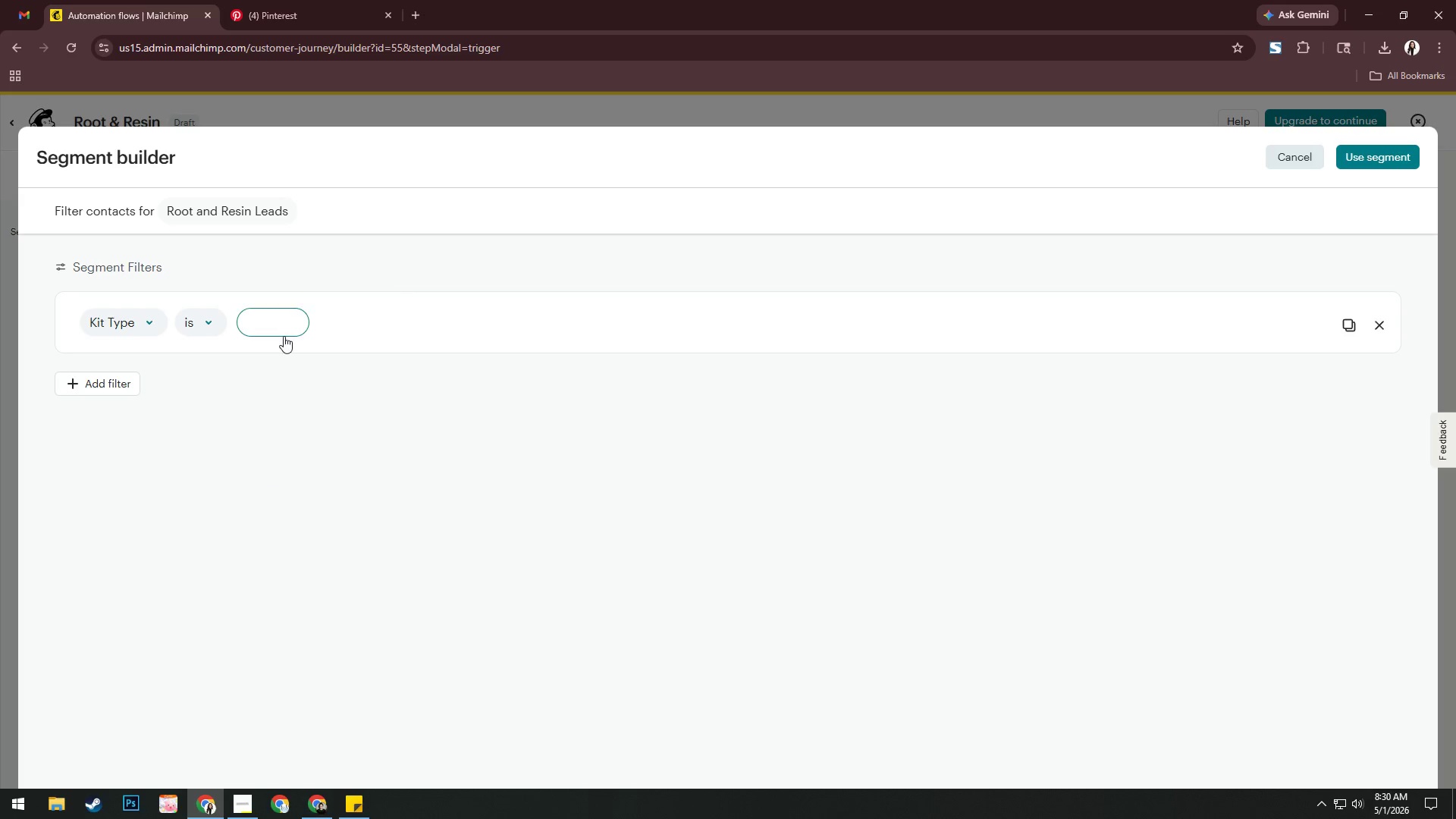 
left_click([282, 323])
 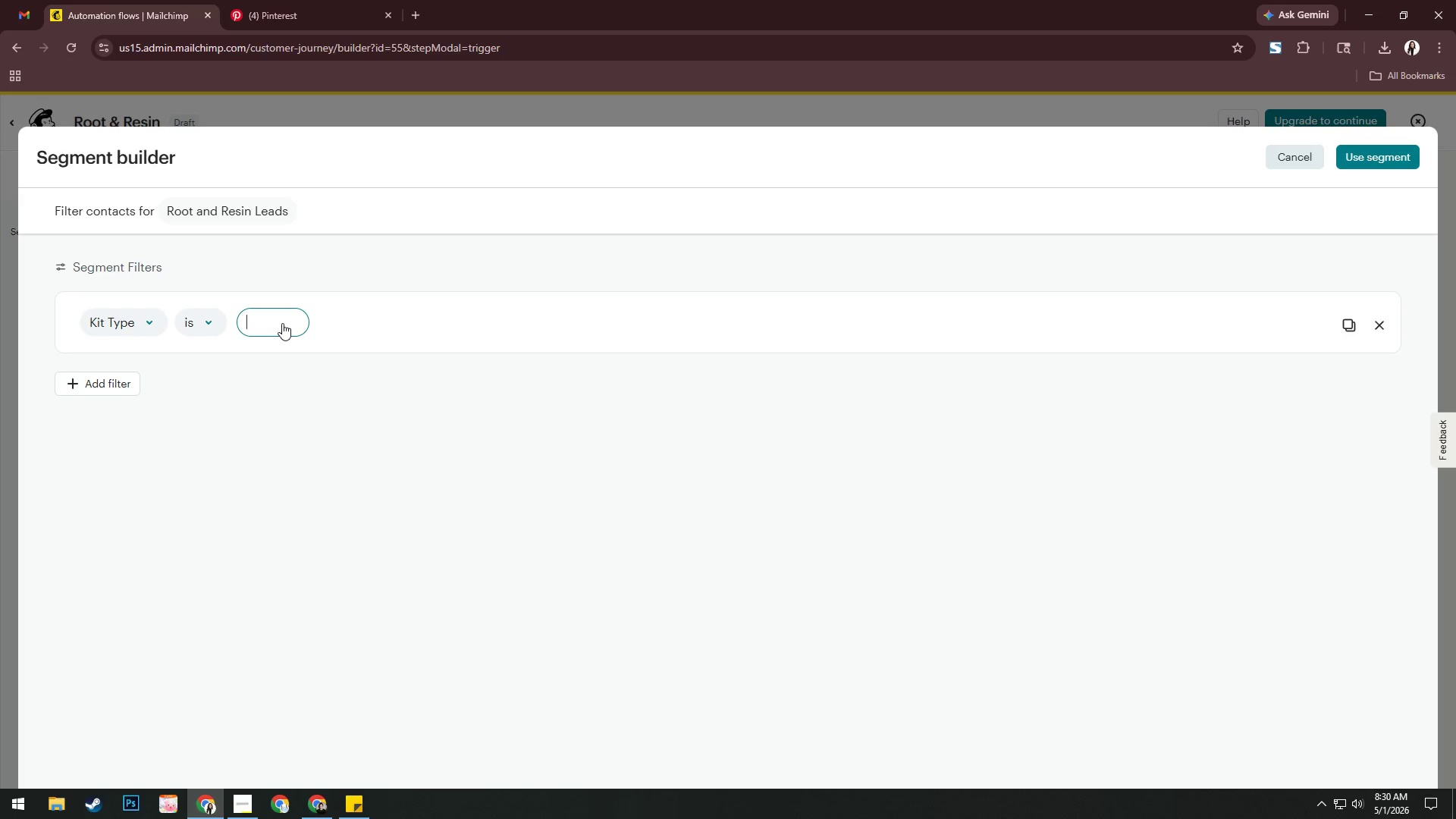 
type(not blac)
key(Backspace)
type(nk)
 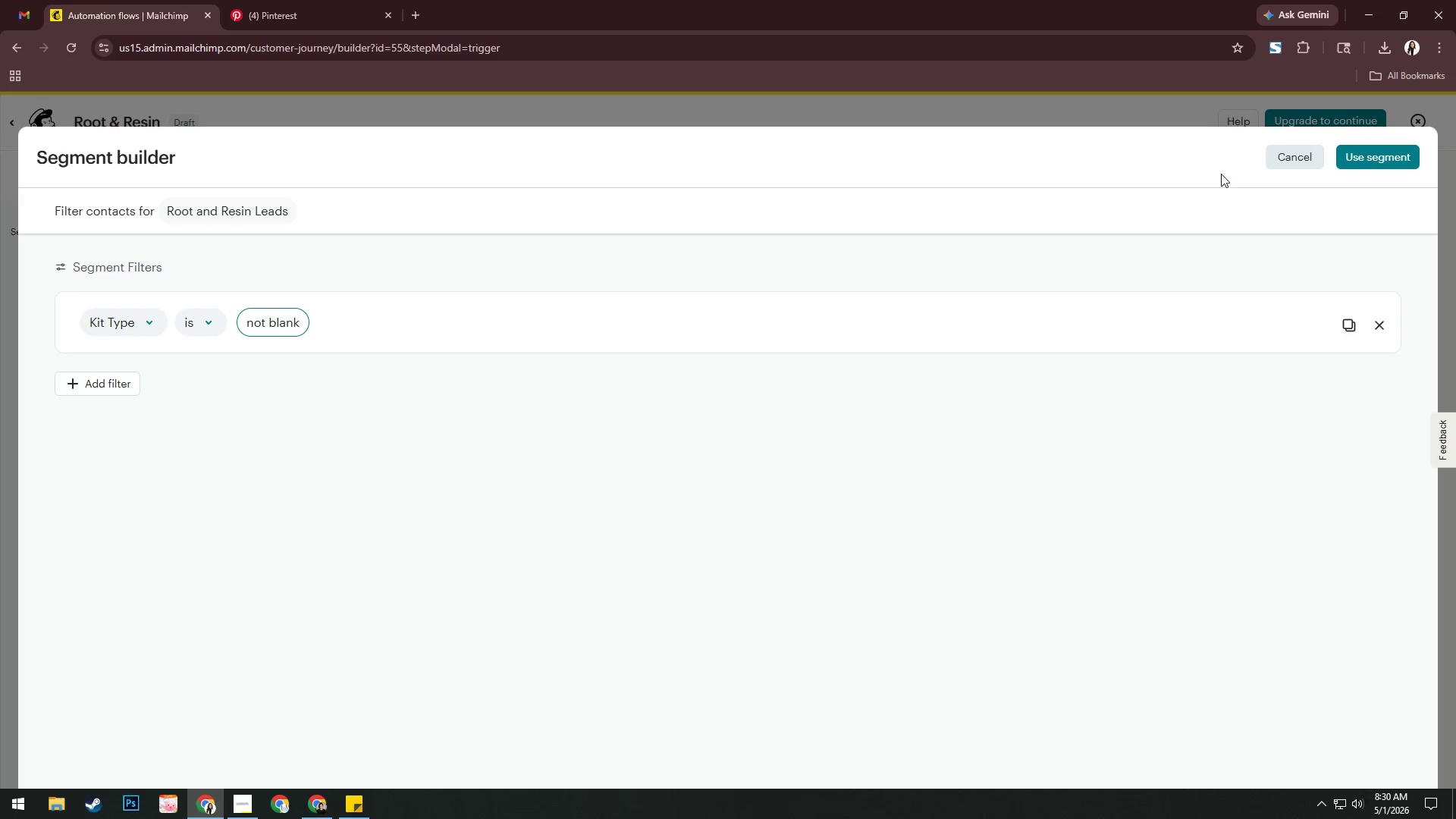 
left_click([1354, 152])
 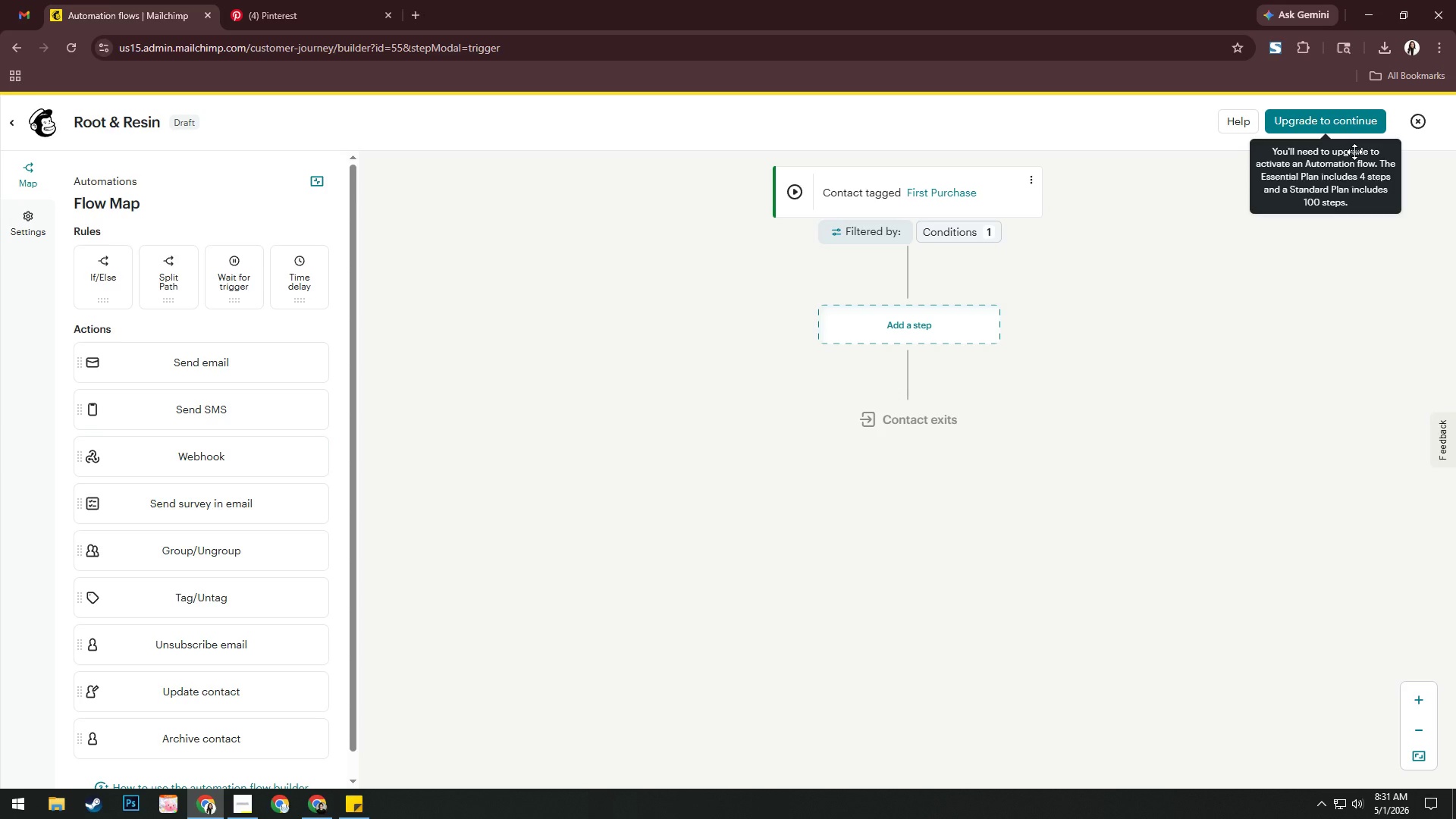 
wait(6.95)
 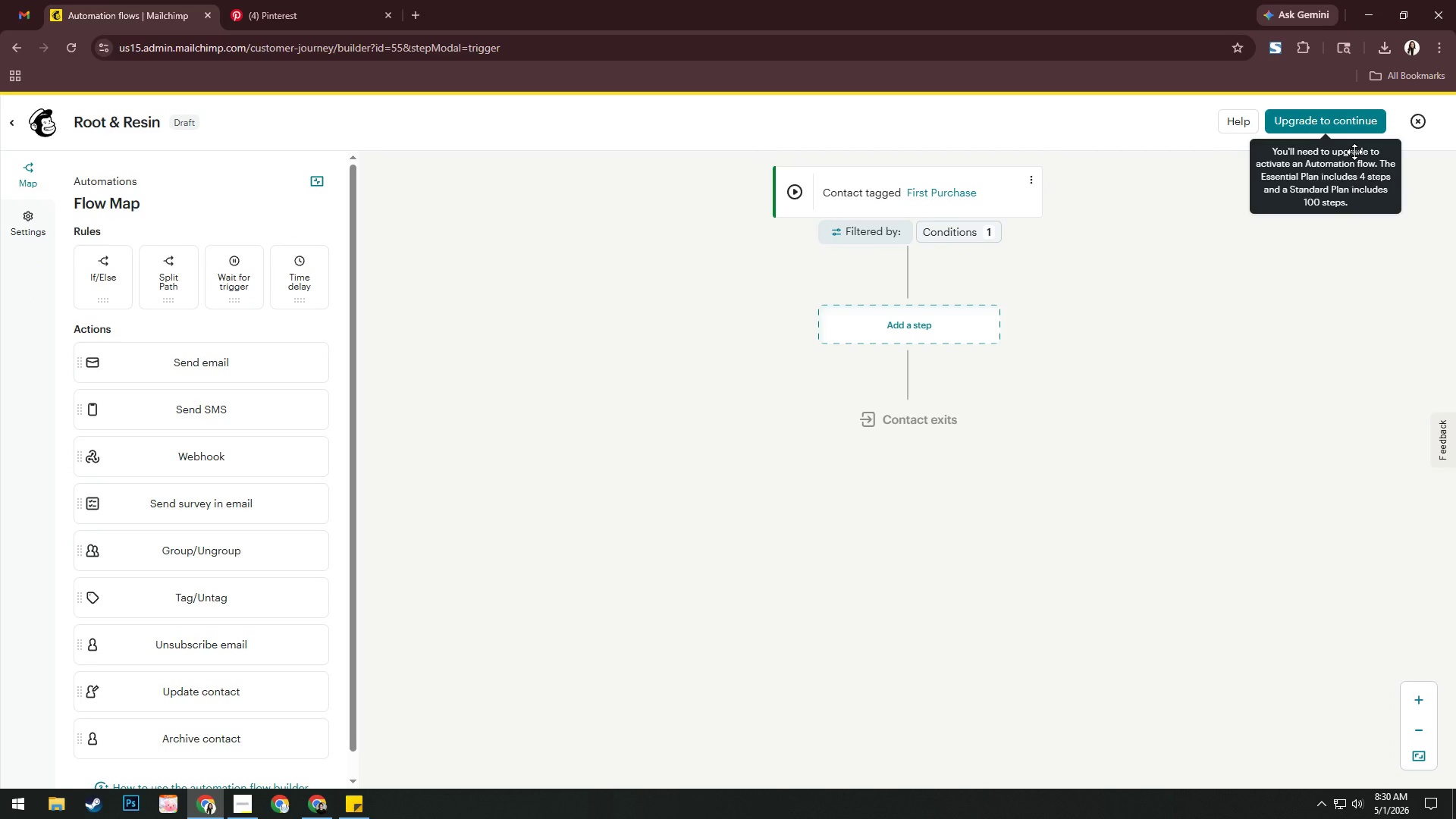 
left_click([923, 314])
 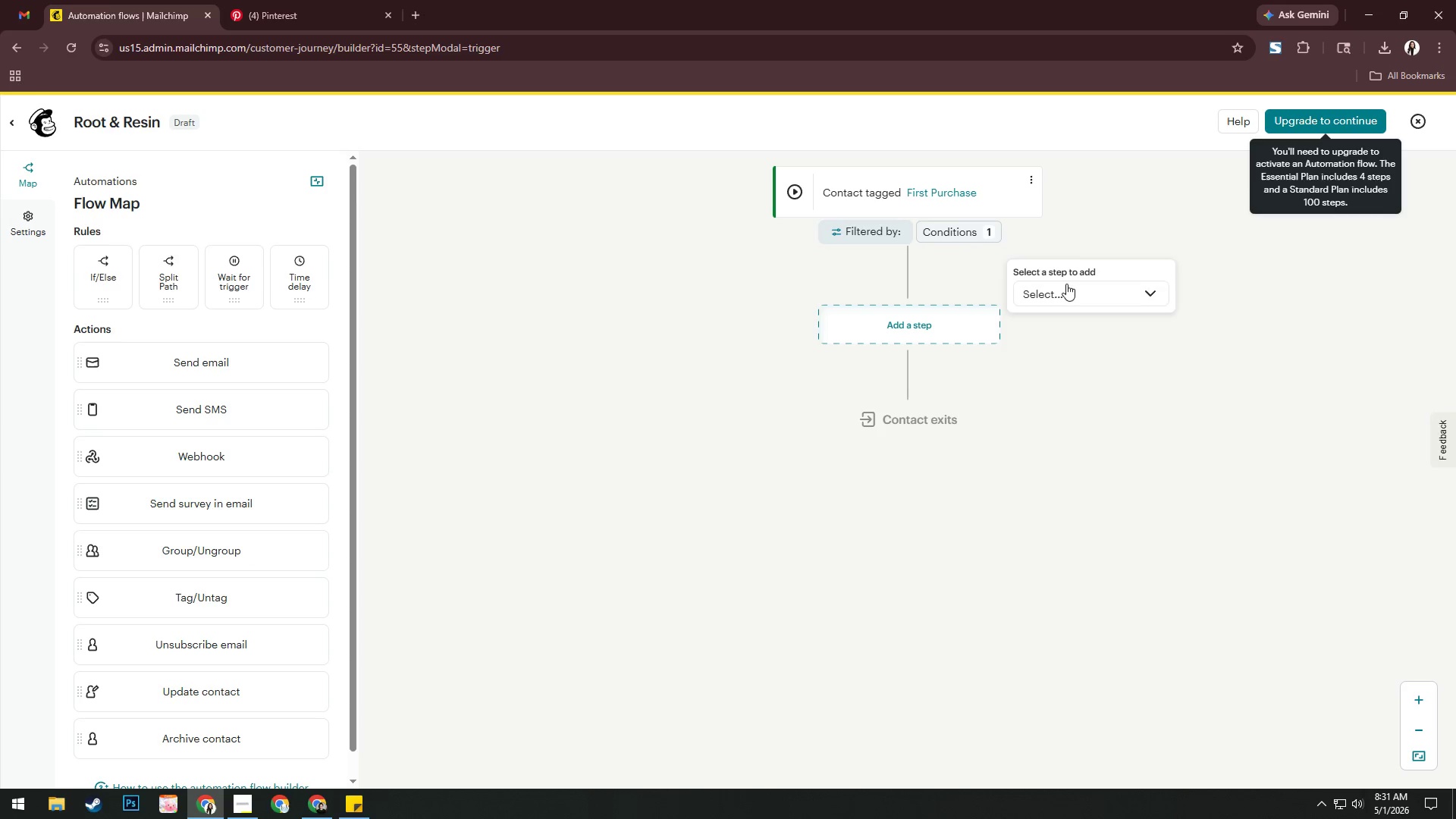 
left_click([1066, 284])
 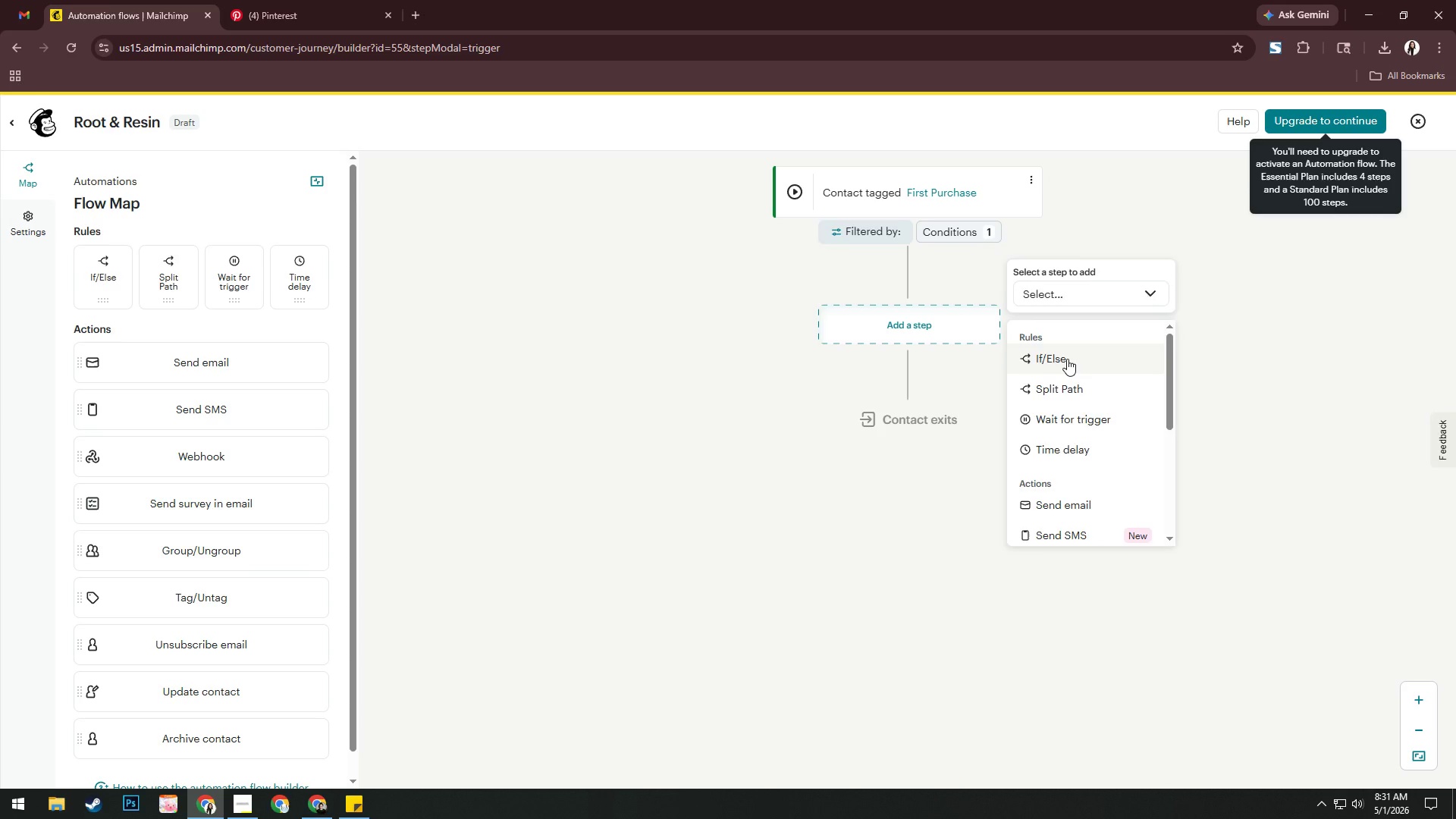 
left_click([1067, 359])
 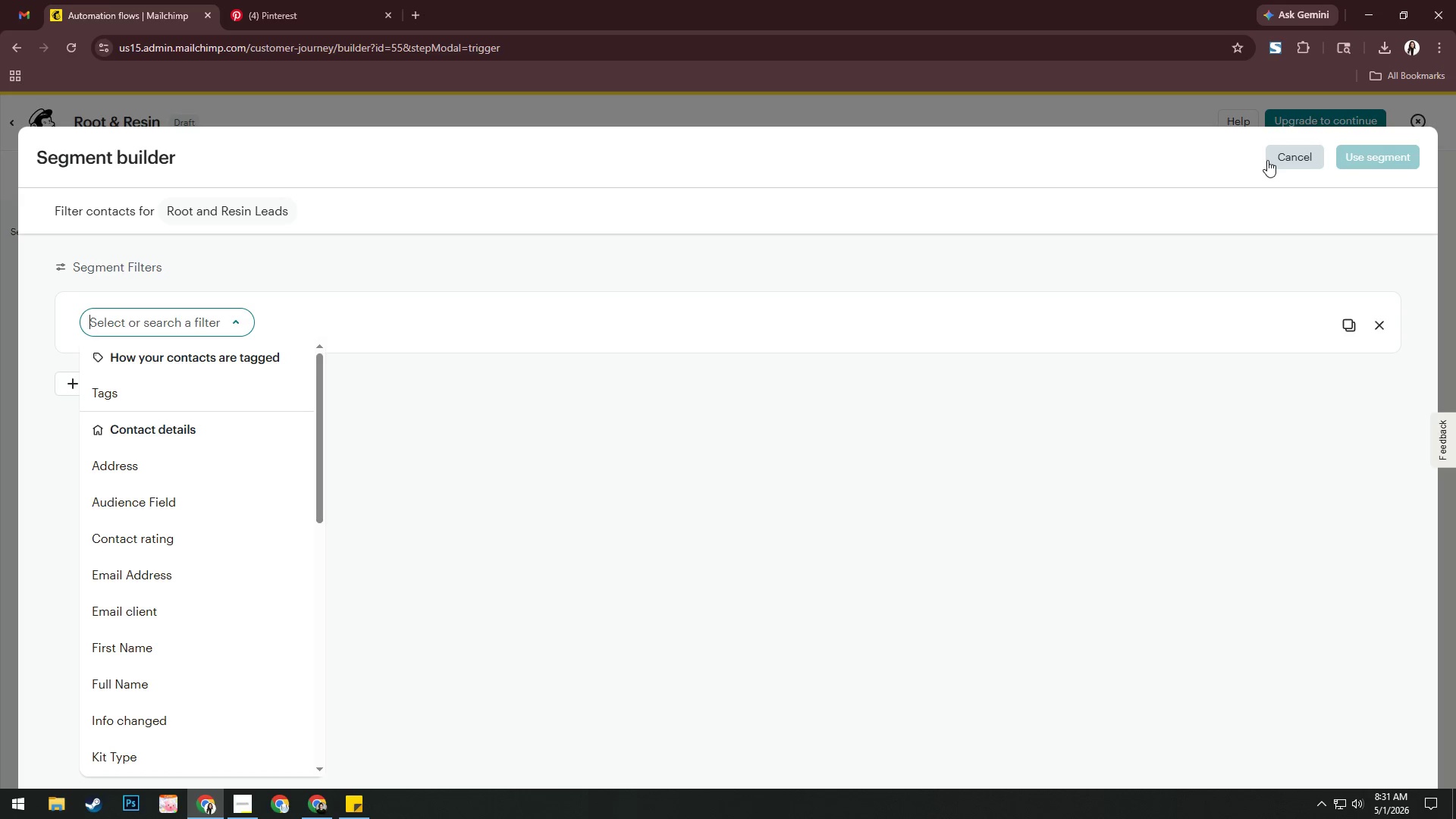 
wait(32.92)
 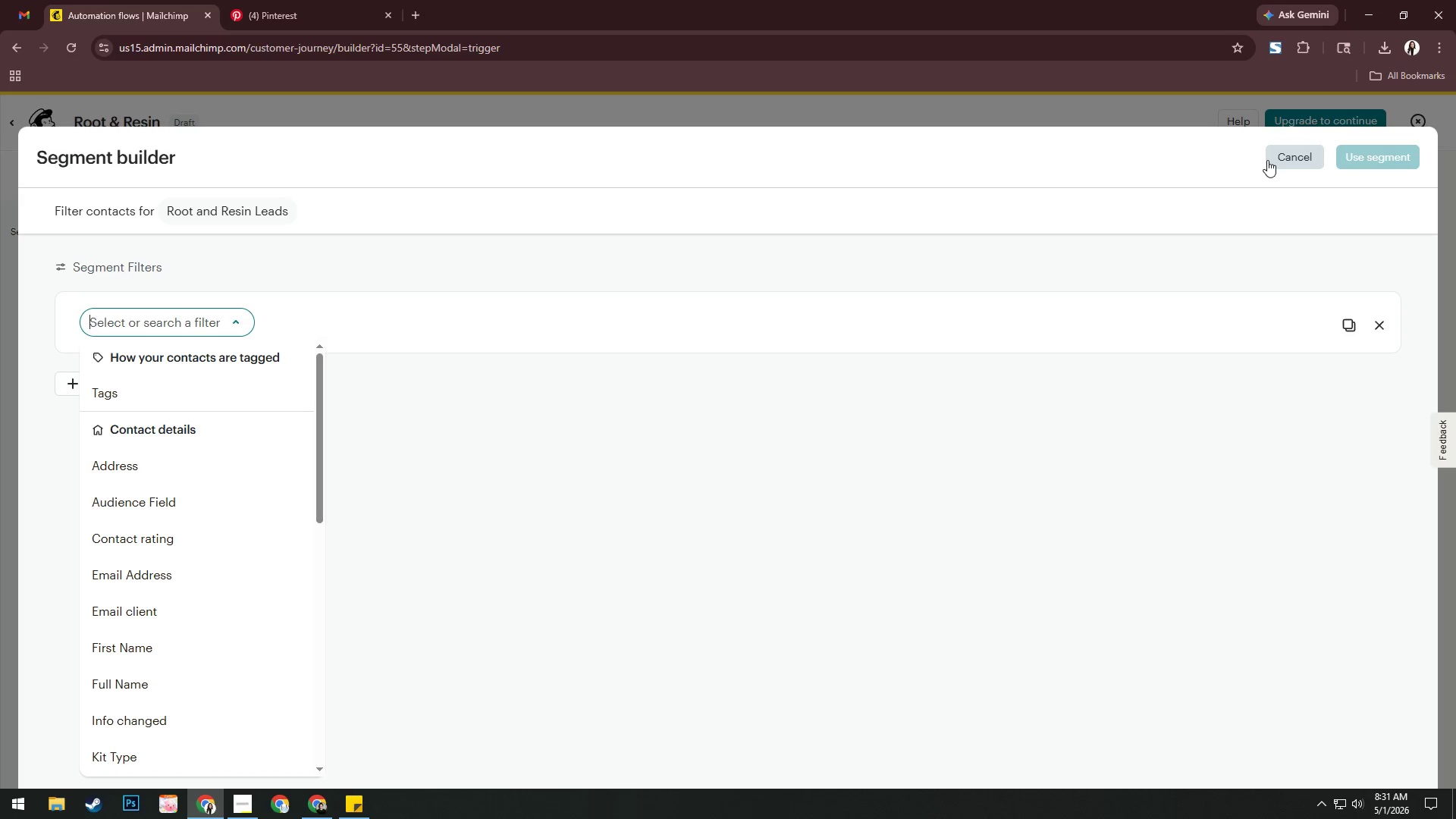 
left_click([1266, 160])
 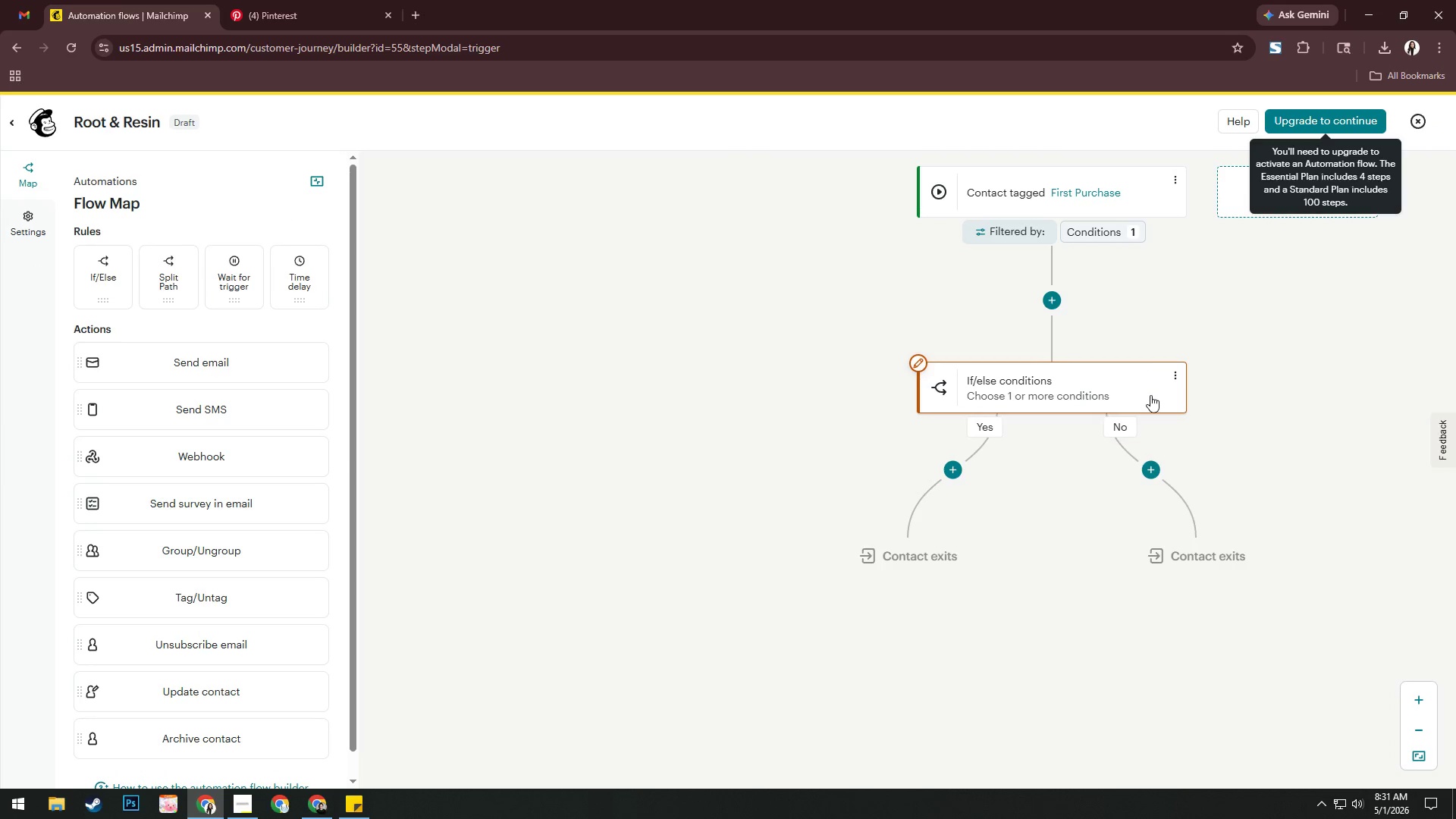 
left_click([1175, 375])
 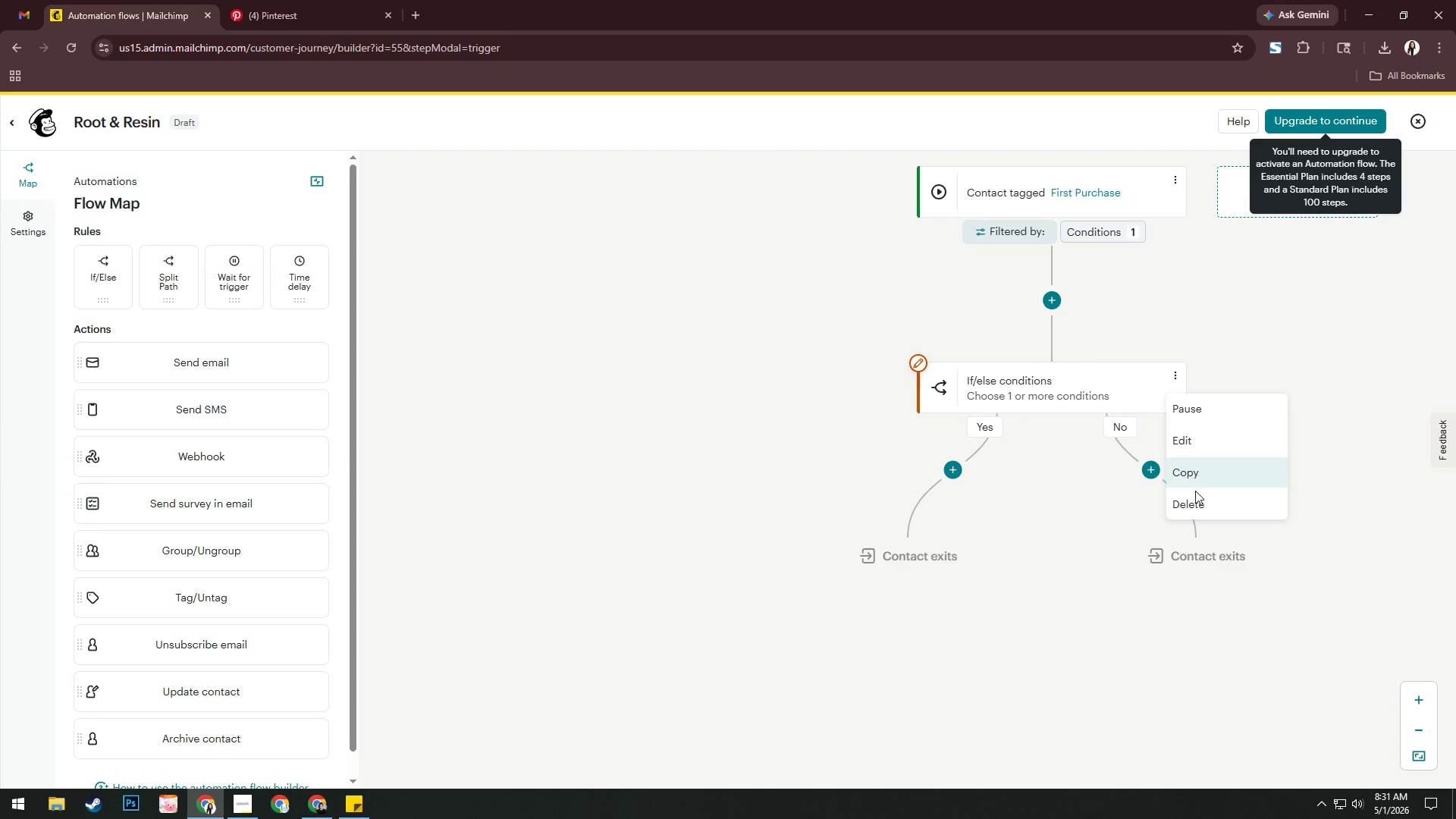 
left_click([1197, 501])
 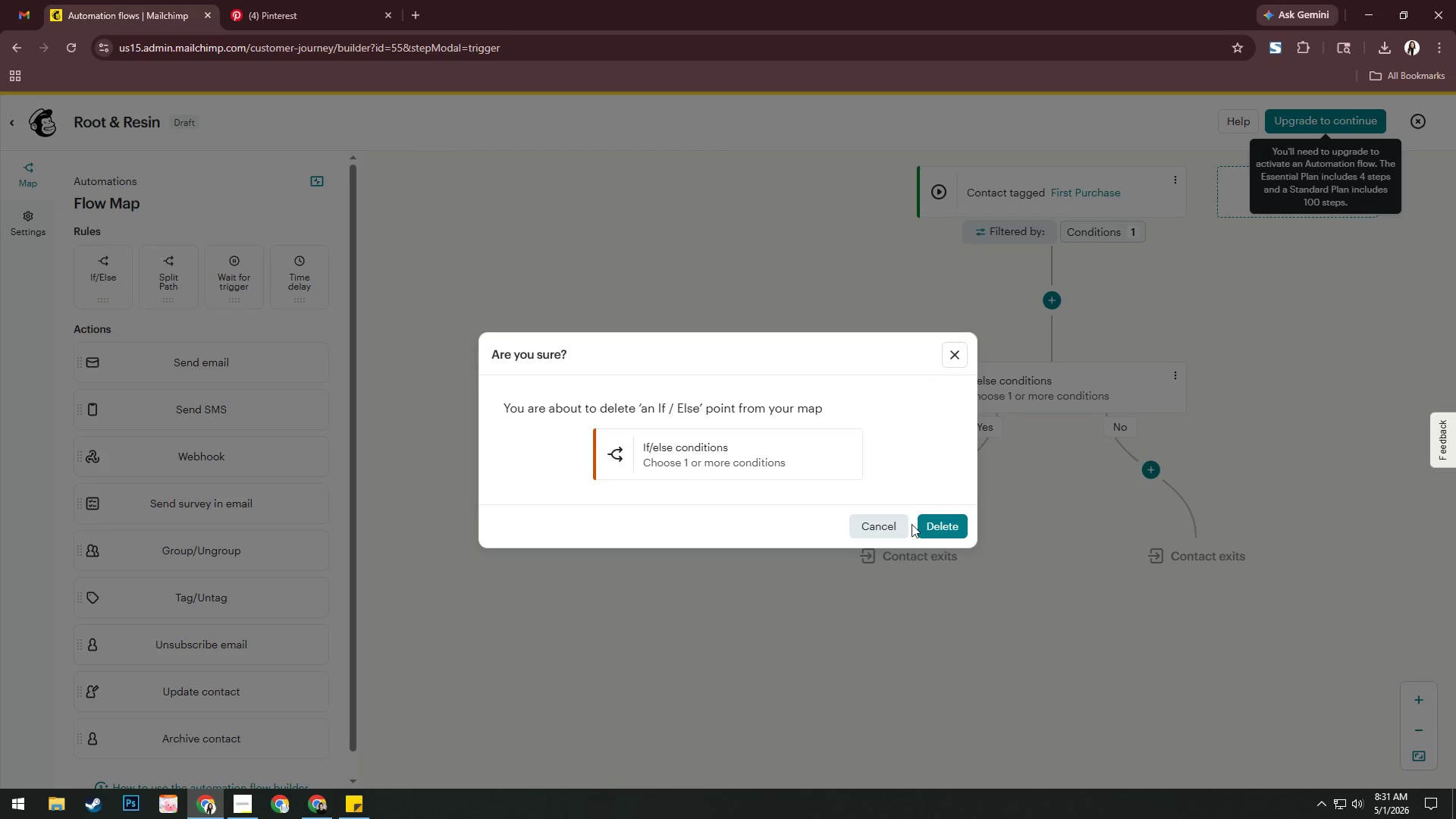 
left_click([951, 529])
 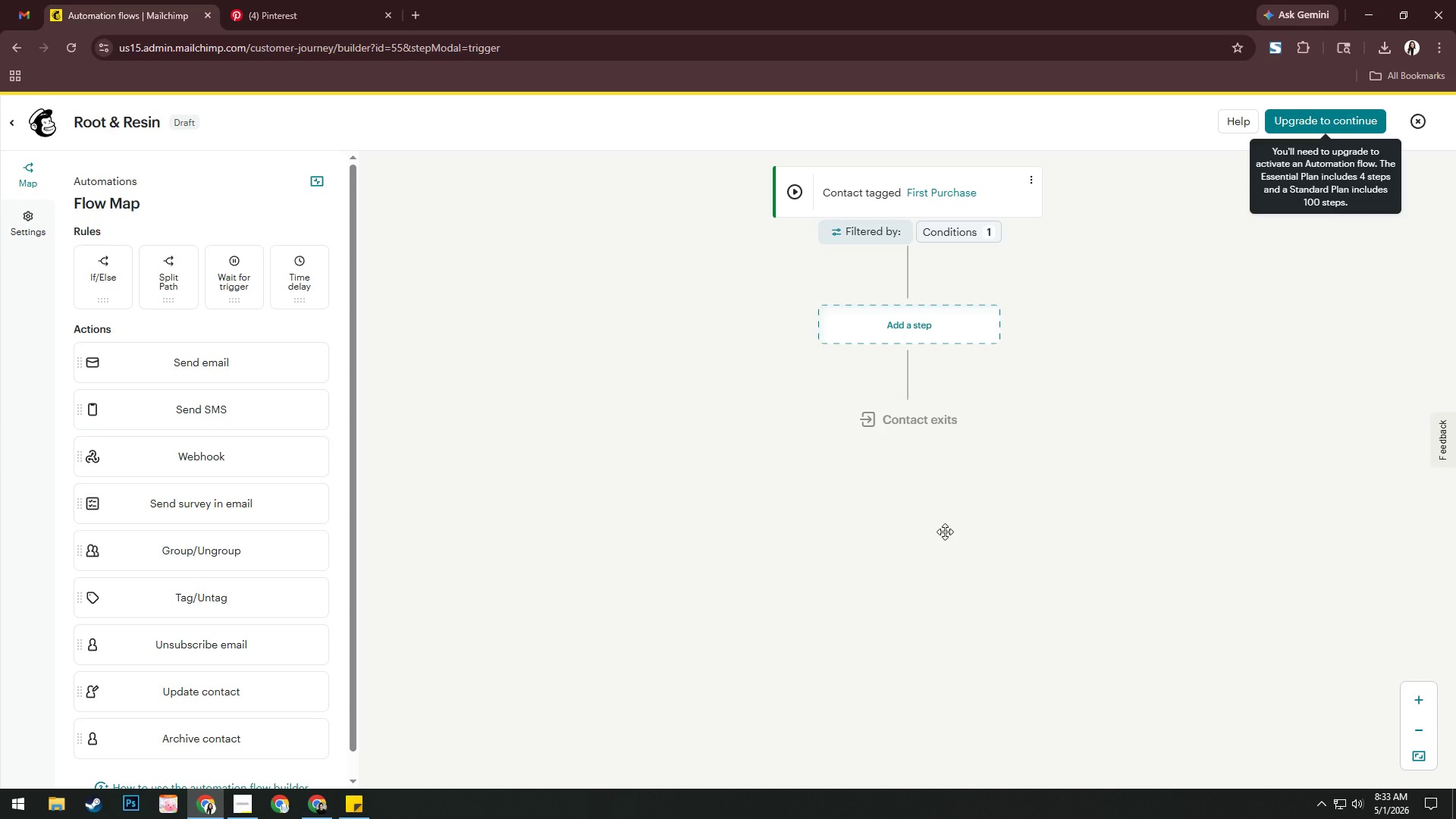 
wait(85.14)
 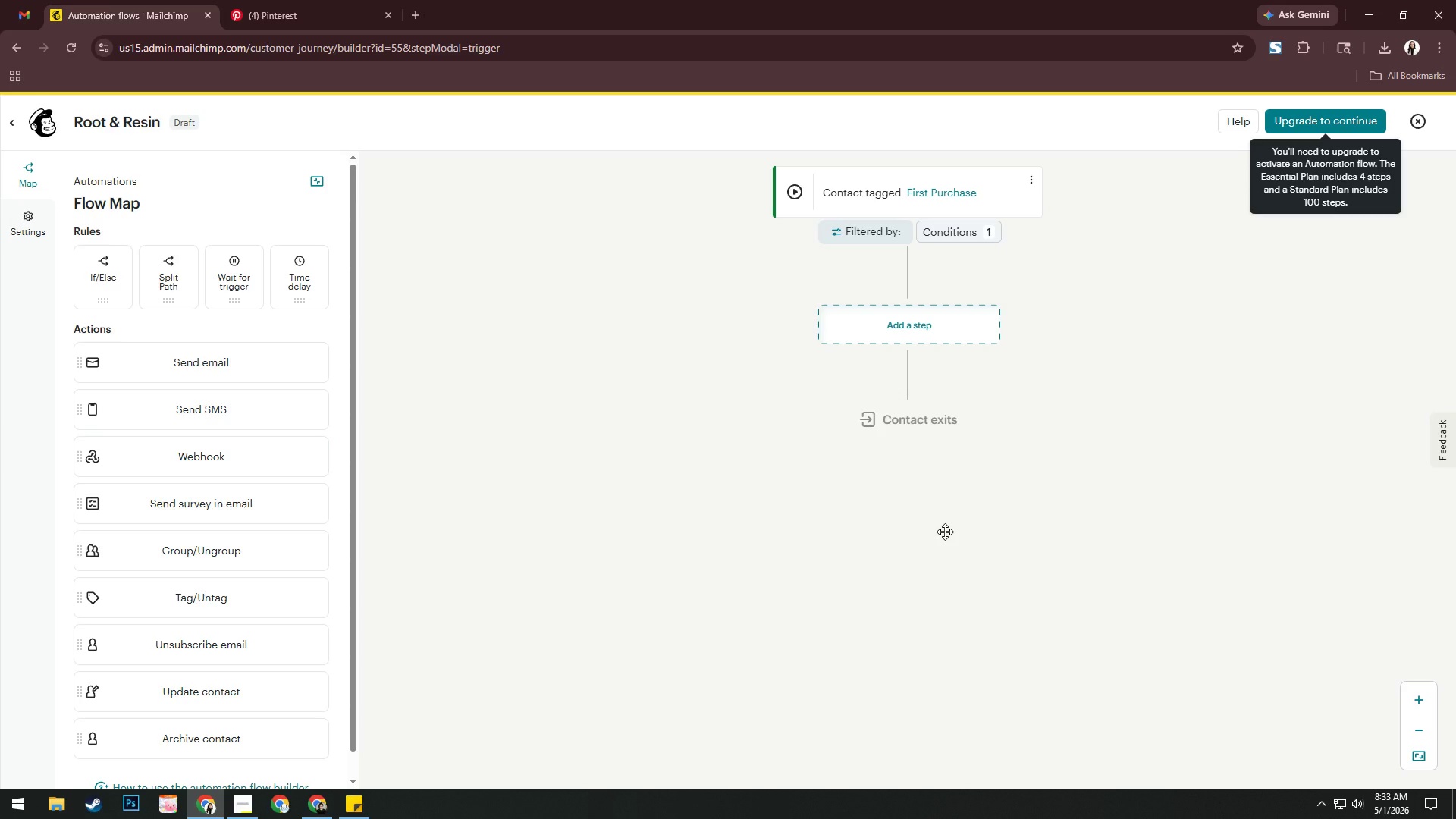 
left_click([938, 334])
 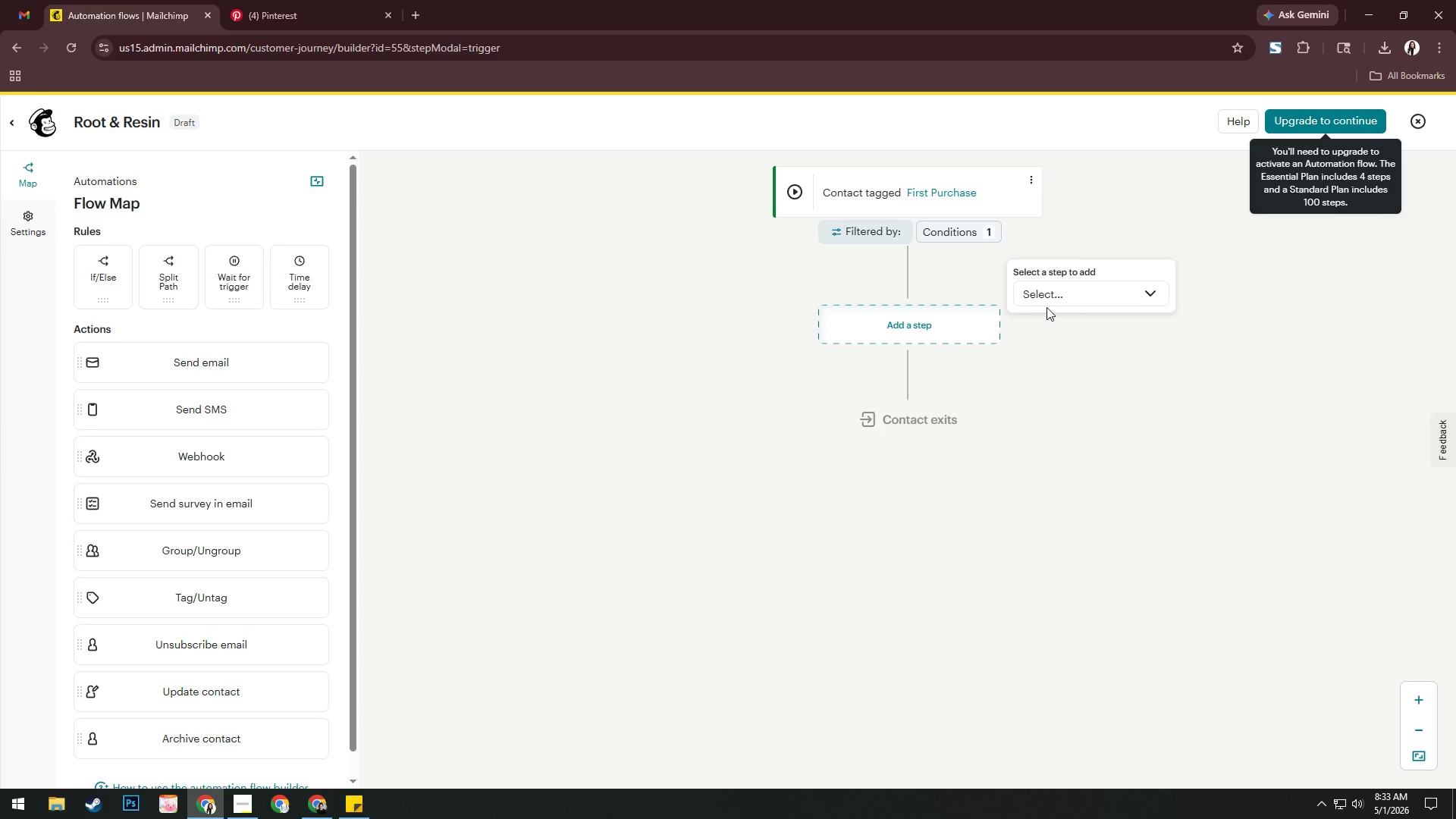 
double_click([1049, 305])
 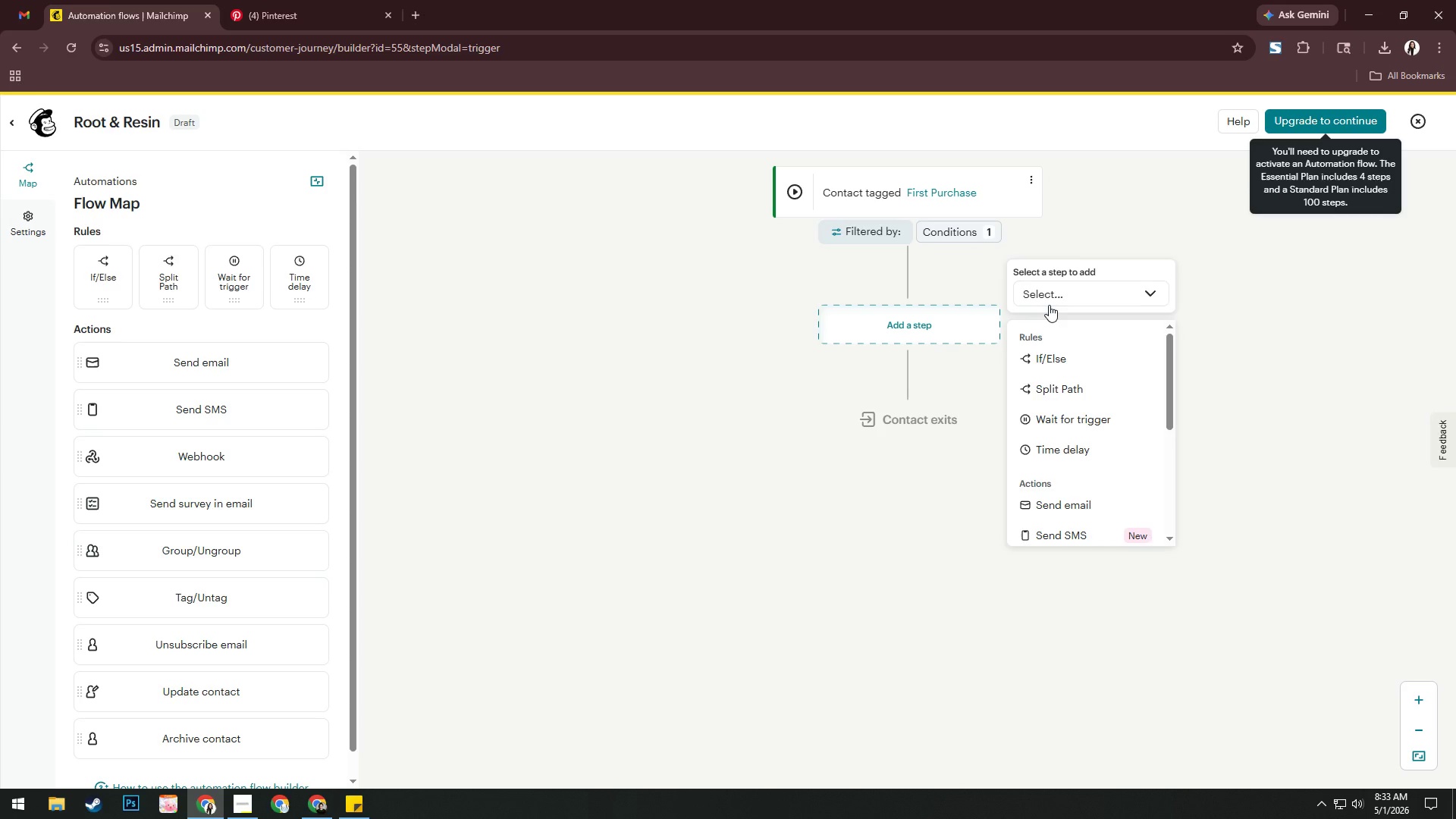 
wait(21.97)
 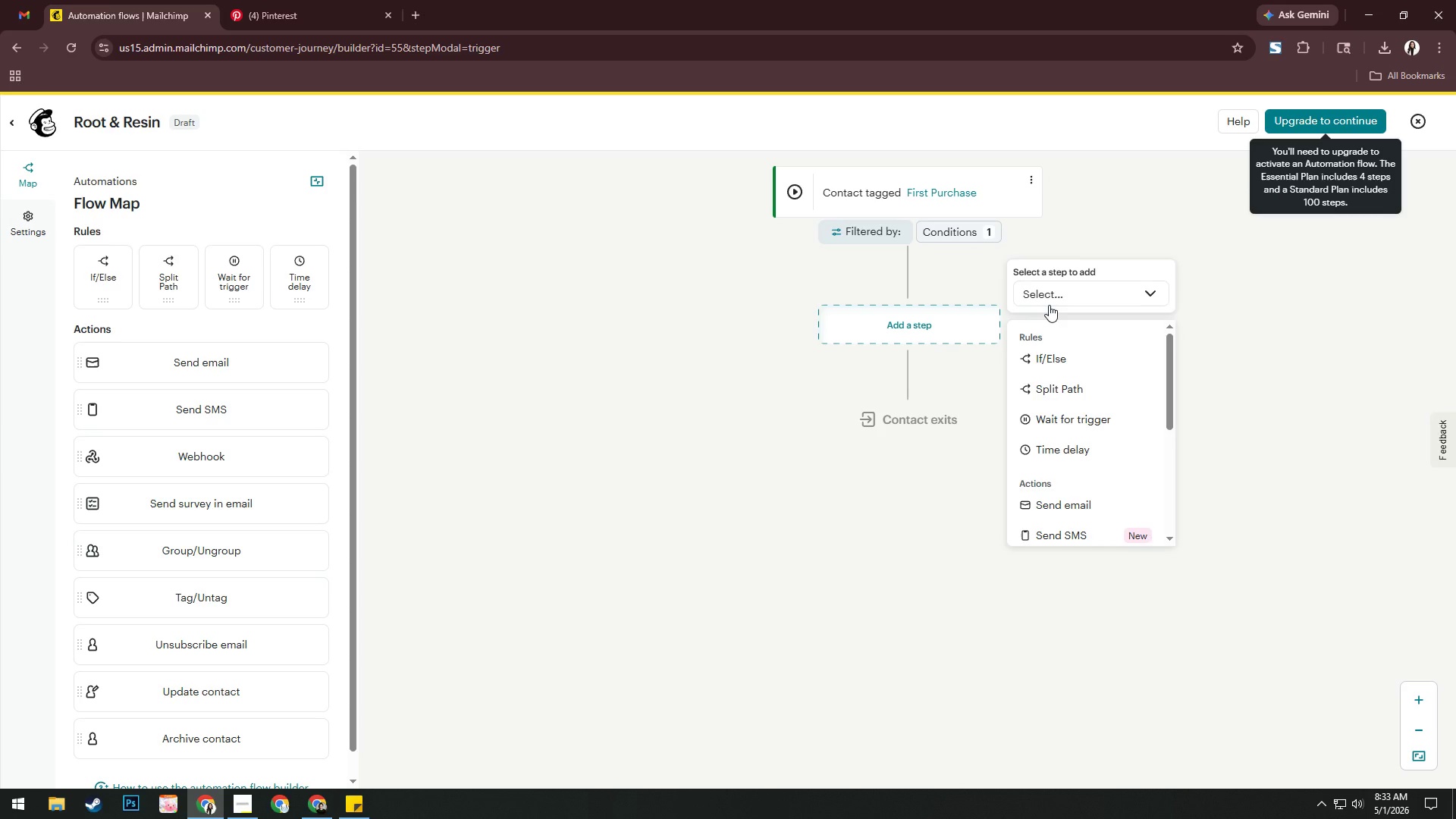 
left_click([1104, 358])
 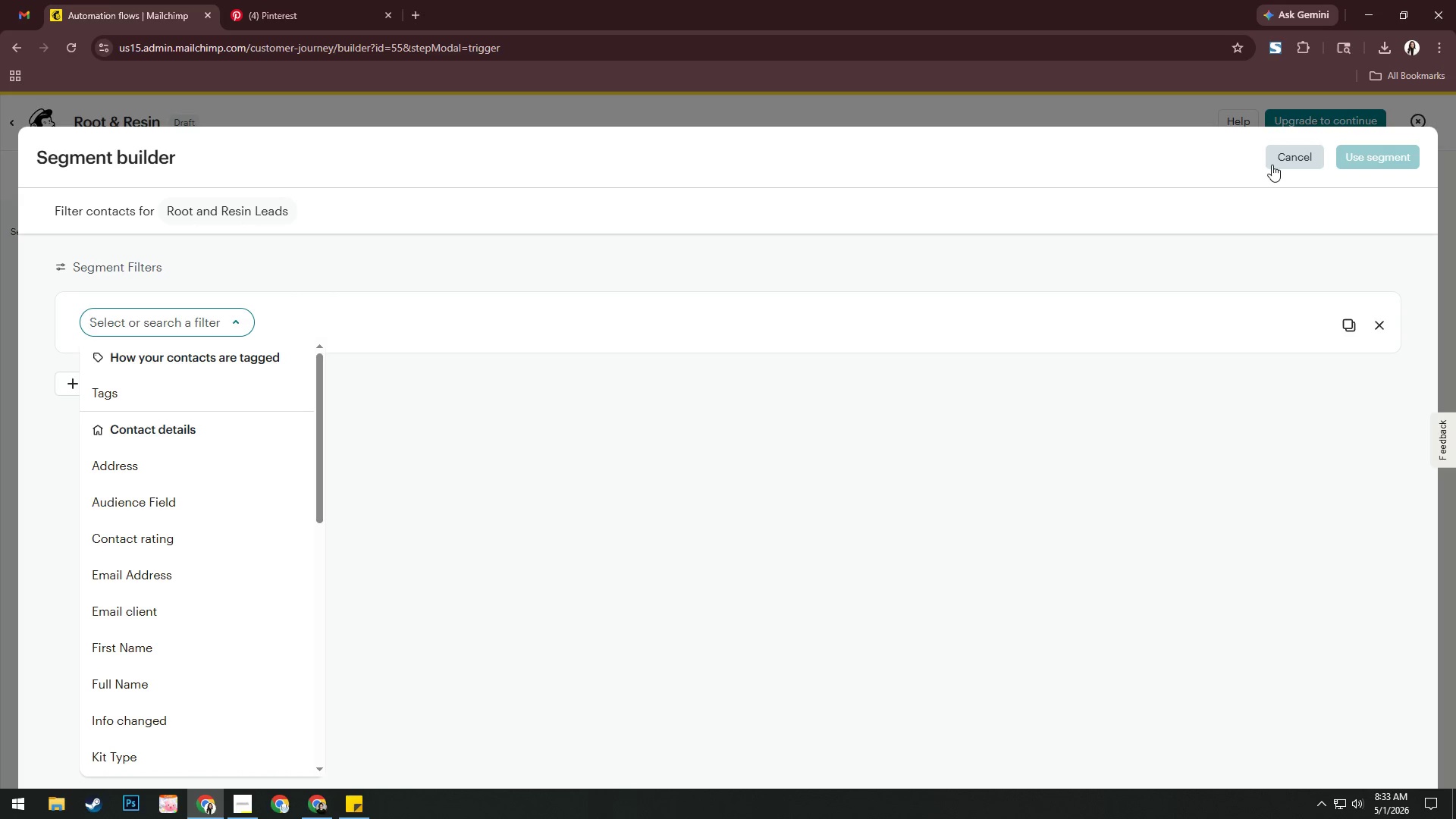 
wait(17.22)
 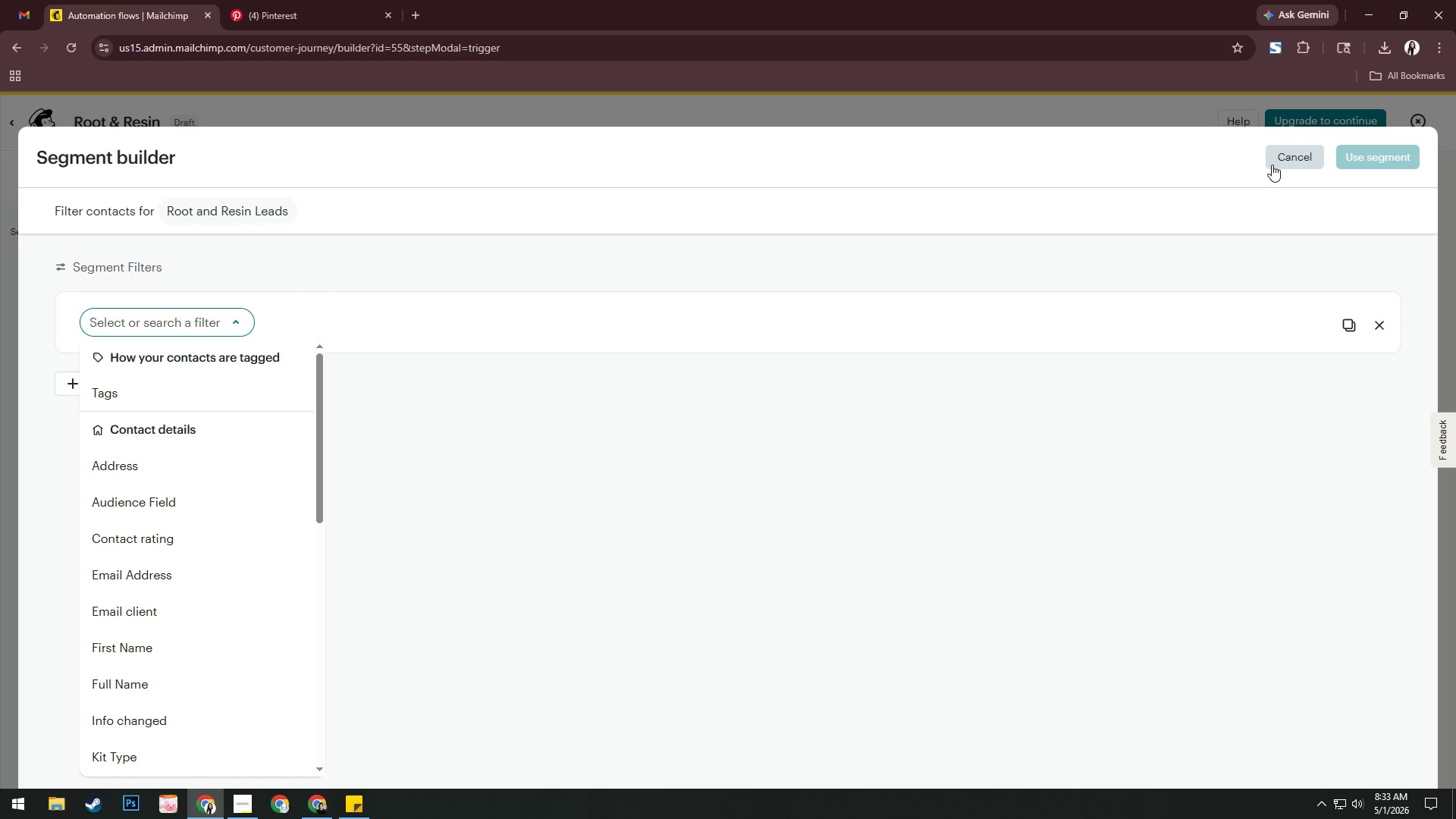 
scroll: coordinate [188, 669], scroll_direction: down, amount: 1.0
 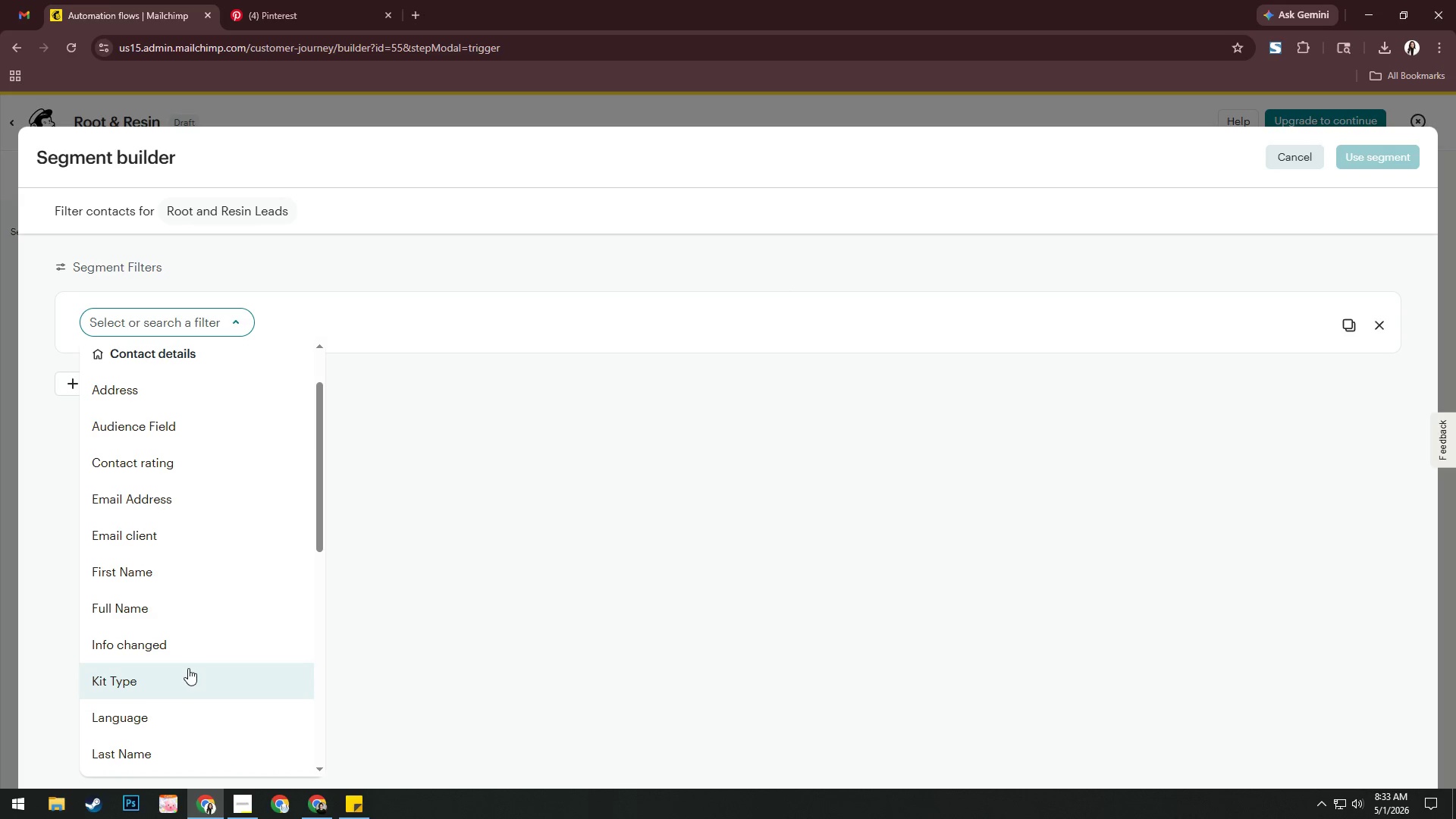 
left_click([188, 668])
 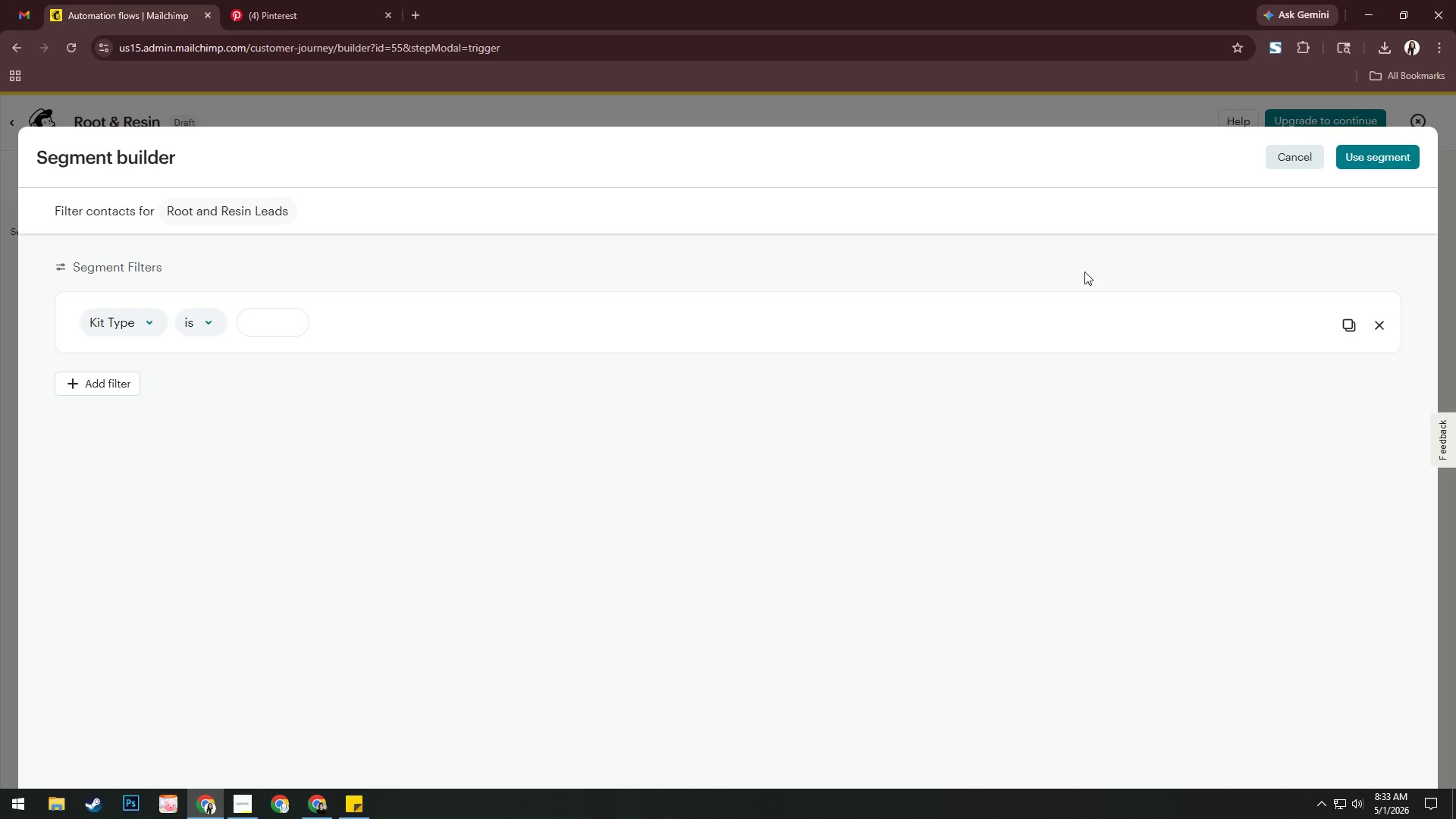 
left_click([1385, 324])
 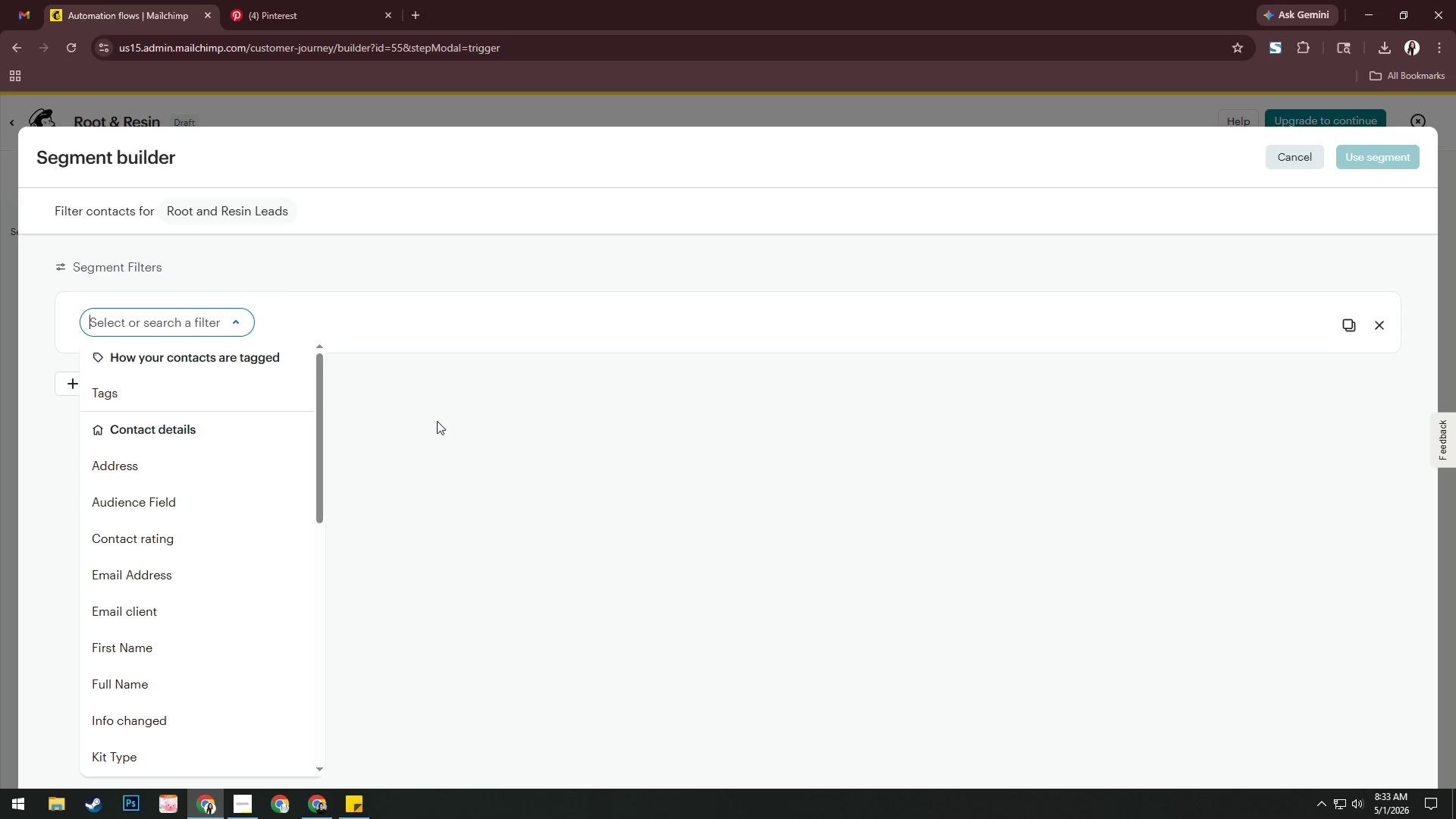 
scroll: coordinate [245, 485], scroll_direction: down, amount: 3.0
 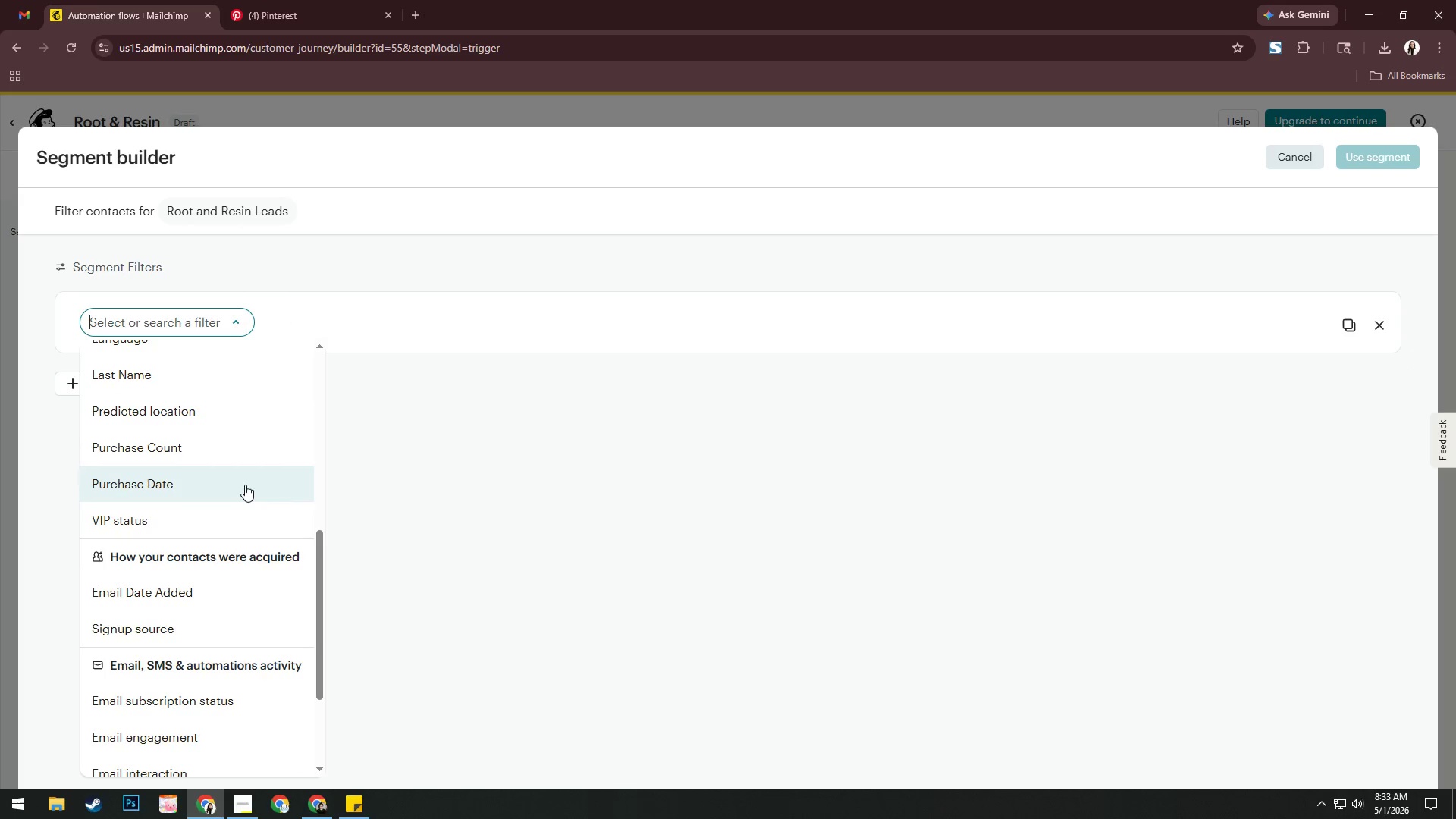 
left_click([1287, 154])
 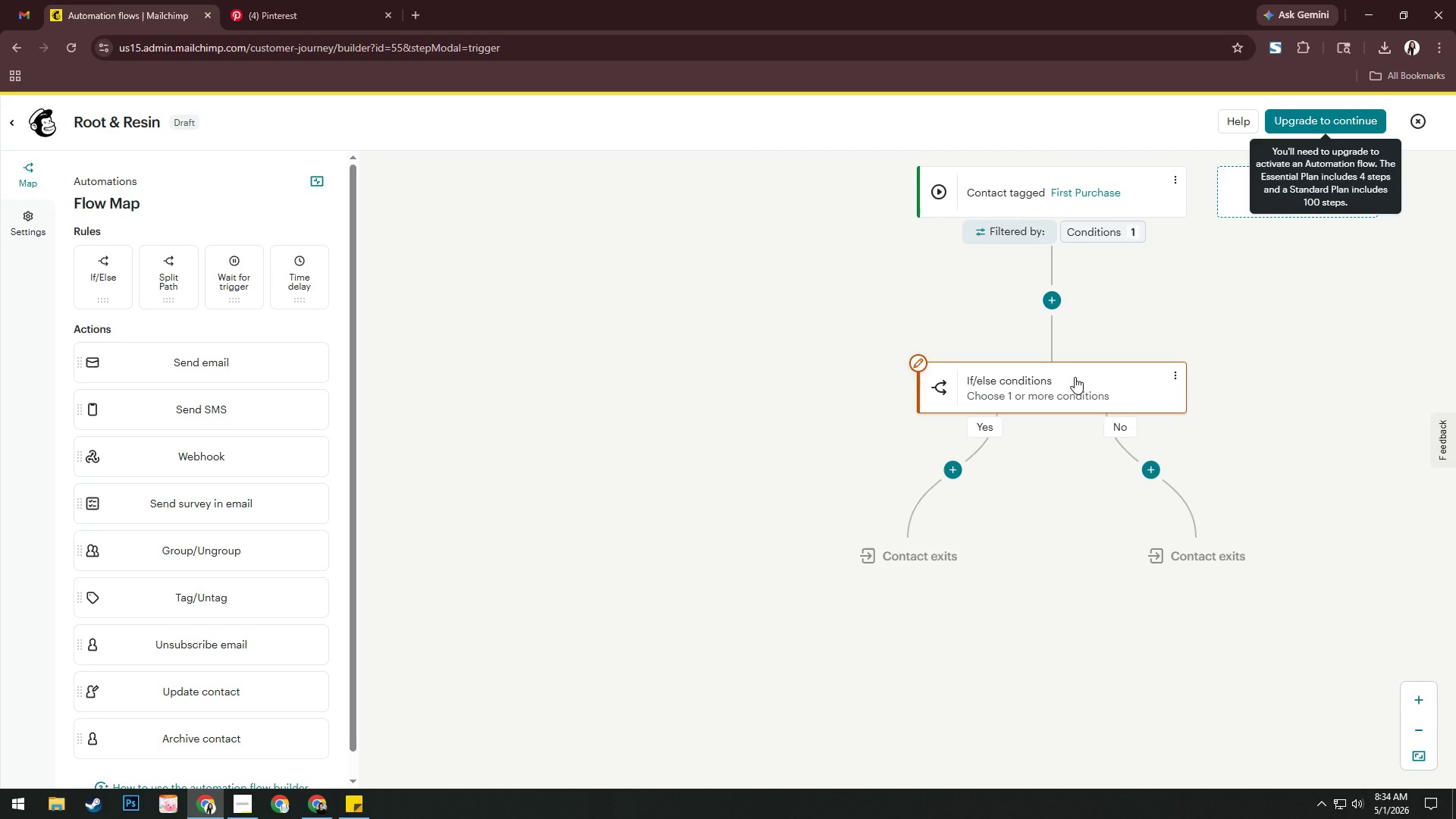 
left_click([1075, 377])
 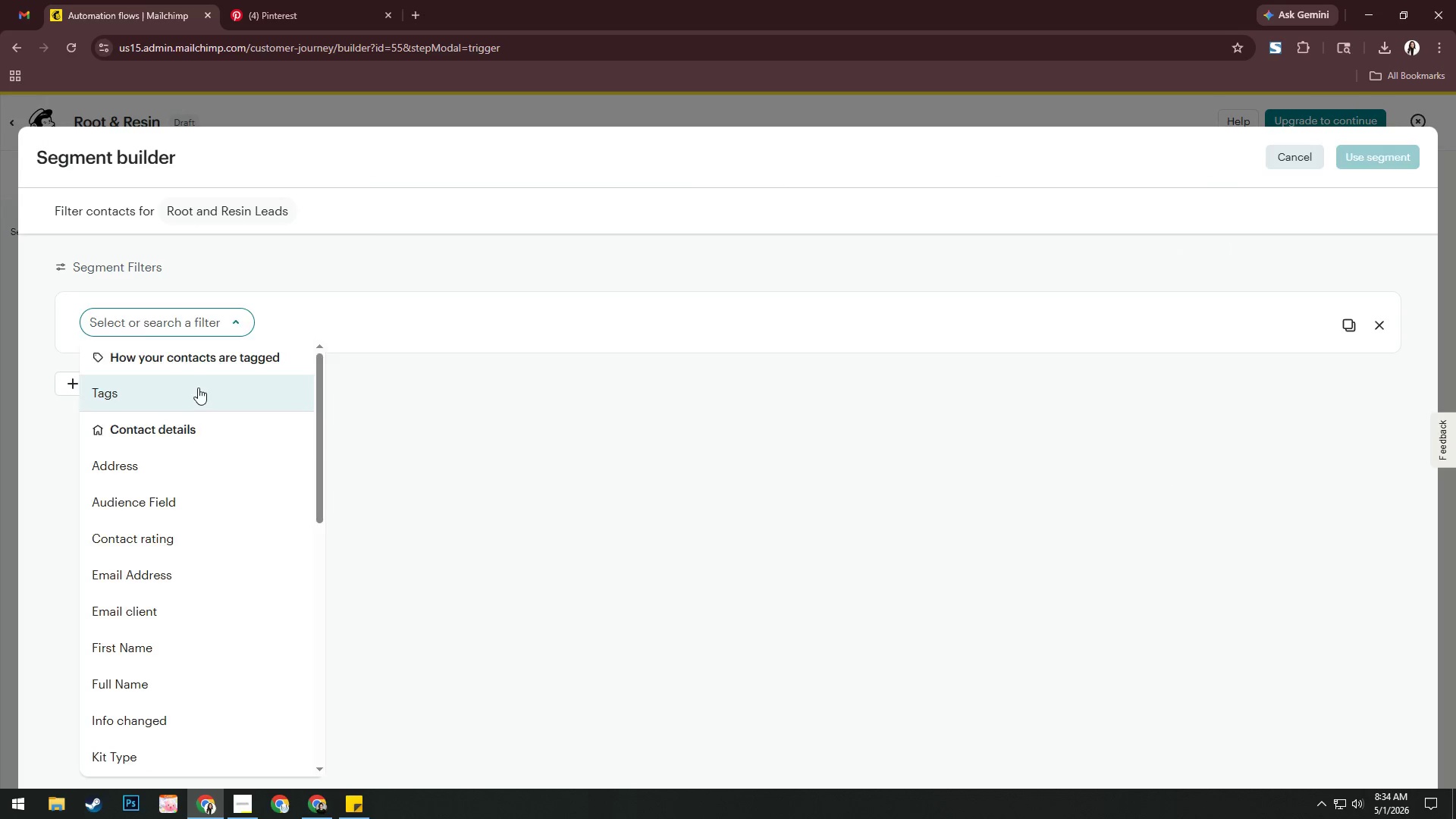 
left_click([364, 325])
 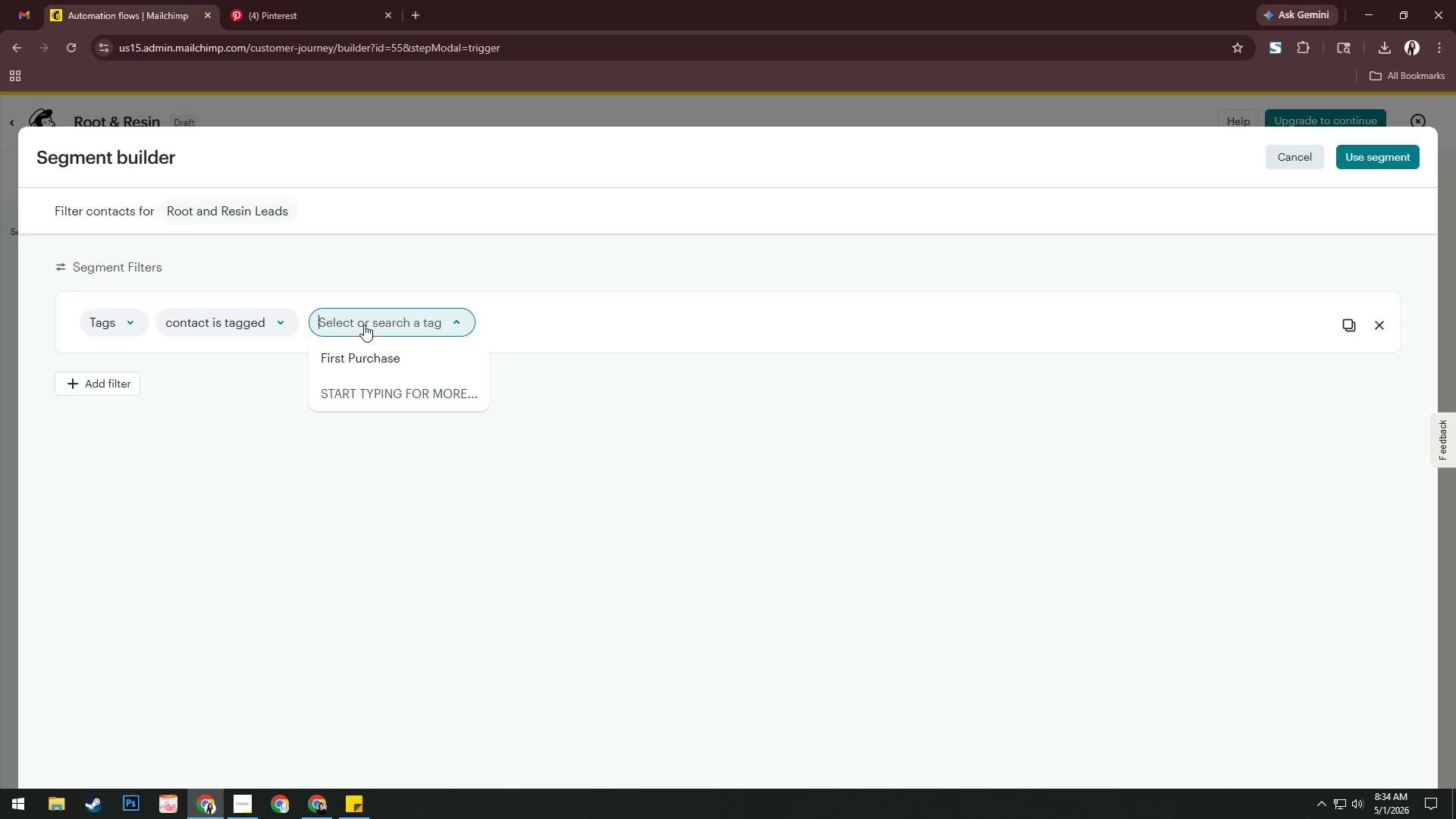 
wait(7.88)
 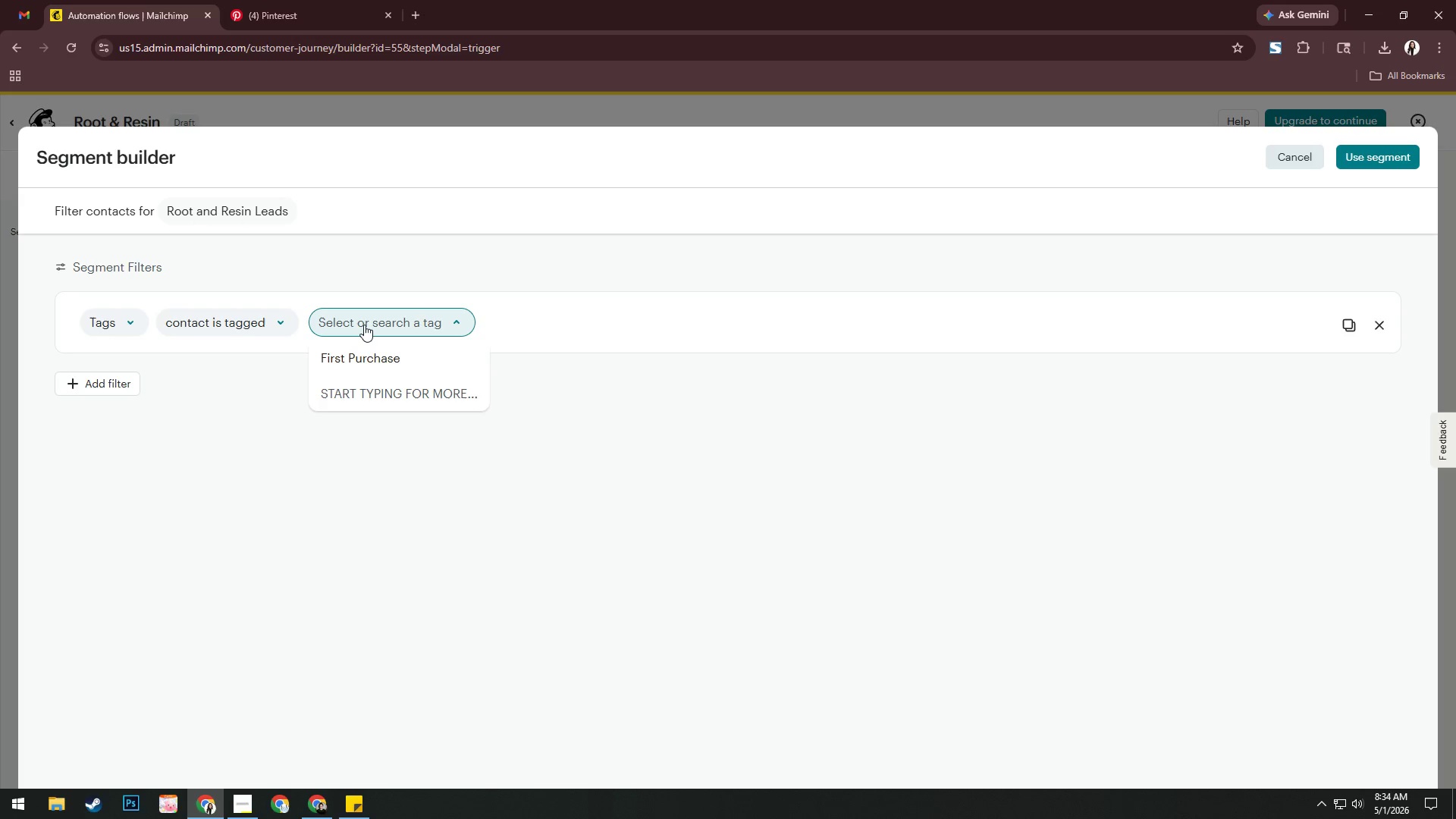 
left_click([118, 329])
 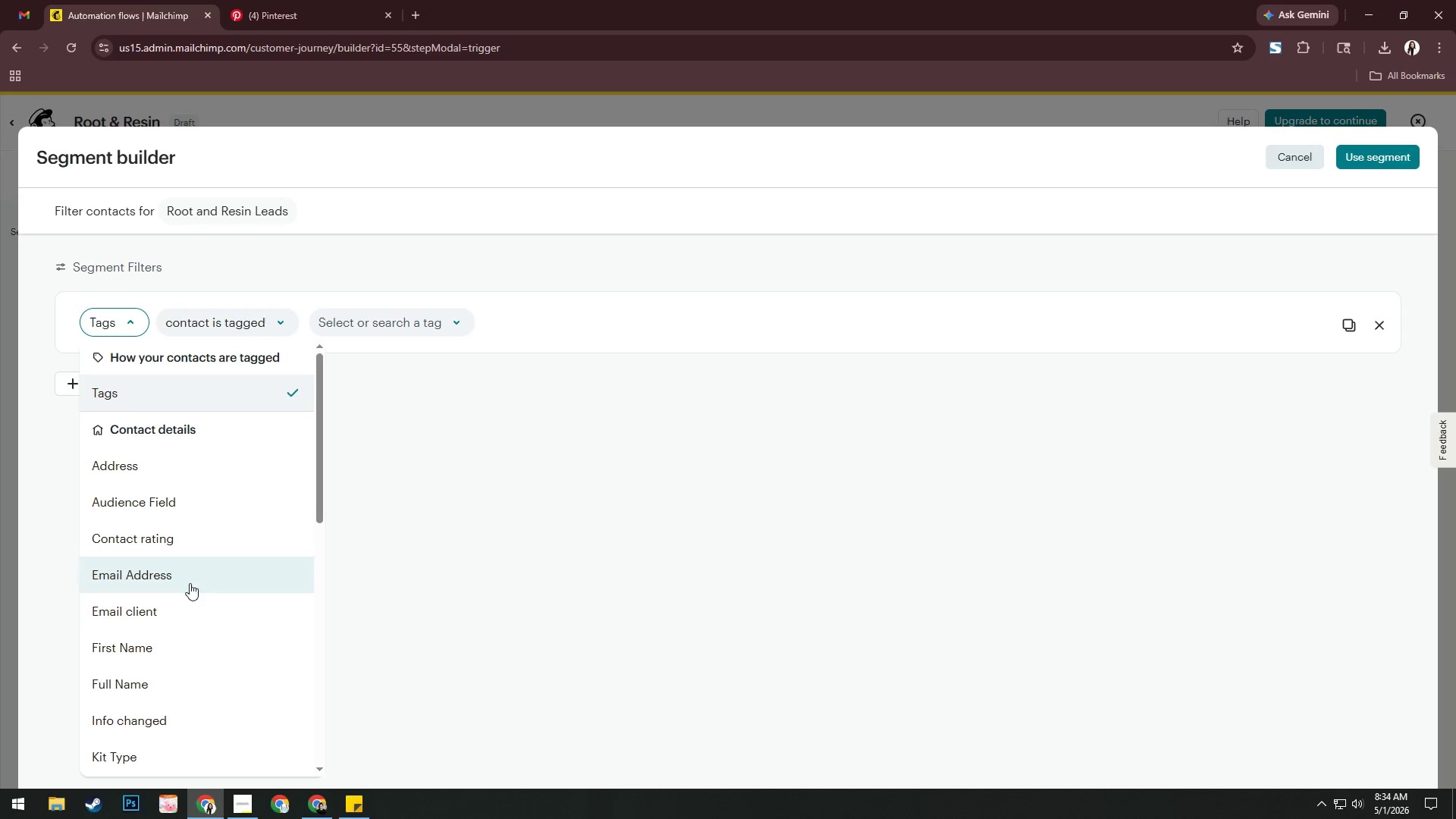 
scroll: coordinate [190, 607], scroll_direction: down, amount: 2.0
 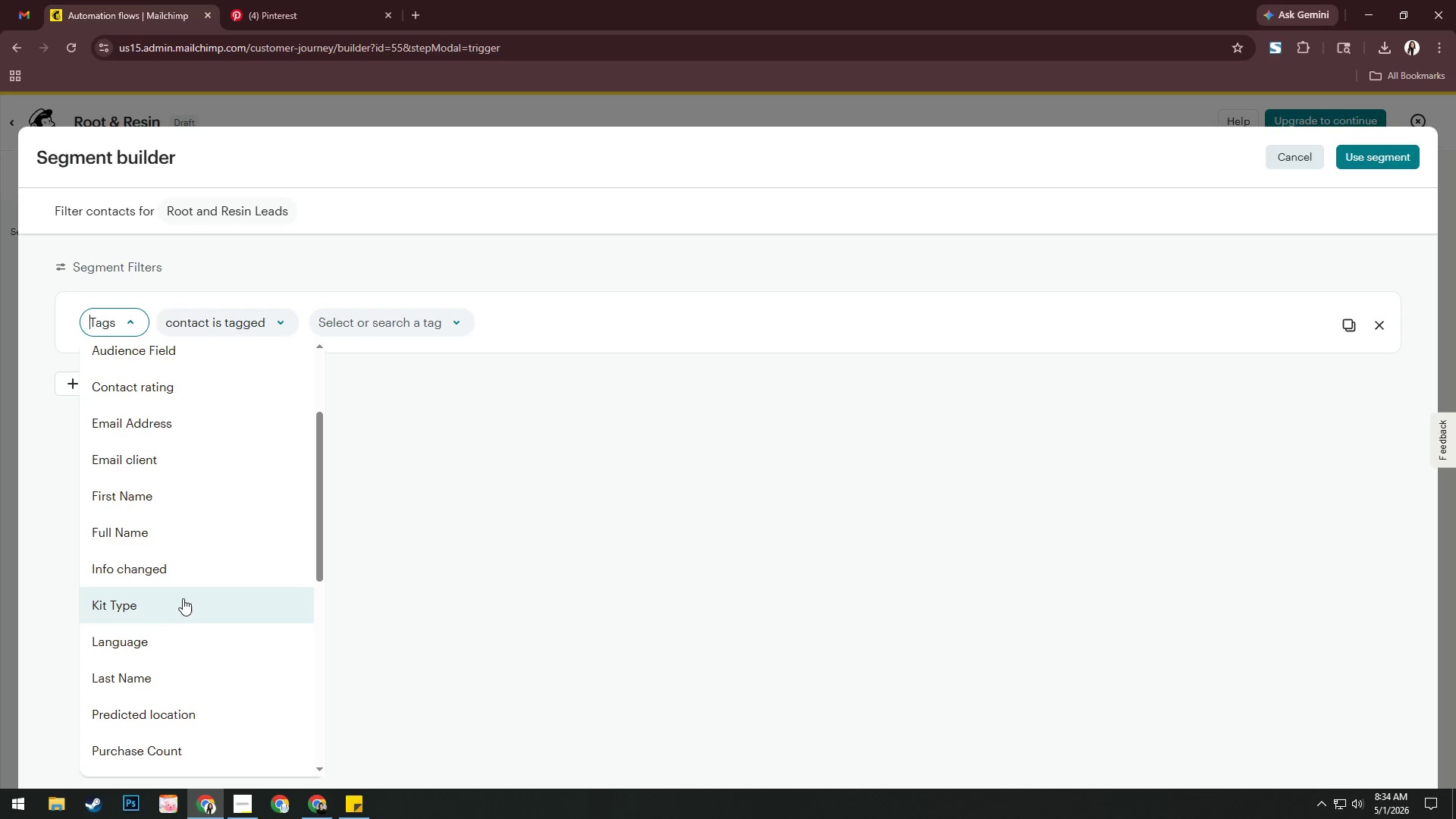 
left_click([181, 596])
 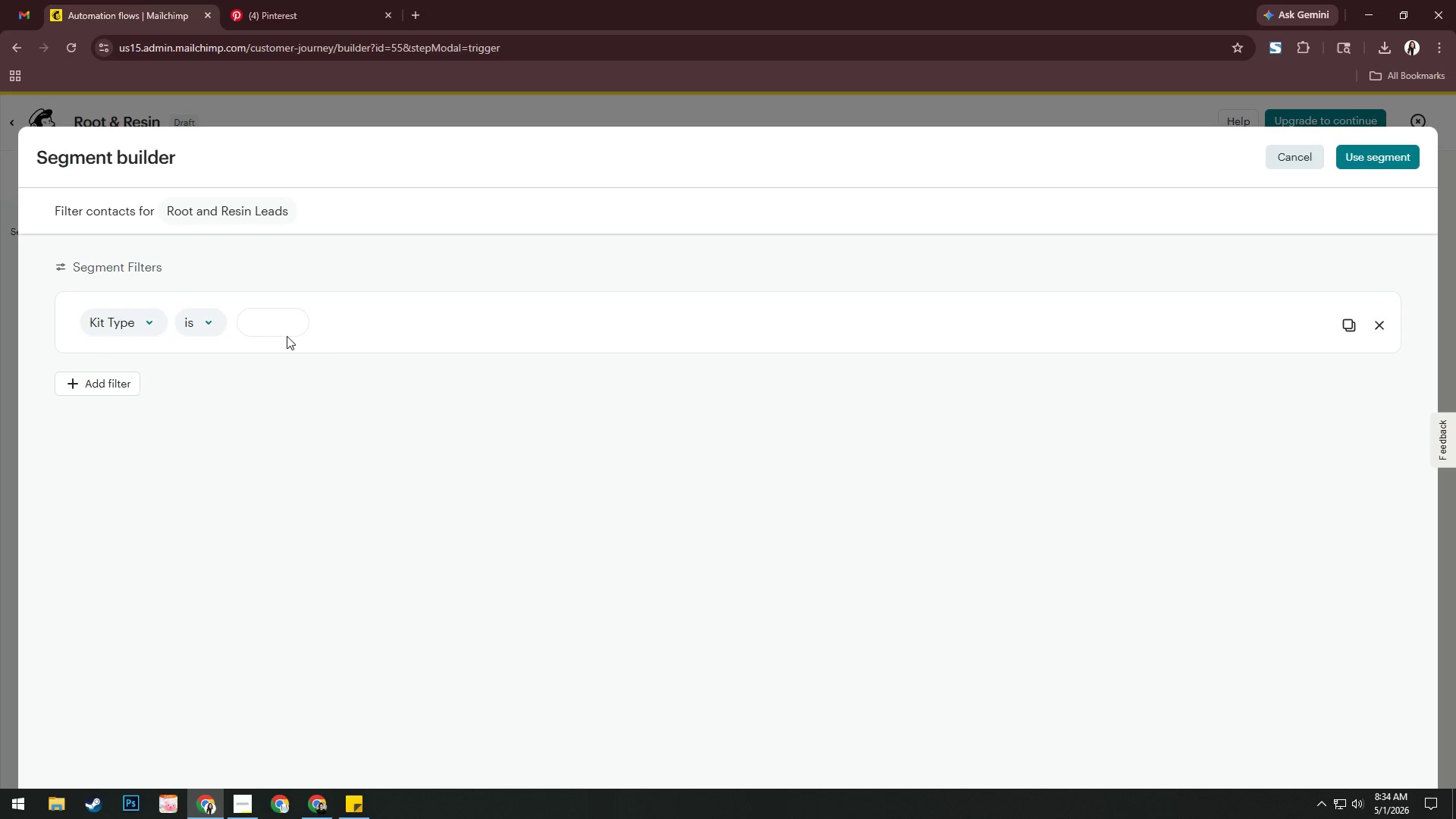 
left_click([282, 331])
 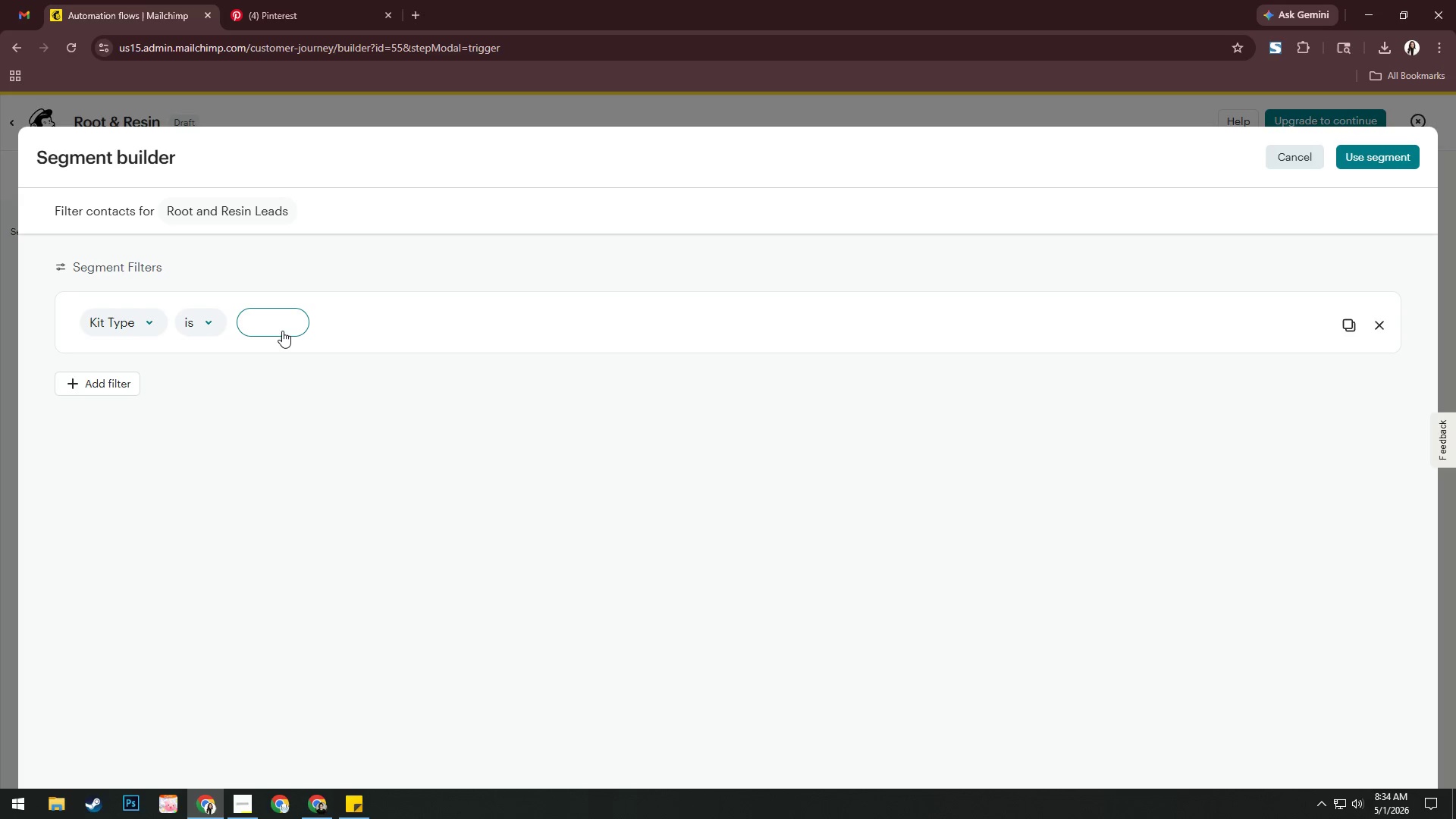 
type(not blank)
 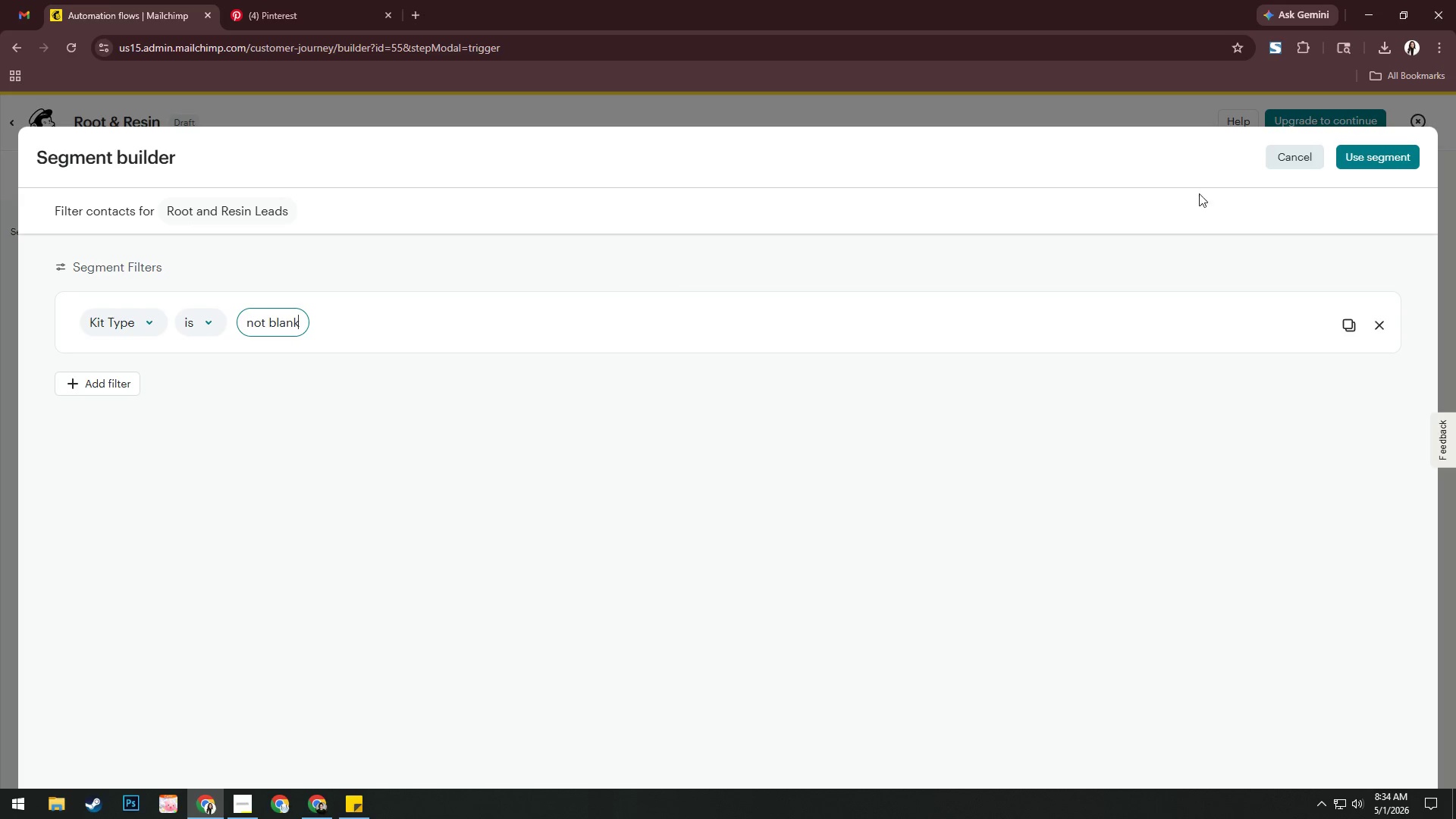 
left_click([1365, 161])
 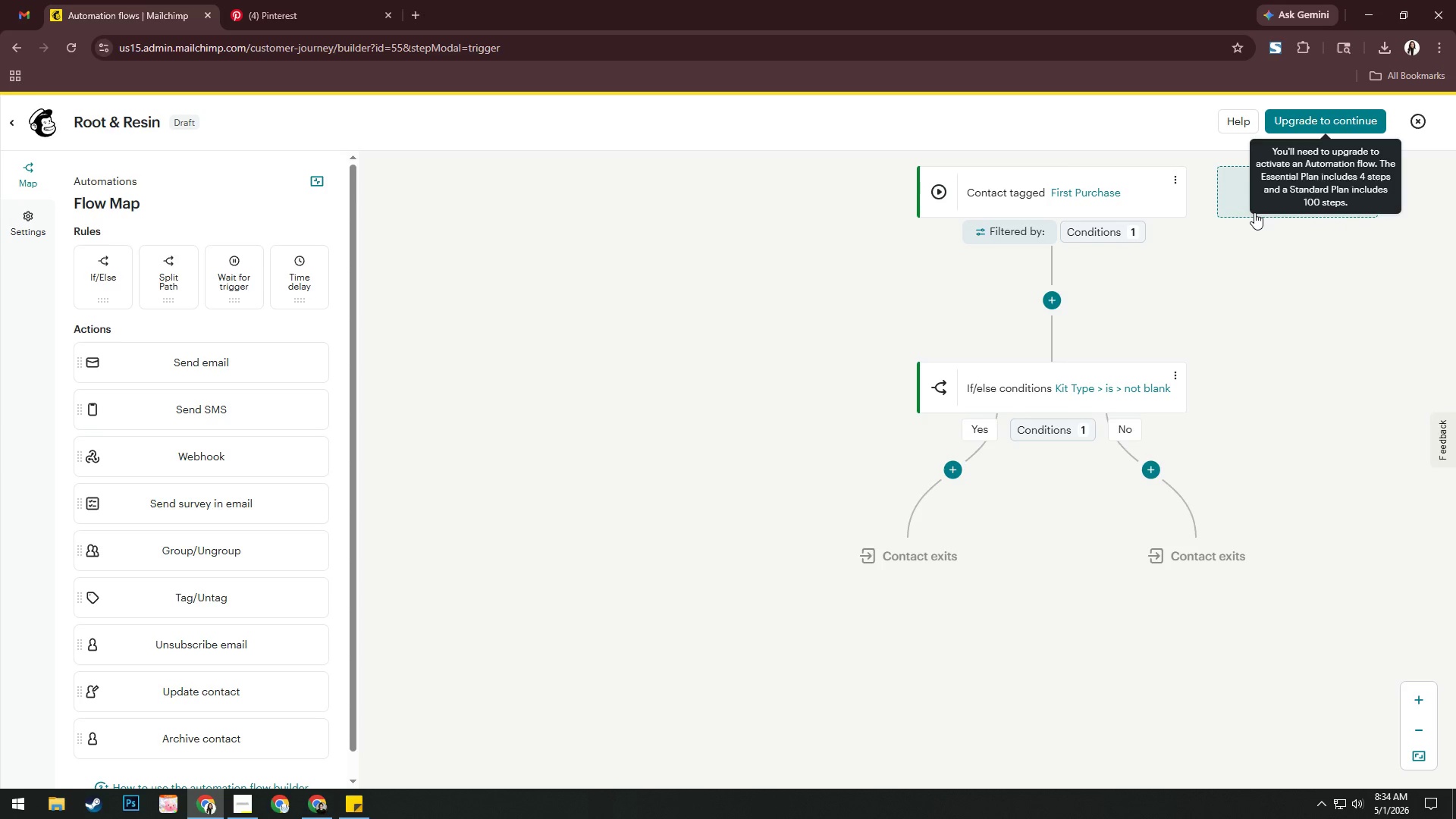 
wait(10.83)
 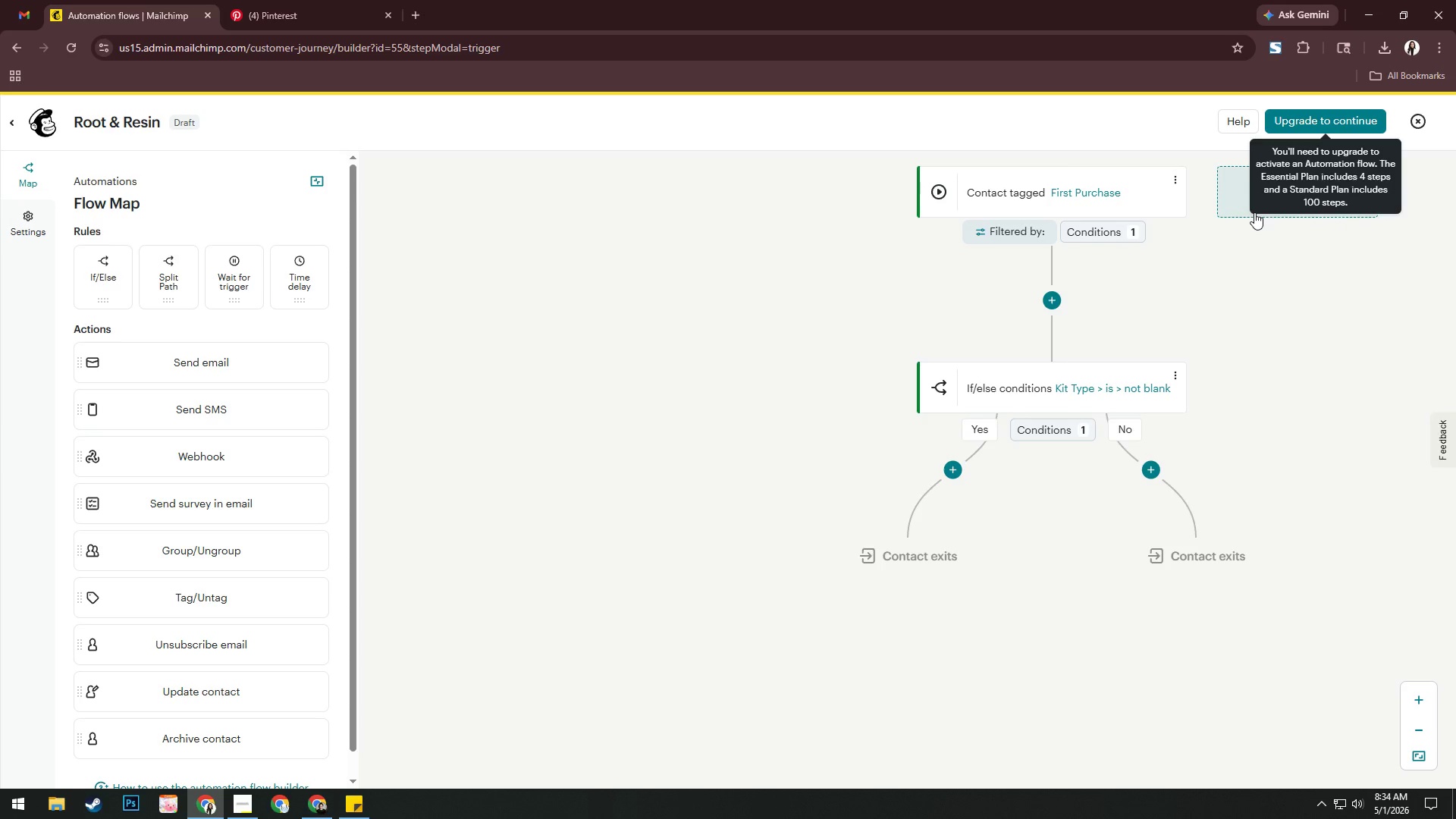 
left_click([1083, 230])
 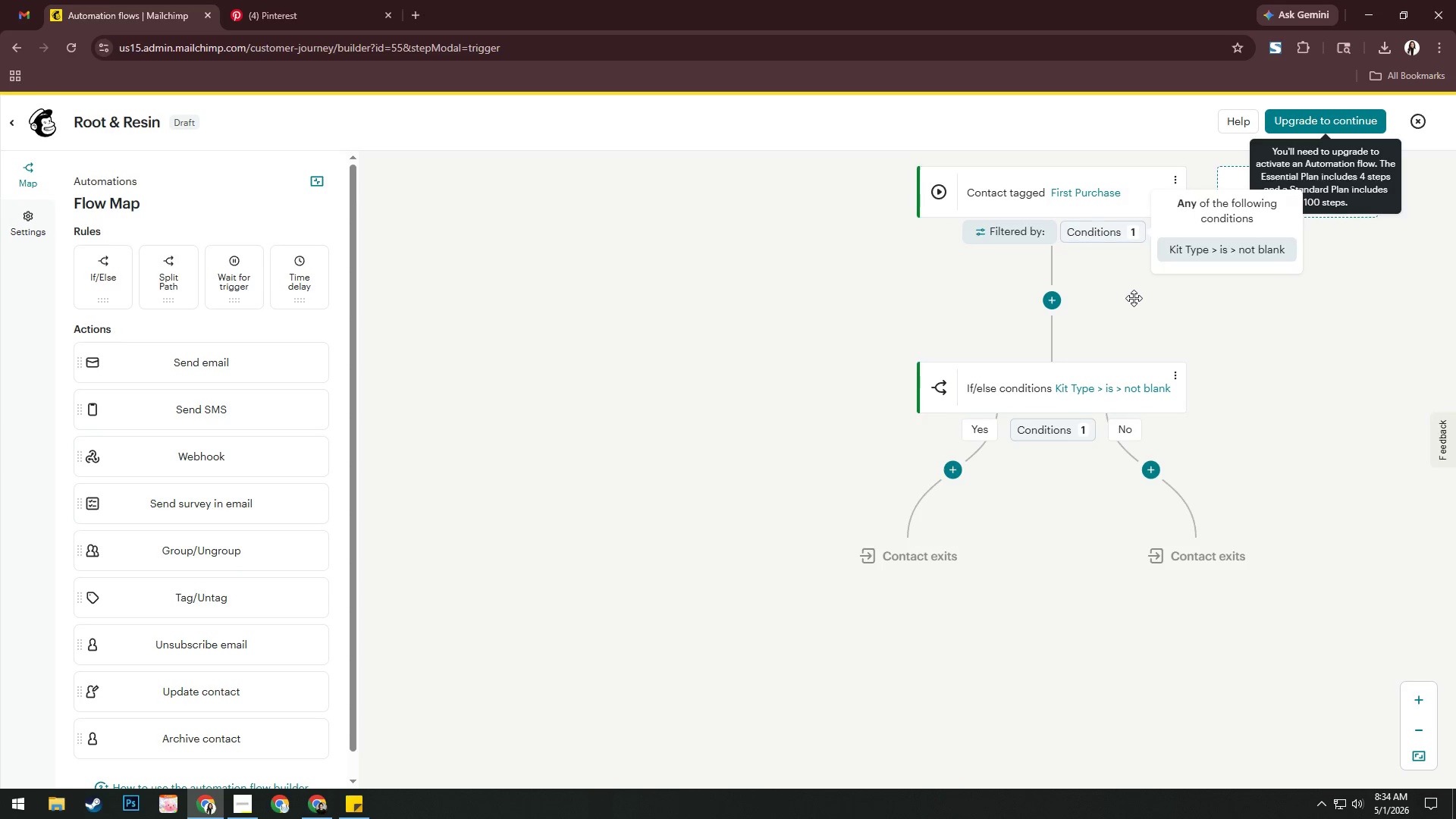 
left_click_drag(start_coordinate=[1244, 403], to_coordinate=[1138, 377])
 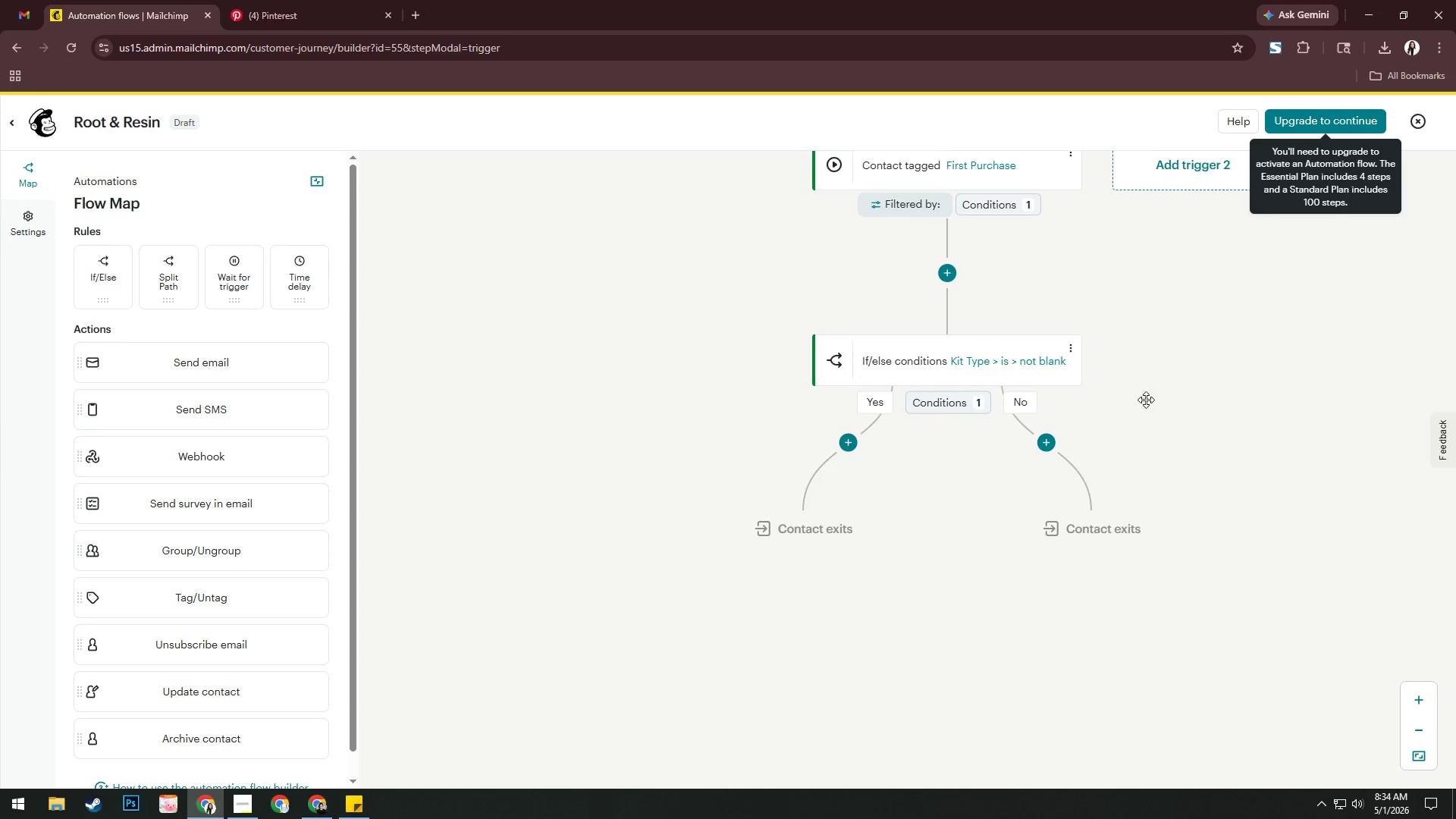 
left_click_drag(start_coordinate=[1146, 400], to_coordinate=[1207, 344])
 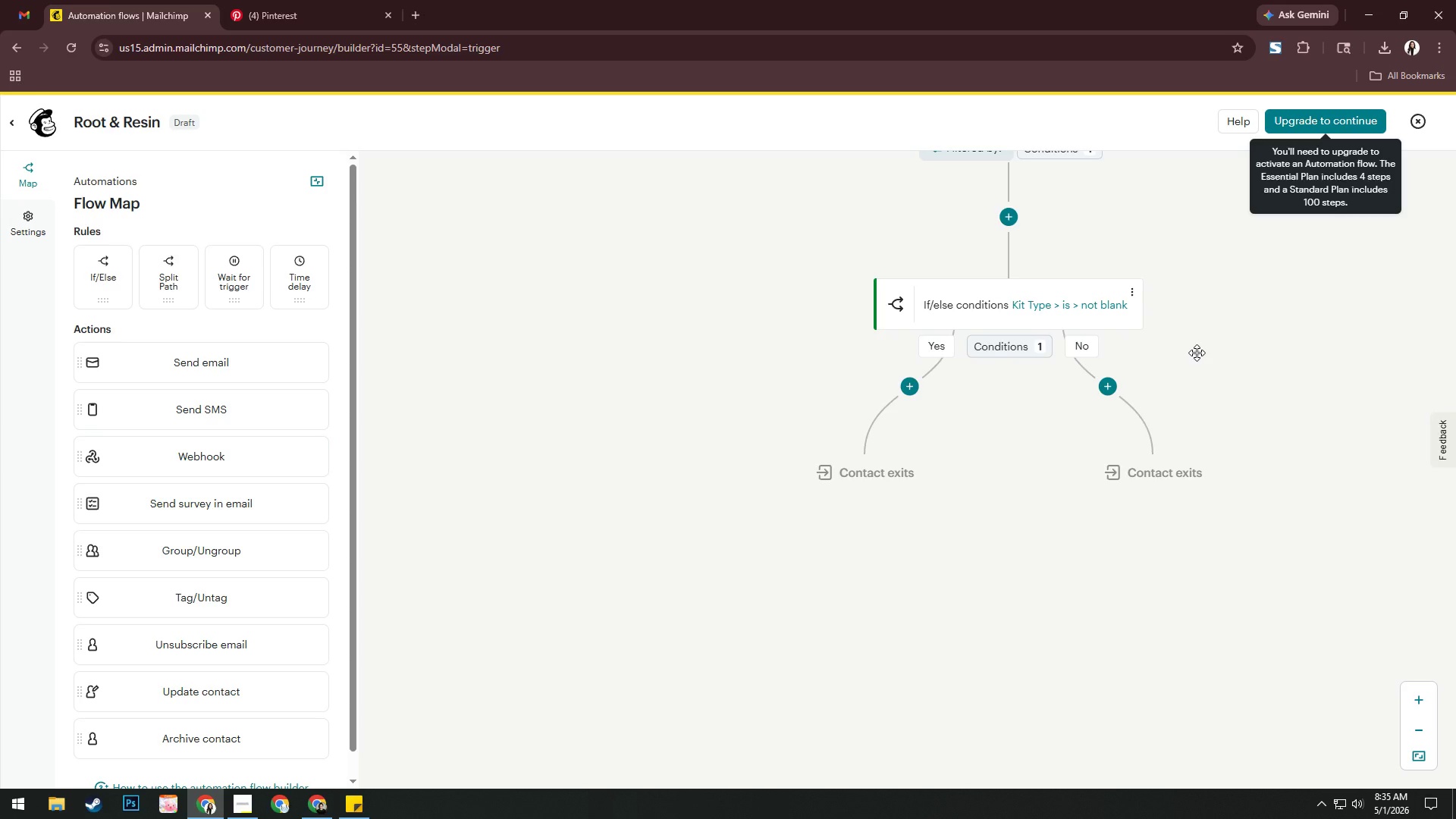 
wait(36.09)
 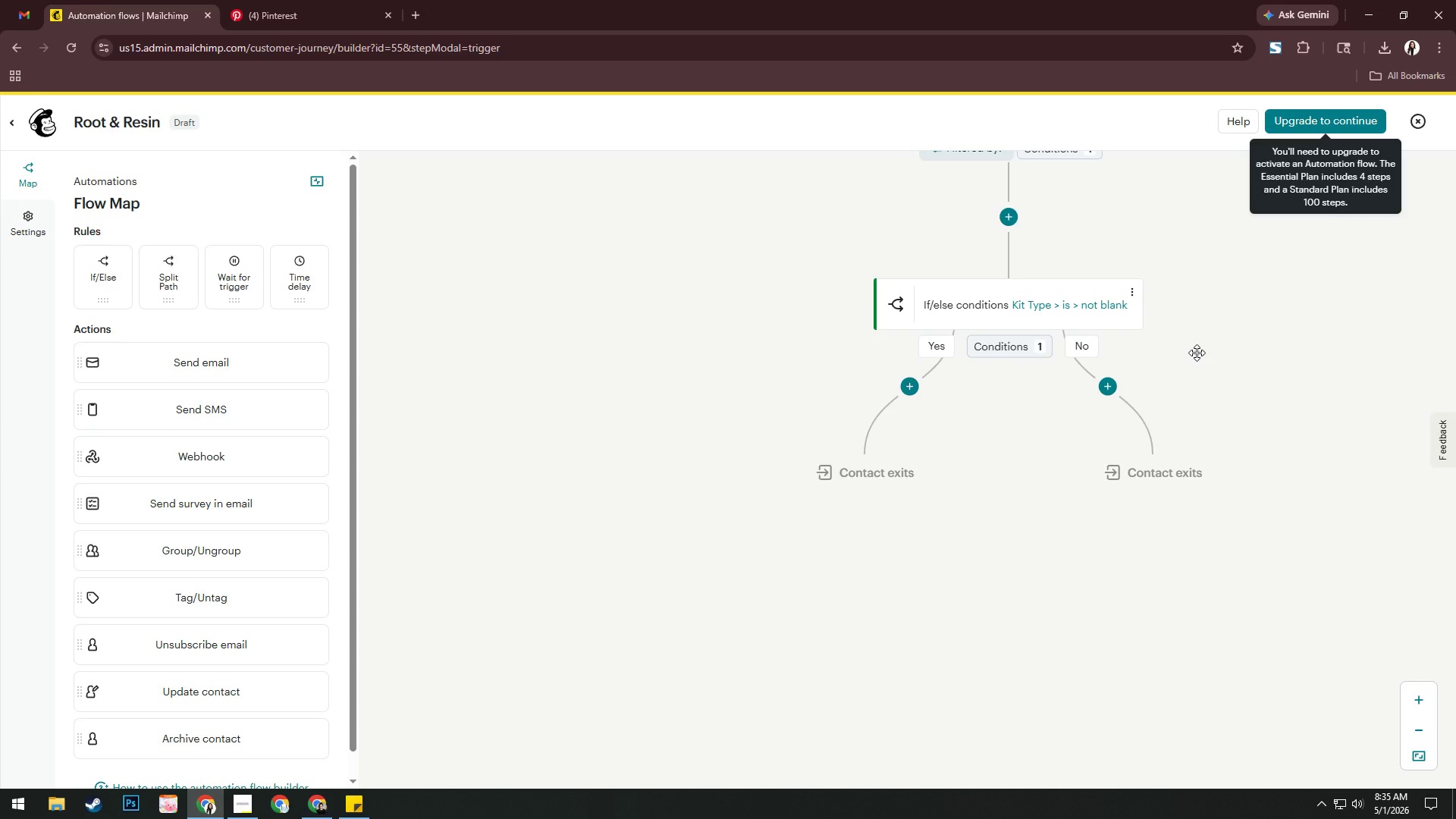 
left_click([908, 385])
 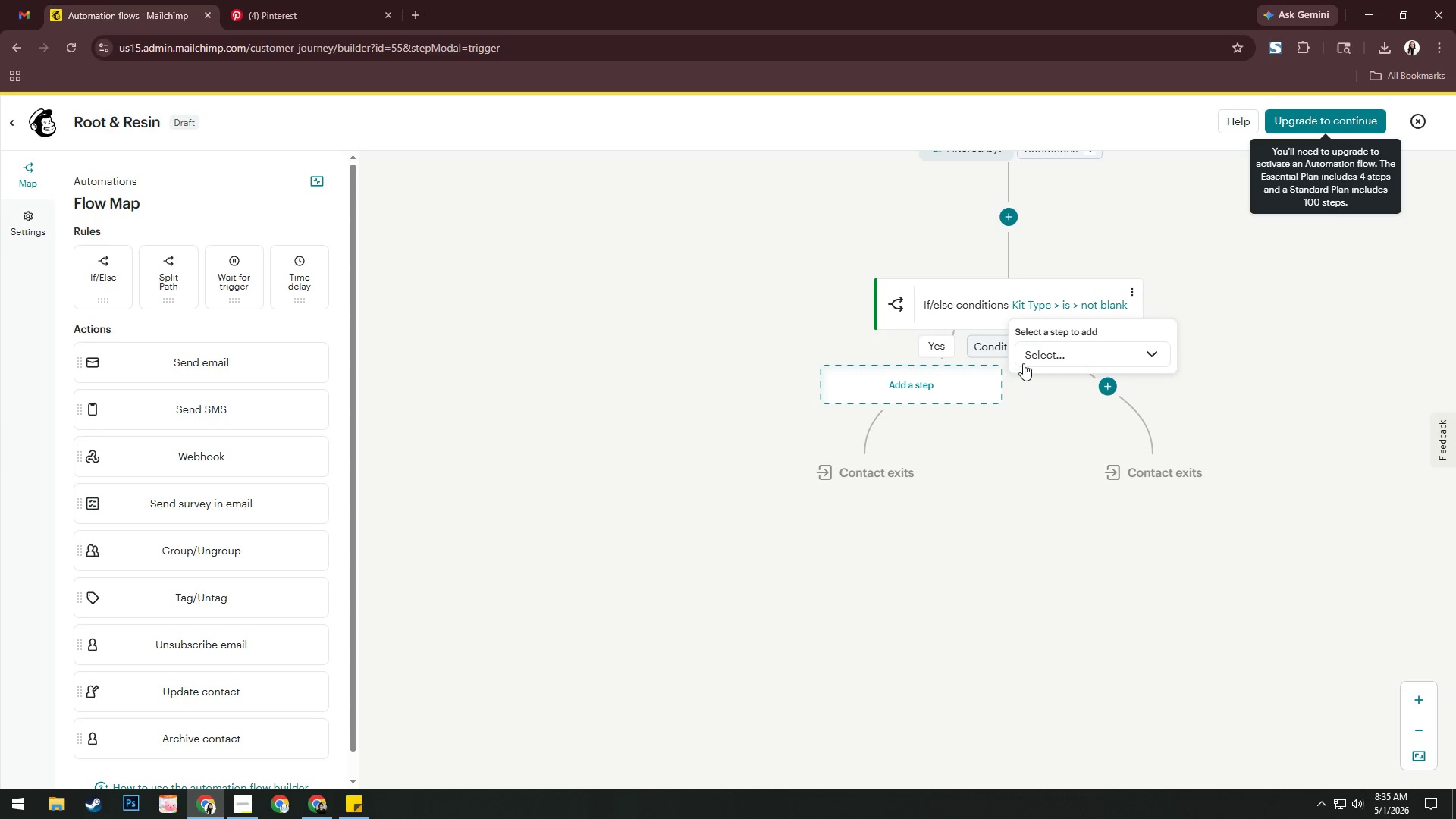 
left_click([1028, 359])
 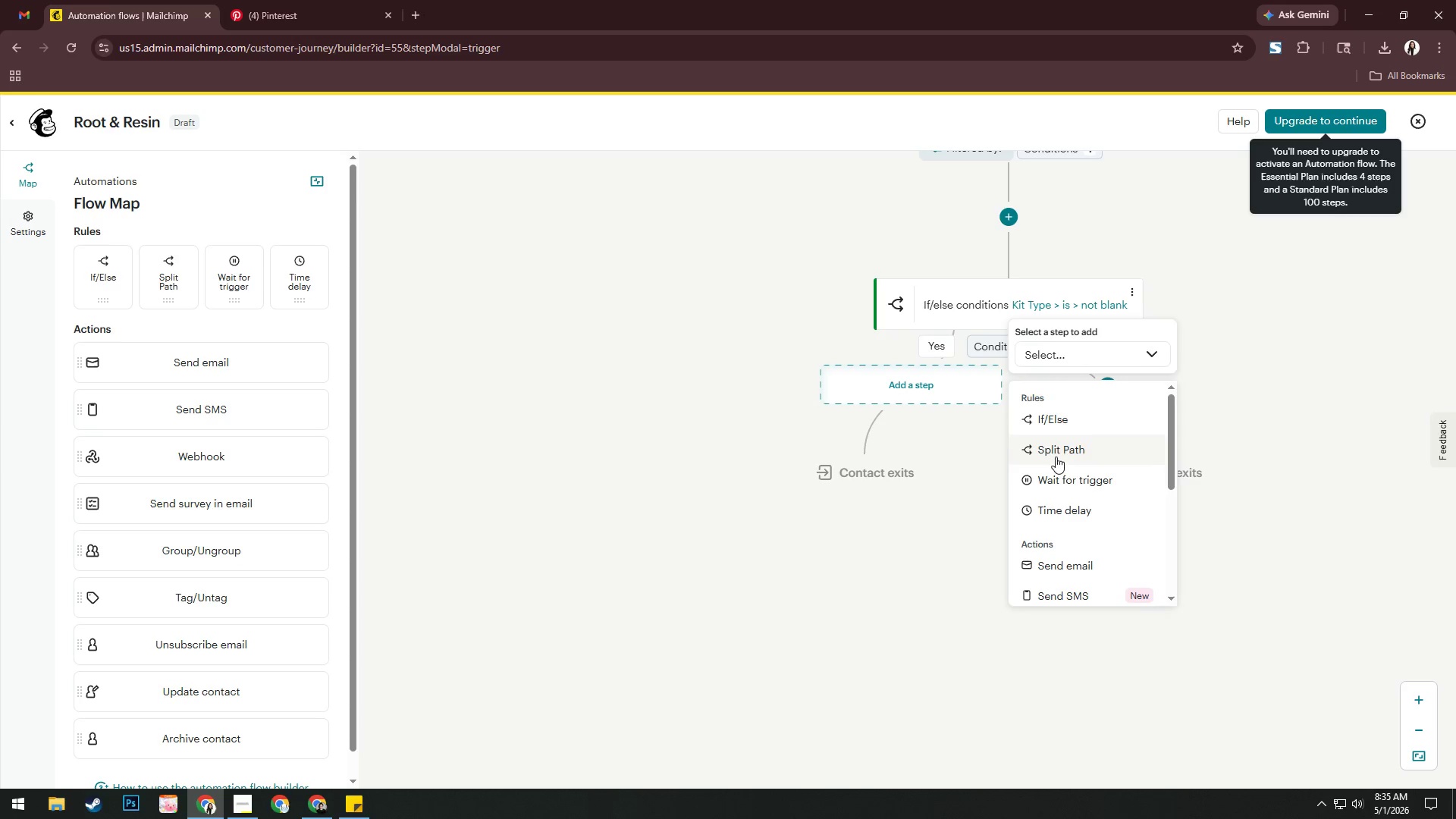 
left_click([1086, 562])
 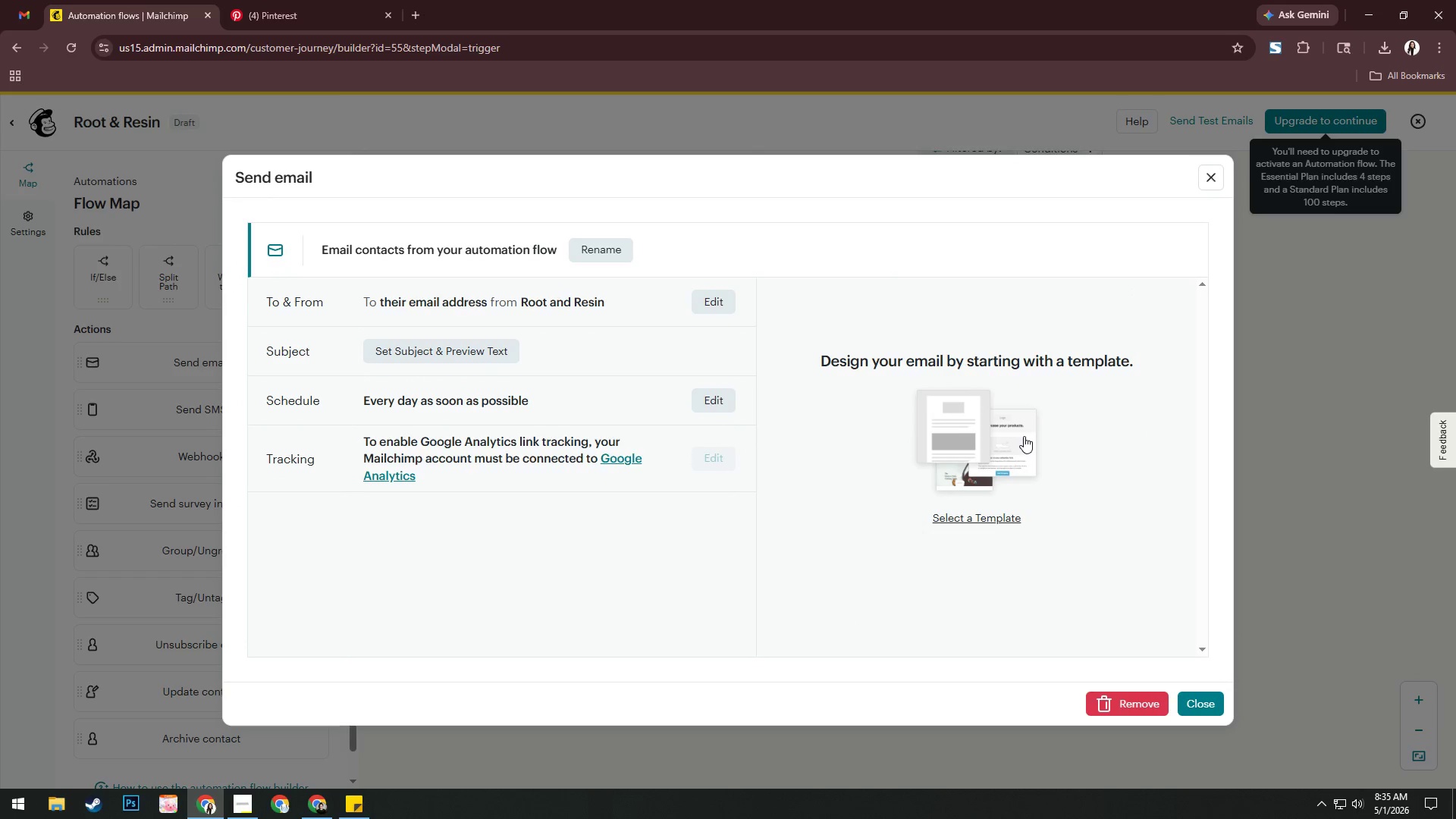 
wait(16.69)
 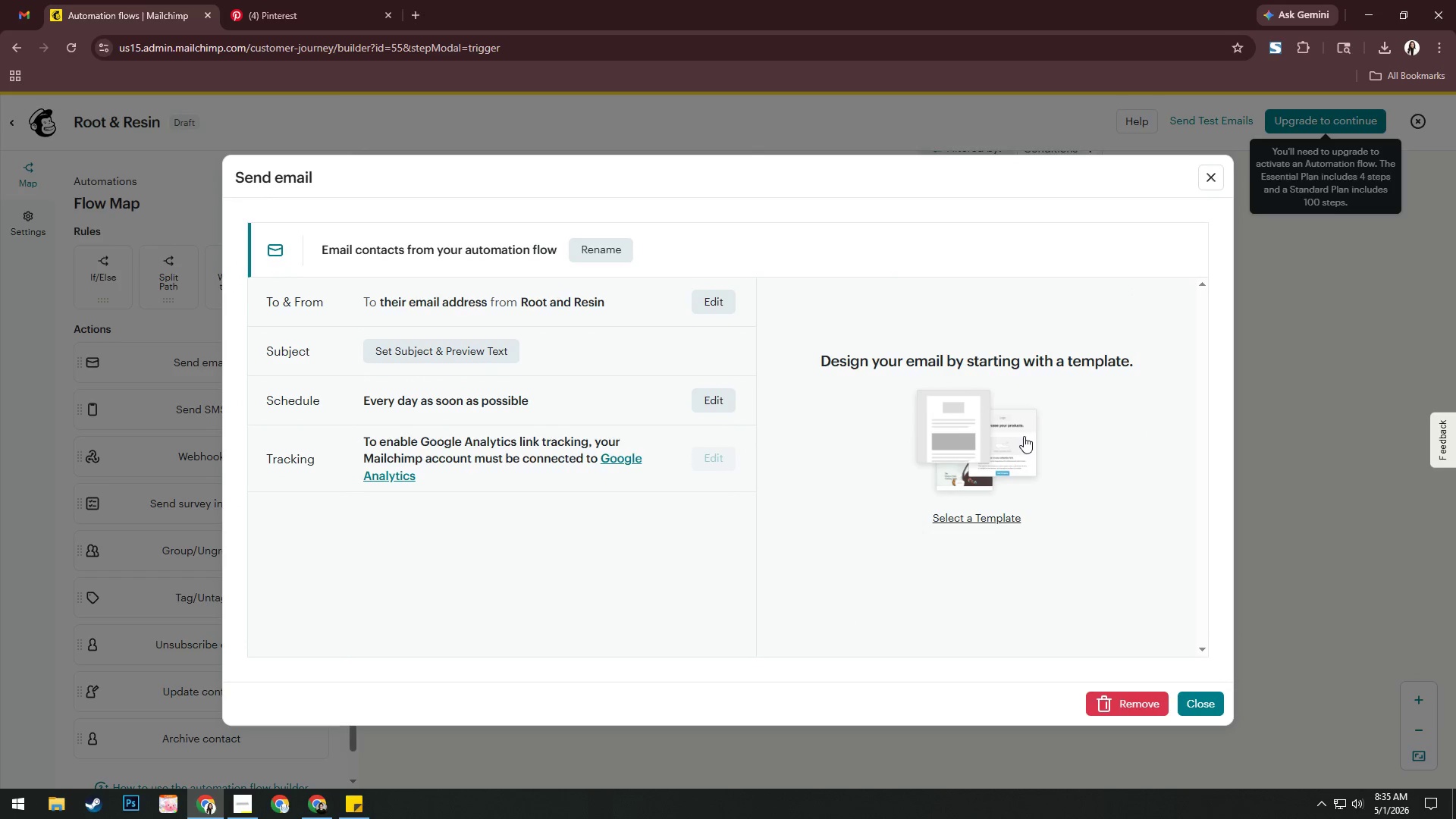 
left_click([362, 120])
 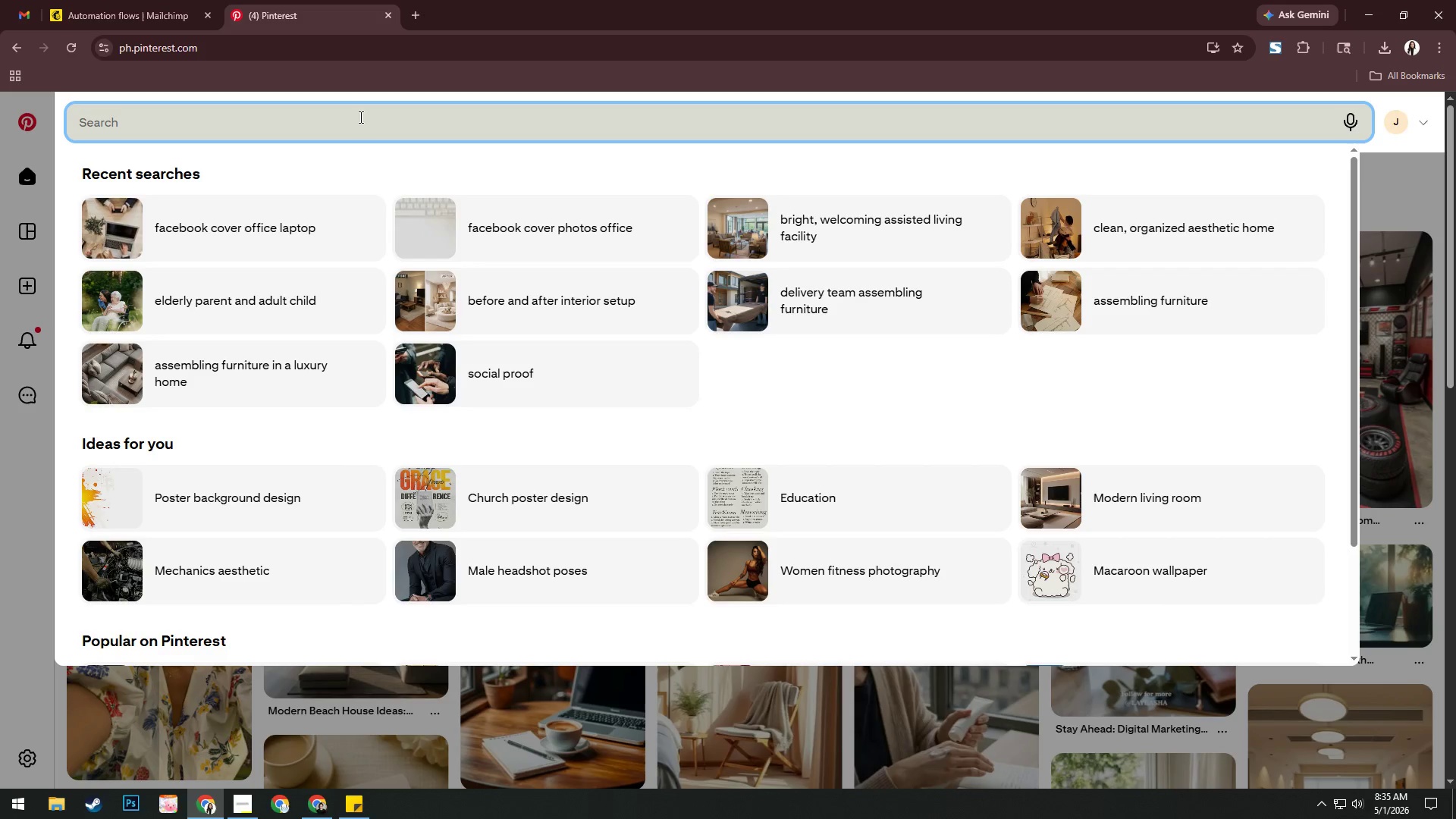 
type(mushro)
 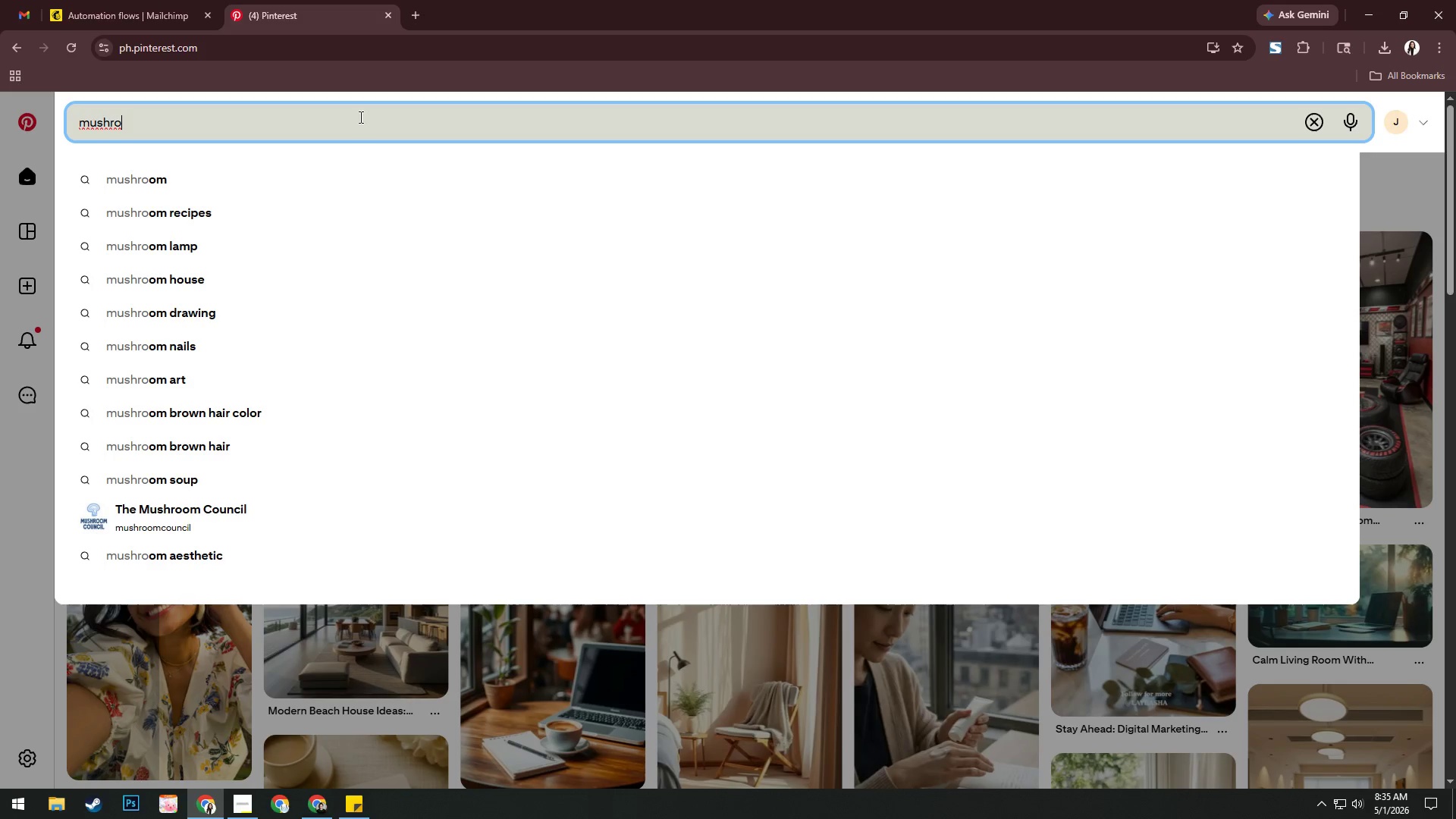 
key(ArrowDown)
 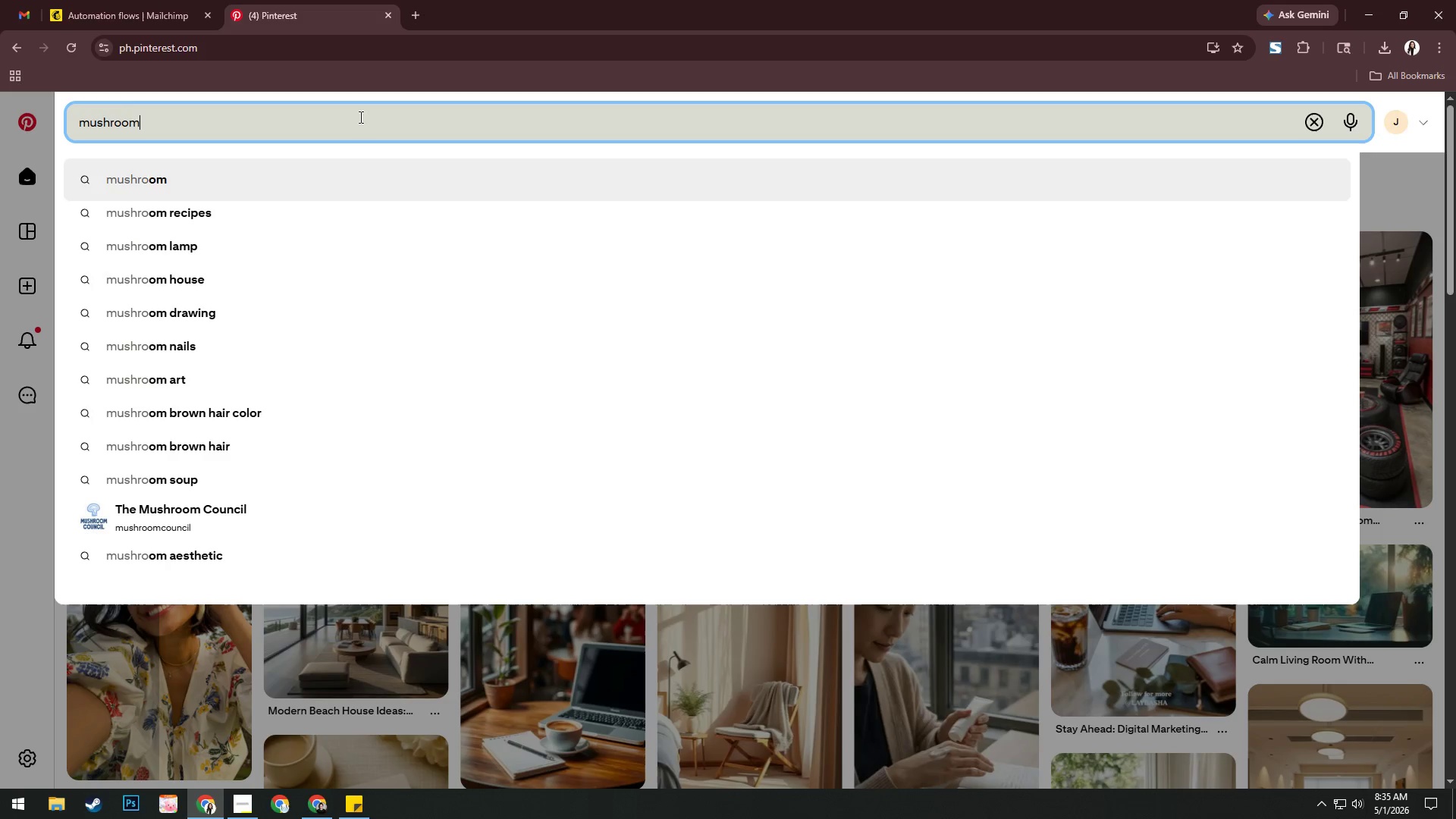 
type( f)
key(Backspace)
type(grpw)
key(Backspace)
key(Backspace)
type(pe)
key(Backspace)
key(Backspace)
type(p)
key(Backspace)
type([)
key(Backspace)
type(ie)
key(Backspace)
key(Backspace)
type(ow lit)
key(Backspace)
key(Backspace)
key(Backspace)
type(l)
key(Backspace)
type(kit)
 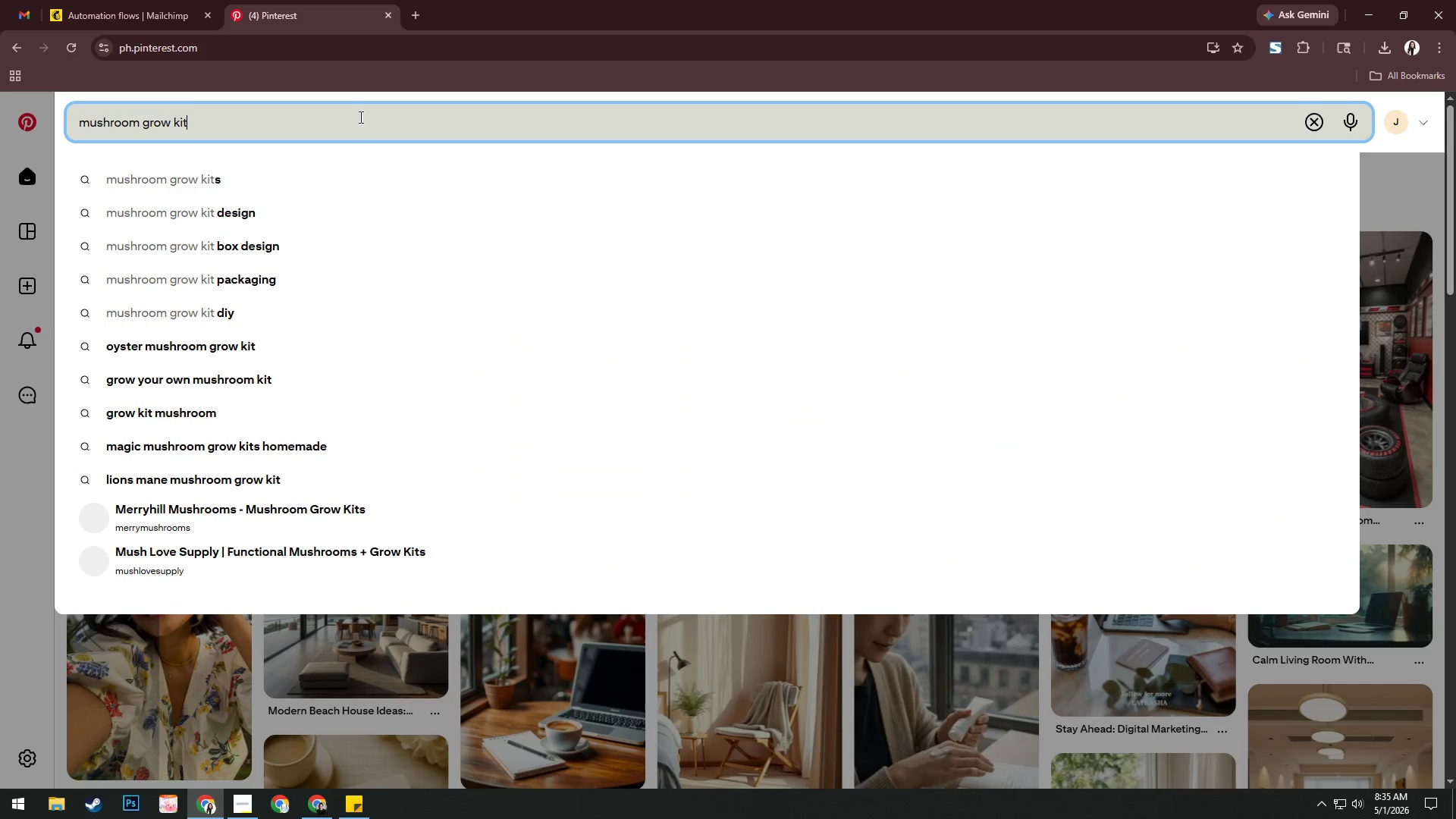 
key(Enter)
 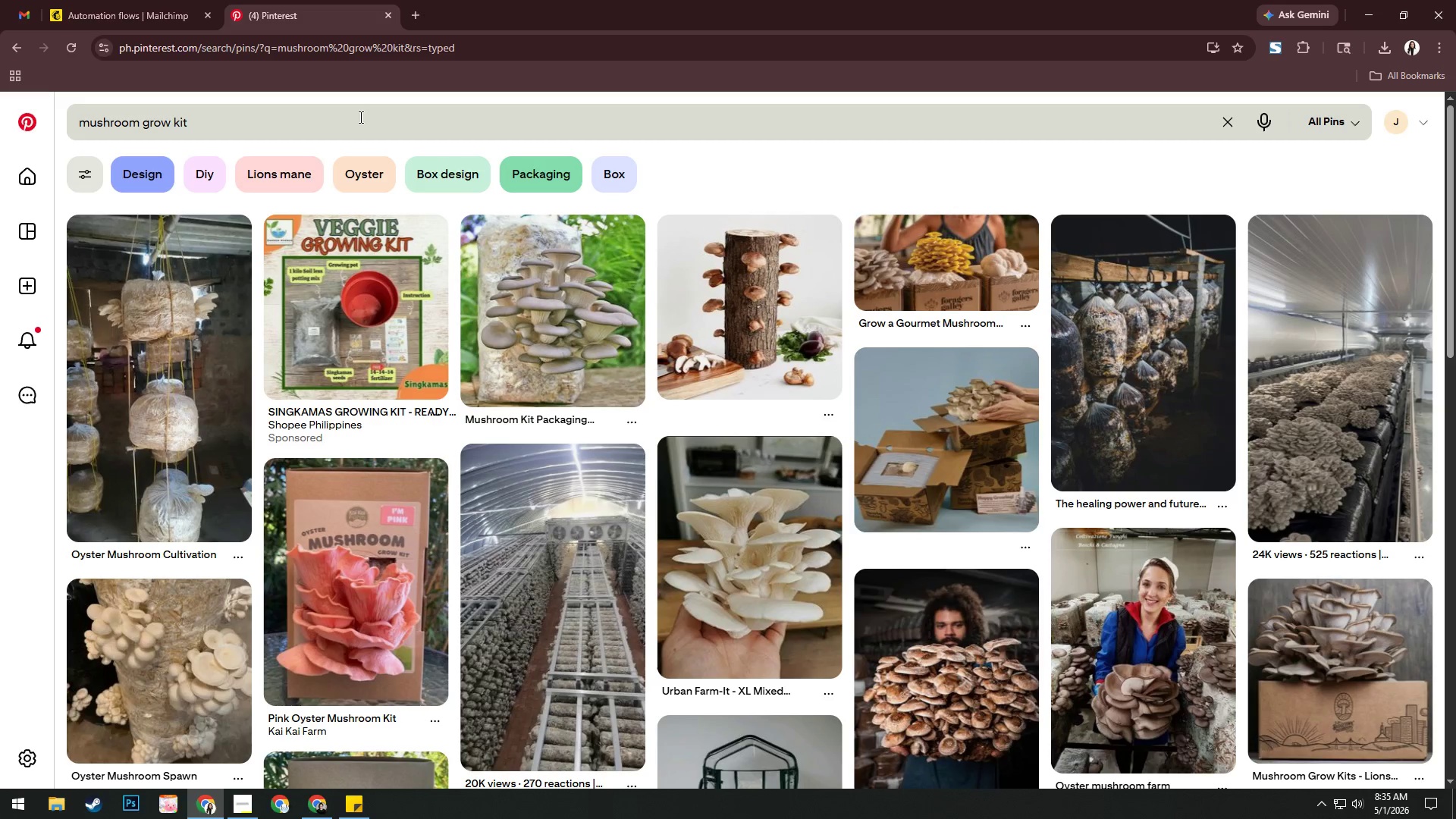 
scroll: coordinate [359, 117], scroll_direction: down, amount: 2.0
 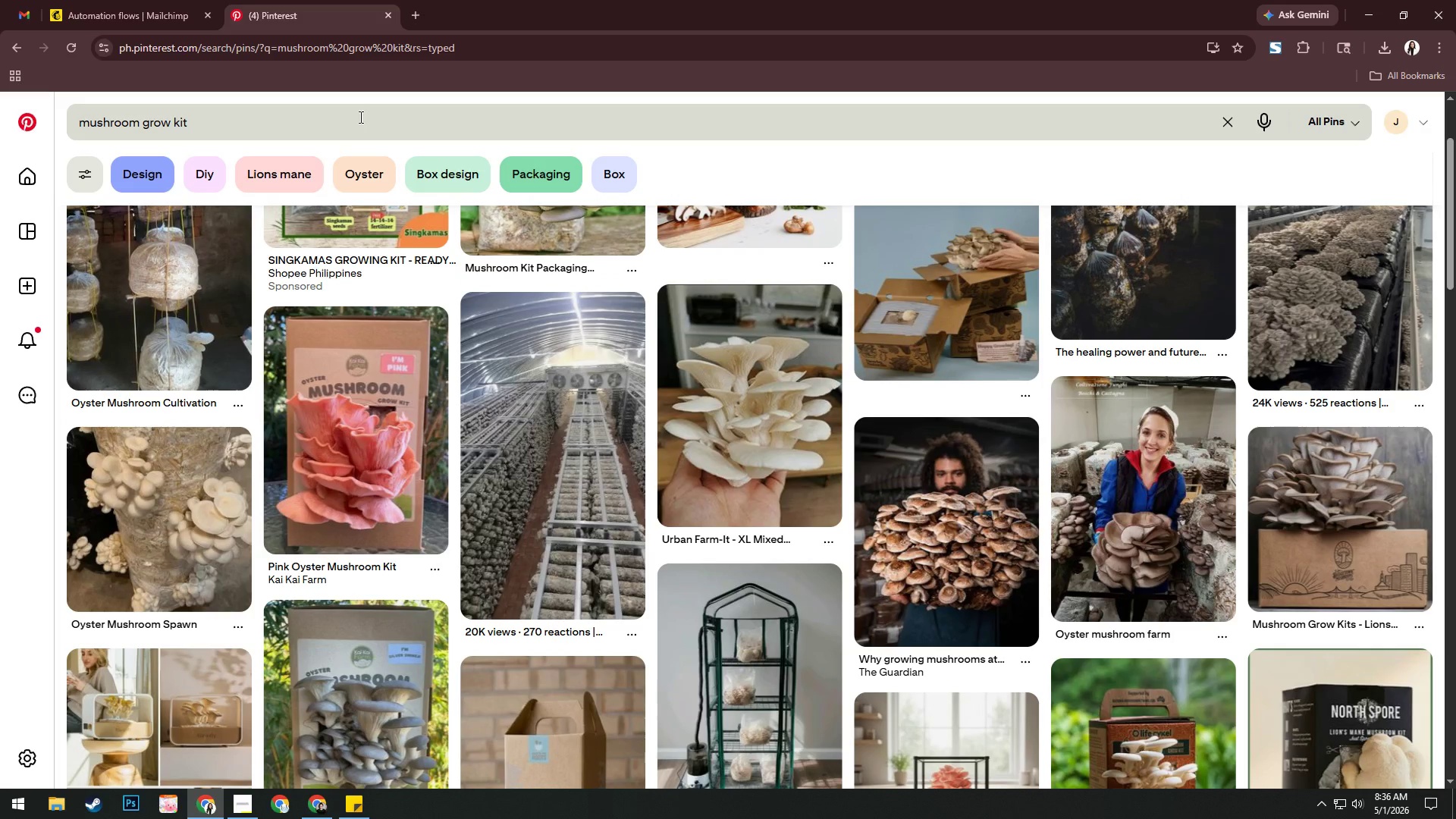 
wait(6.09)
 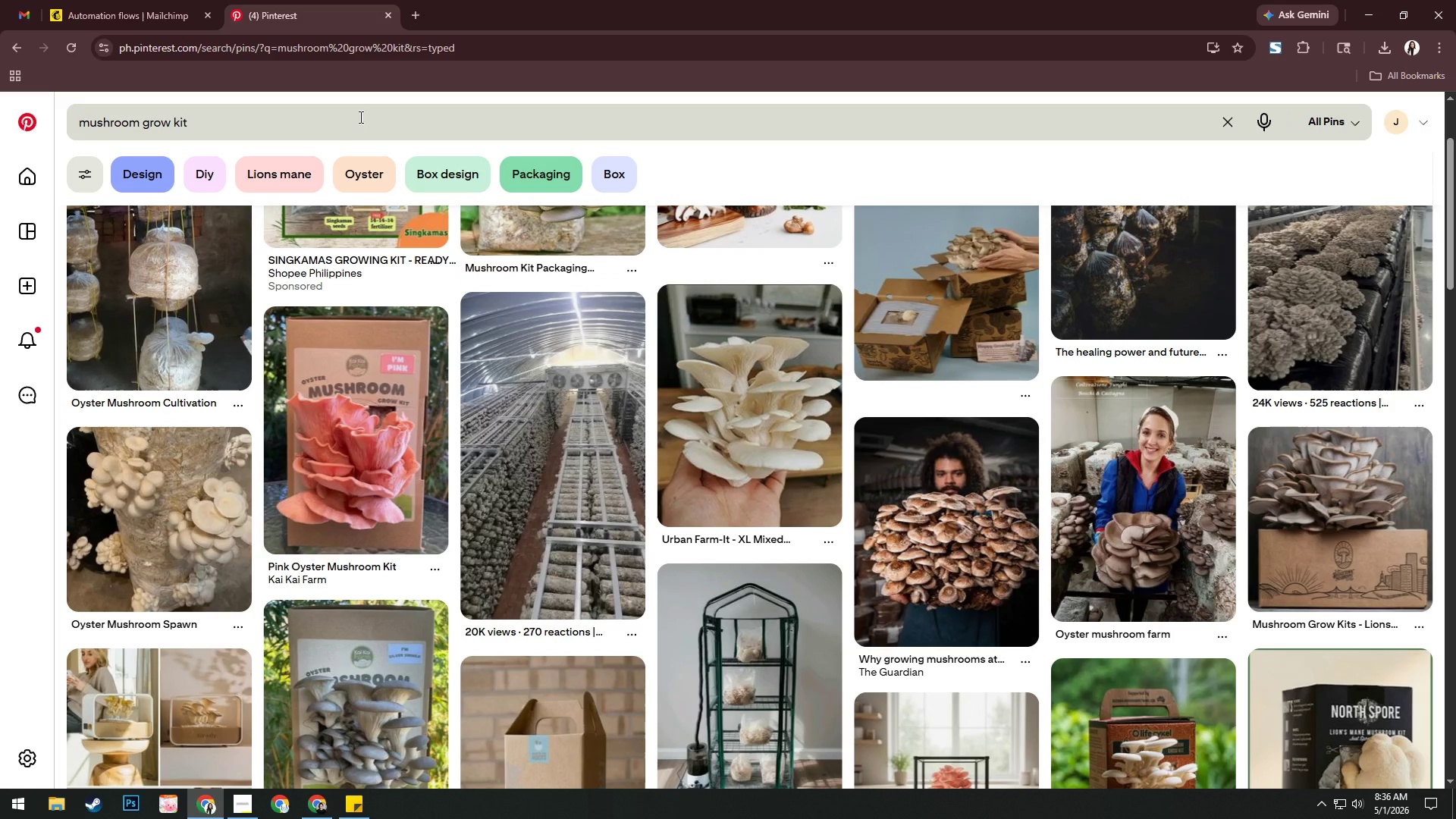 
left_click([240, 115])
 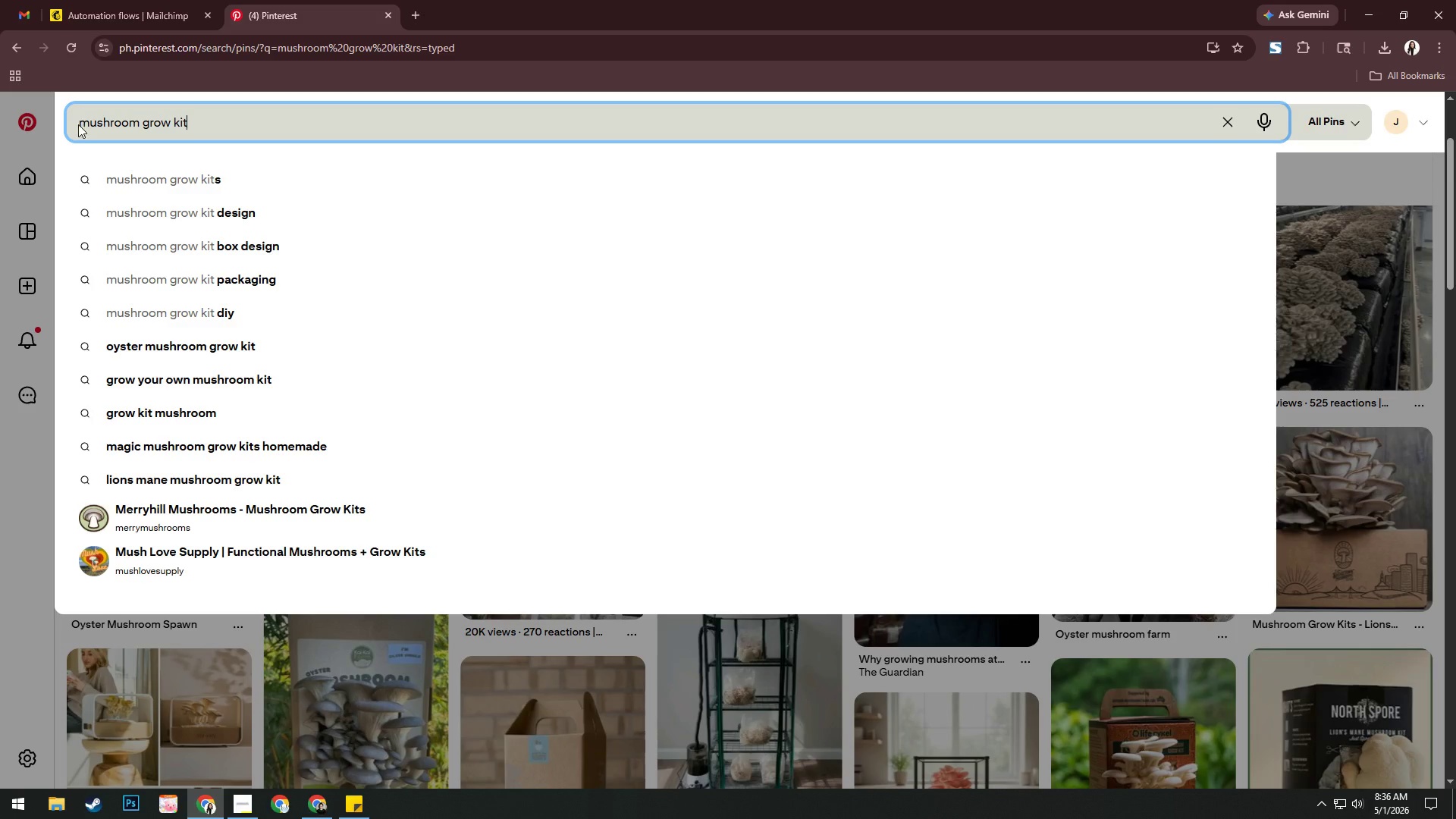 
left_click([80, 121])
 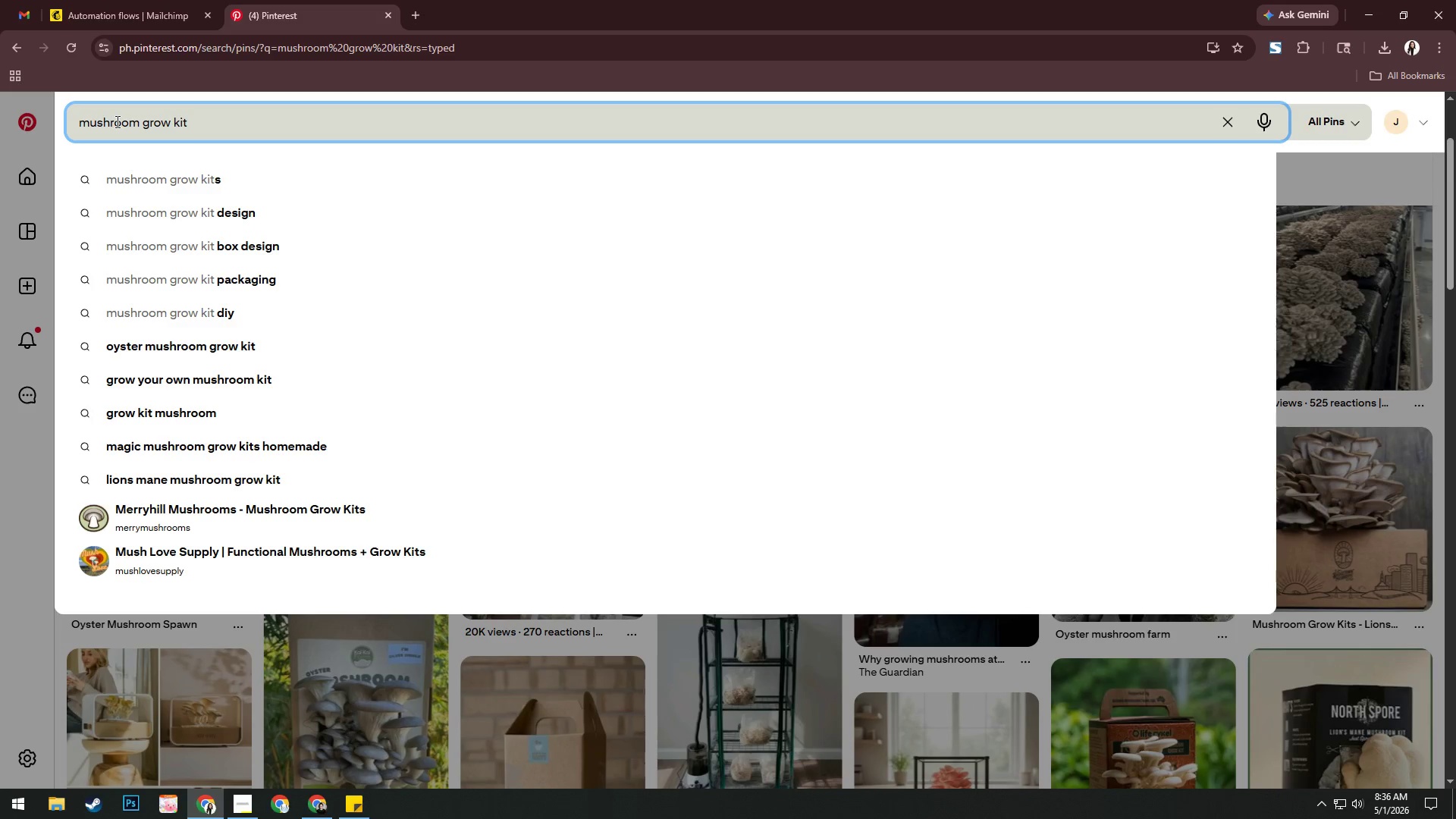 
type(indoor )
 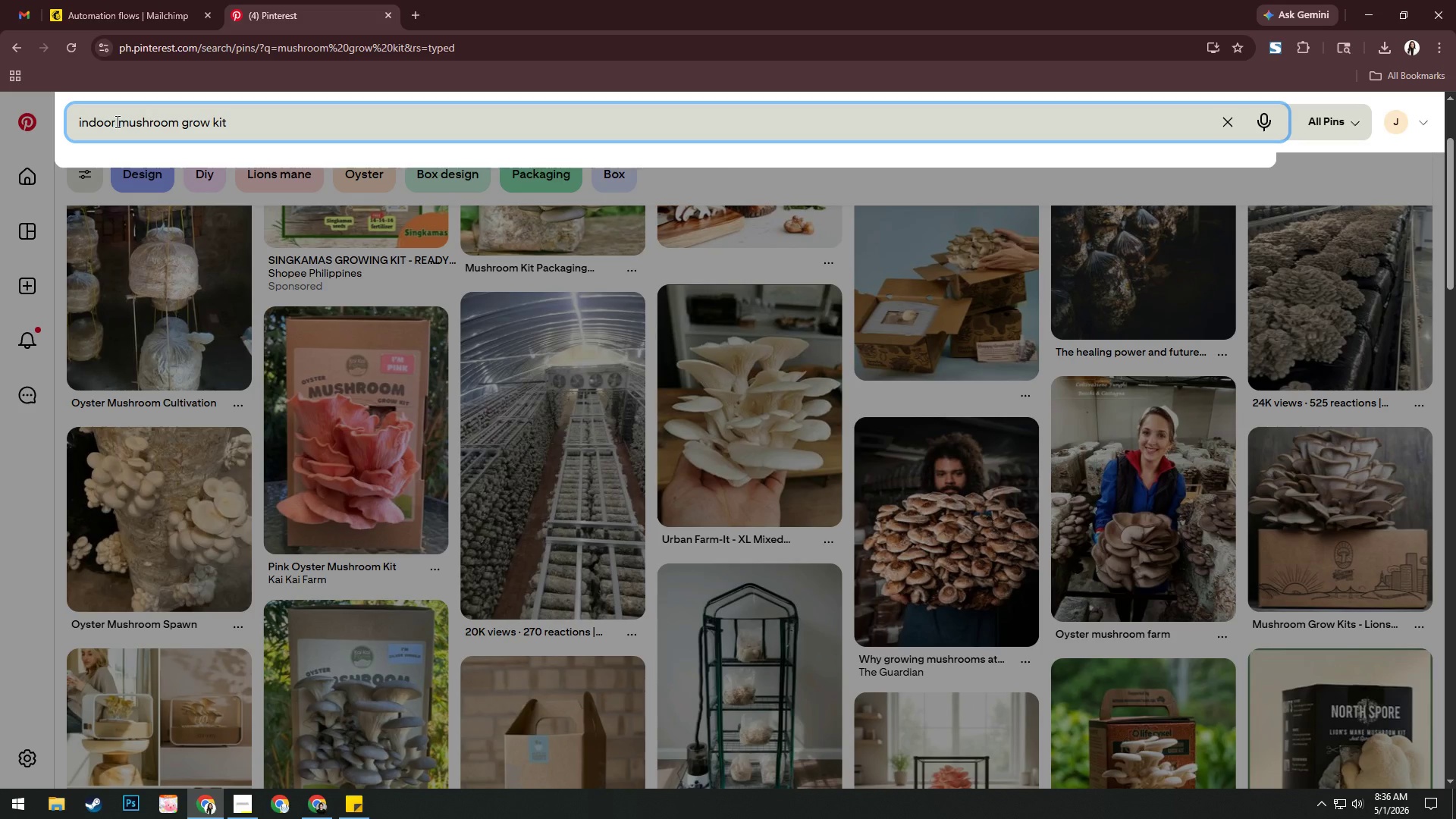 
hold_key(key=ArrowRight, duration=1.5)
 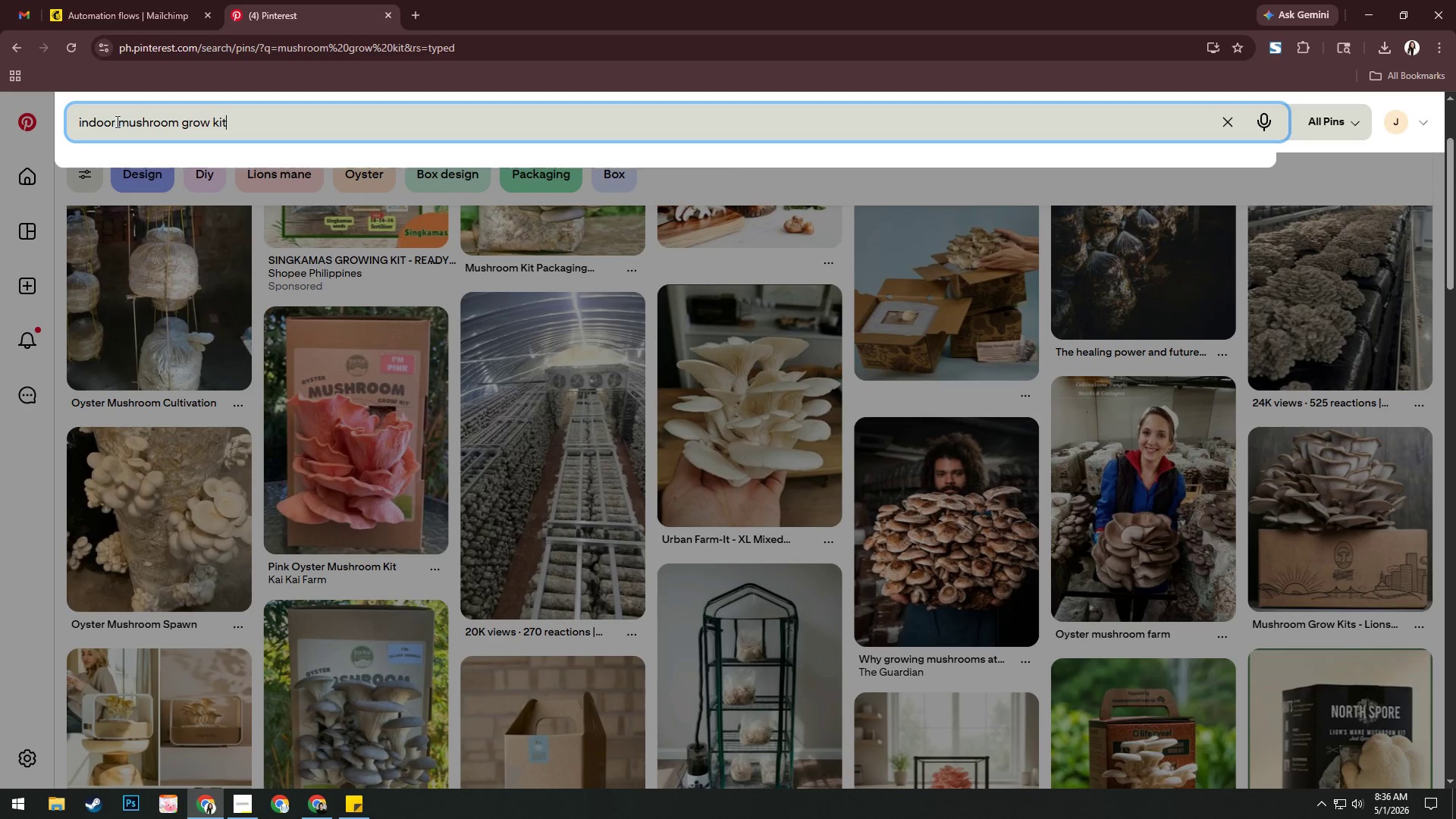 
hold_key(key=ArrowRight, duration=0.47)
 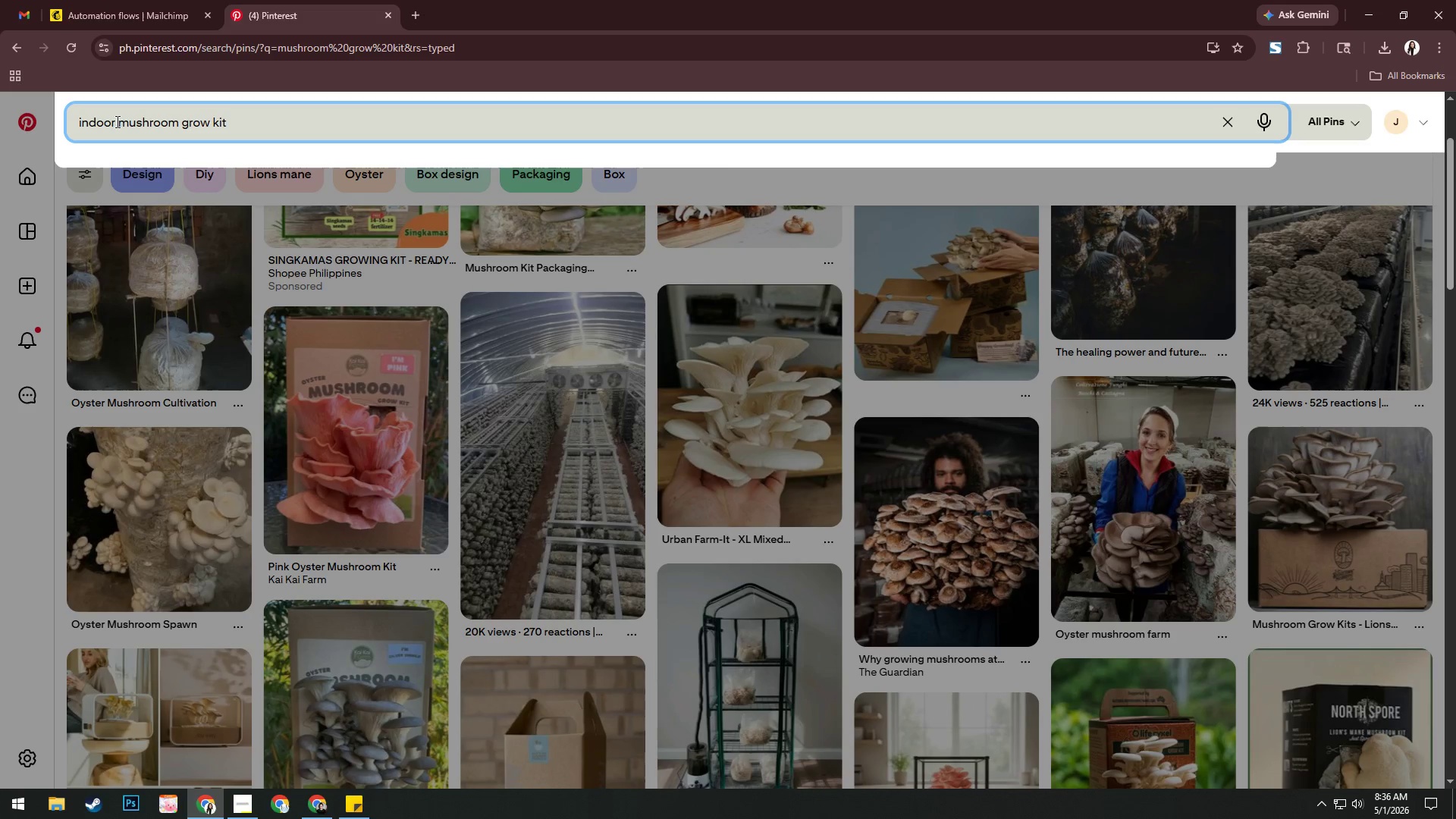 
key(Backspace)
key(Backspace)
key(Backspace)
key(Backspace)
key(Backspace)
key(Backspace)
key(Backspace)
key(Backspace)
key(Backspace)
type( a)
key(Backspace)
type(farminm)
key(Backspace)
type(g)
 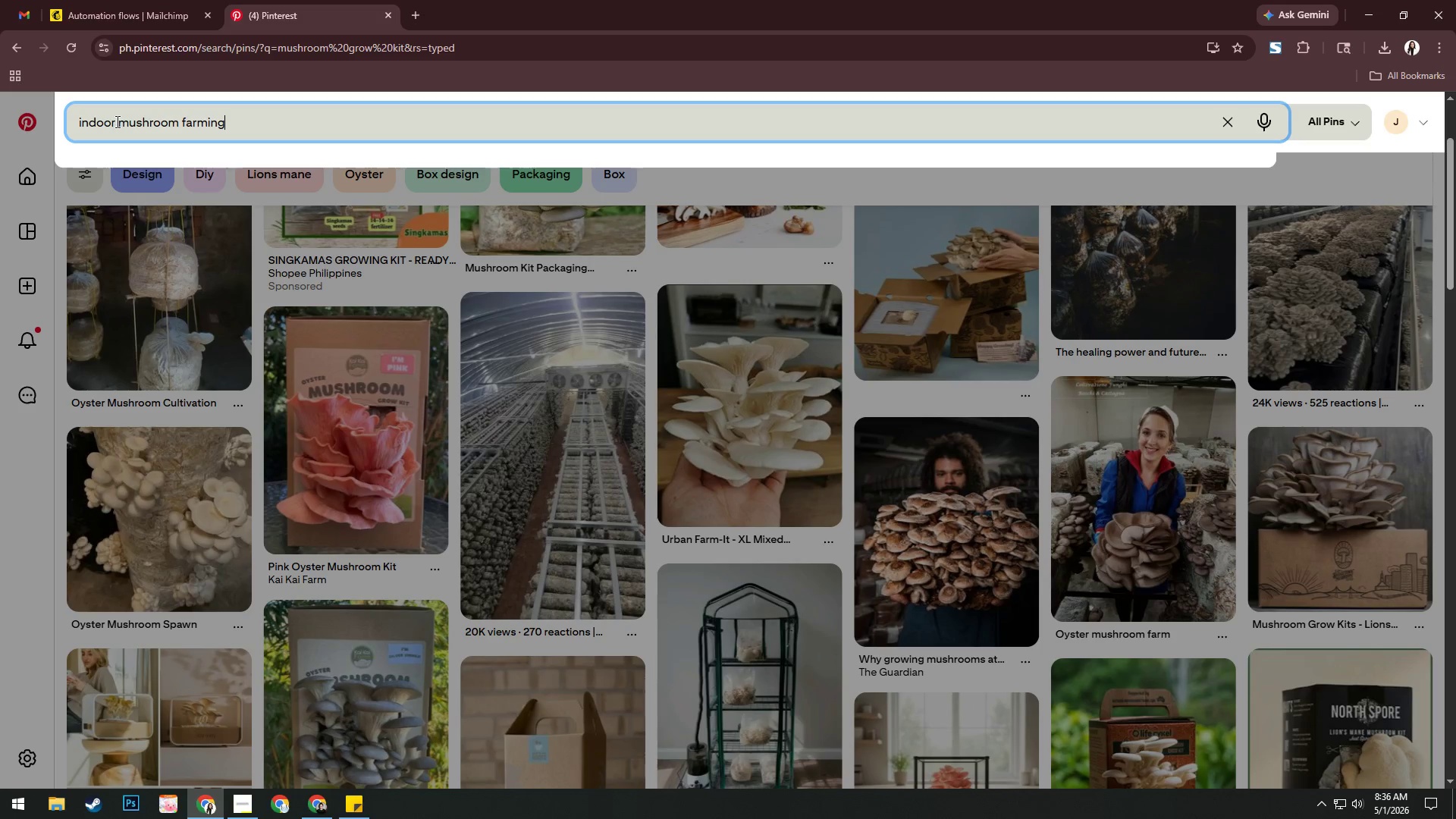 
key(Enter)
 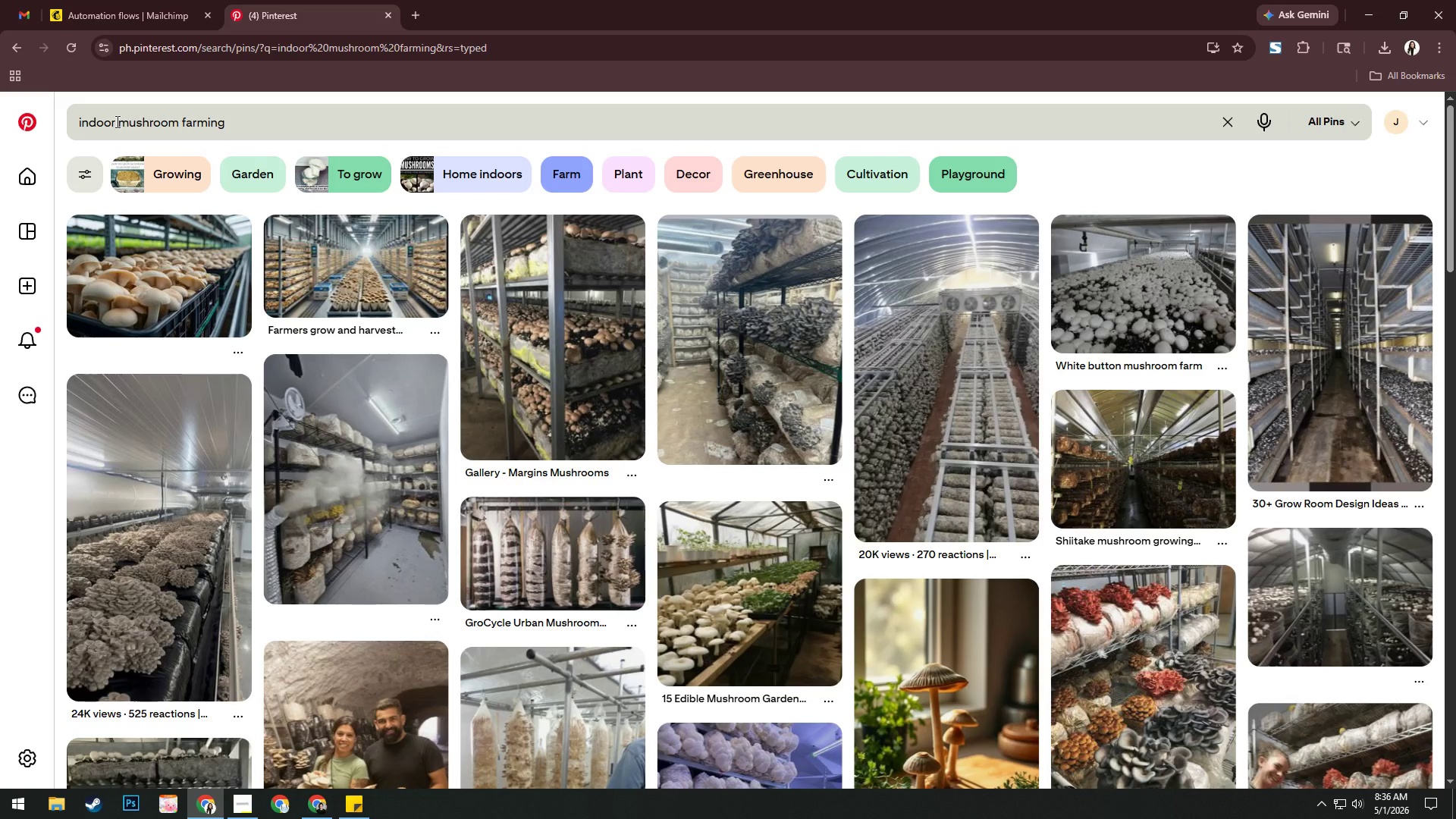 
wait(13.05)
 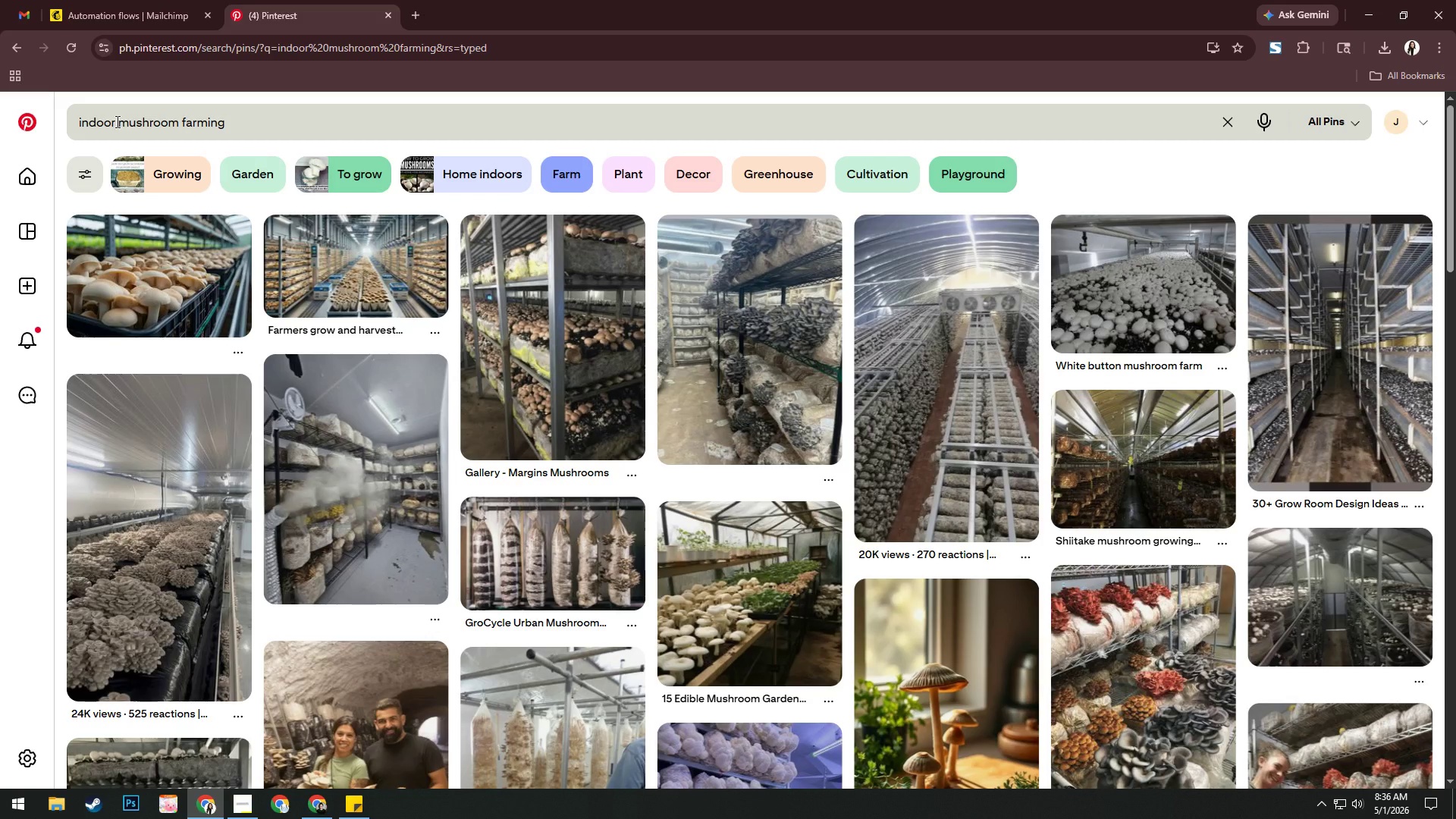 
scroll: coordinate [193, 455], scroll_direction: down, amount: 8.0
 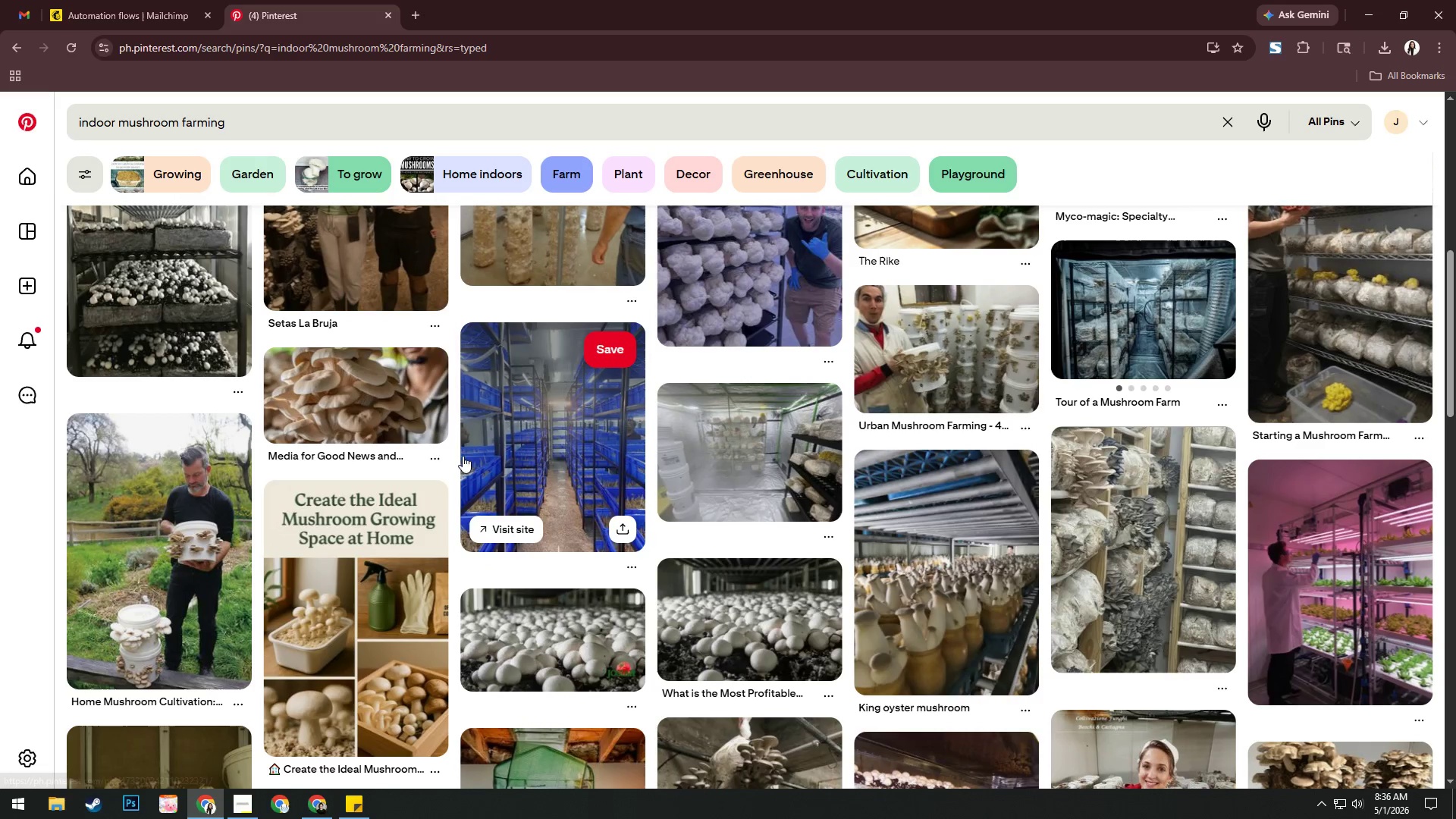 
scroll: coordinate [958, 468], scroll_direction: up, amount: 7.0
 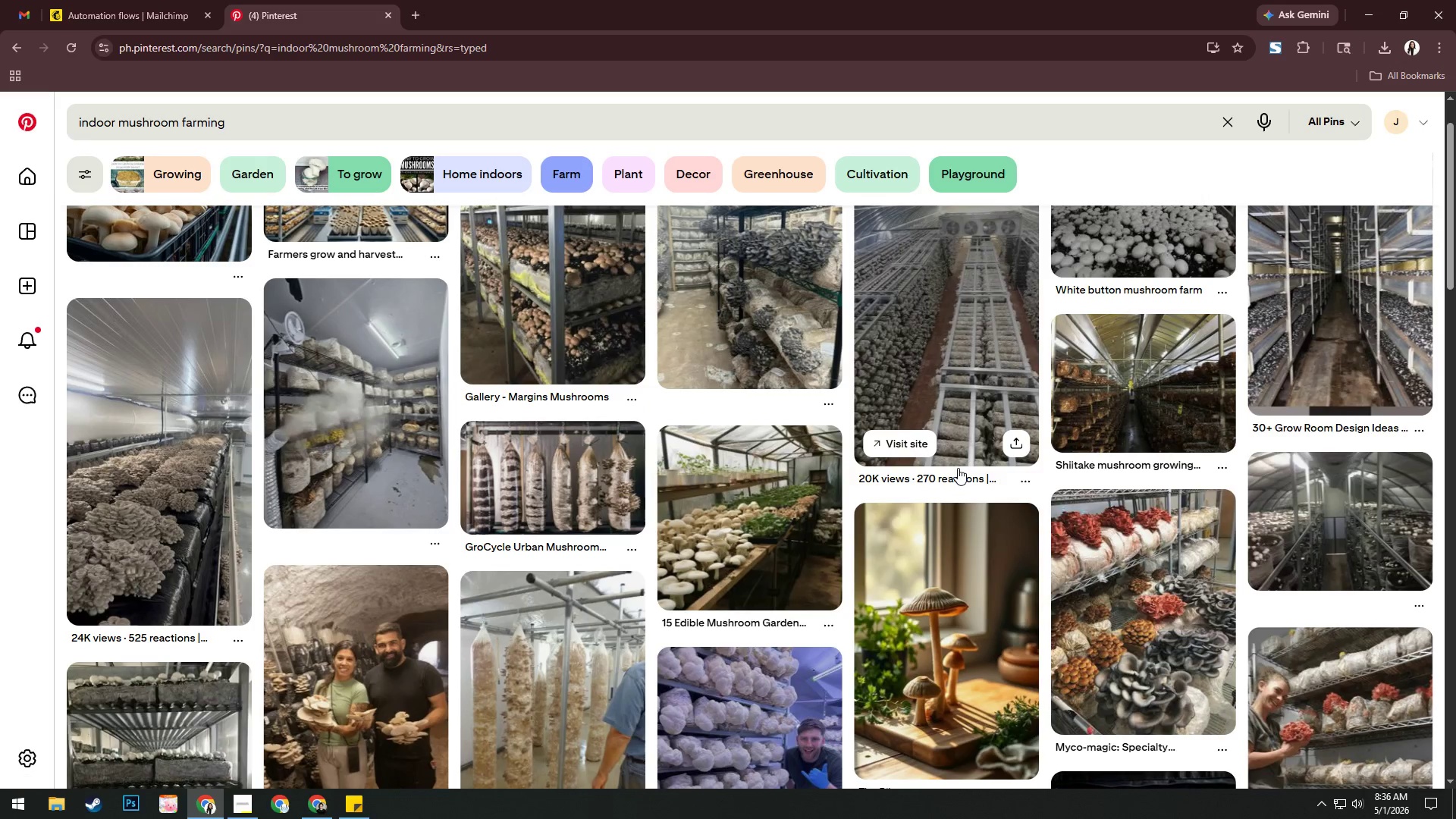 
scroll: coordinate [958, 468], scroll_direction: down, amount: 15.0
 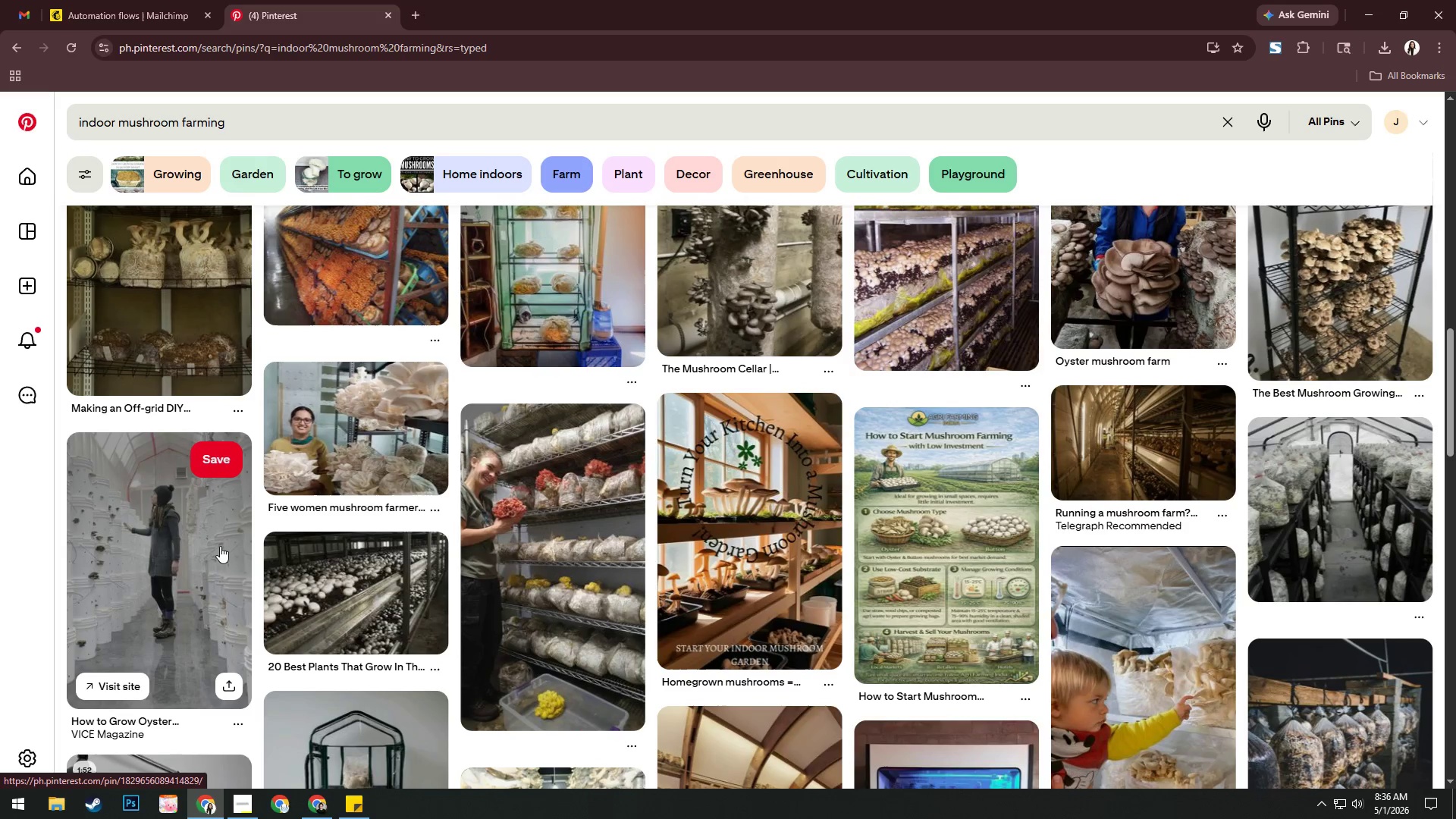 
left_click([217, 546])
 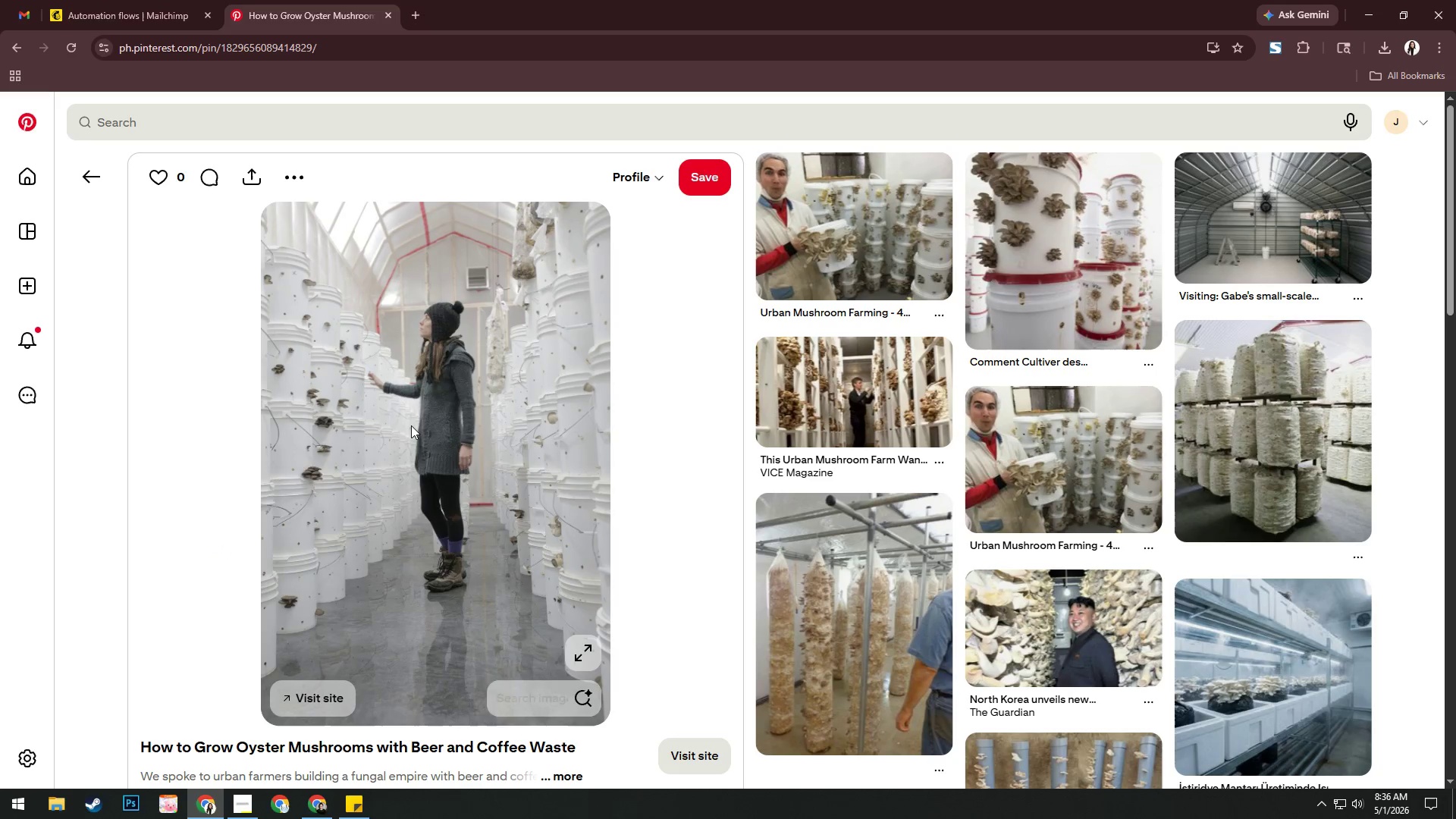 
wait(6.33)
 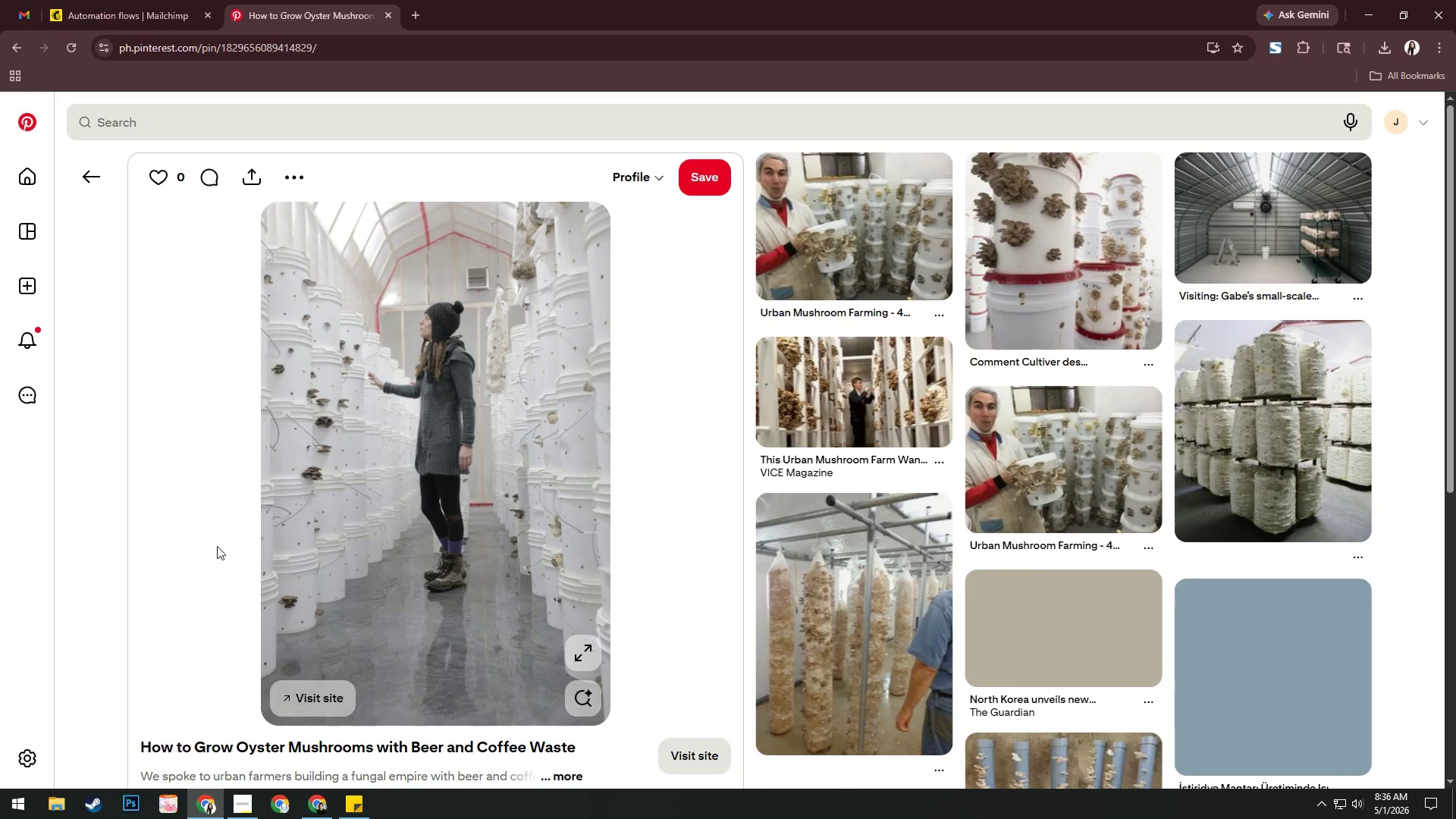 
left_click([836, 400])
 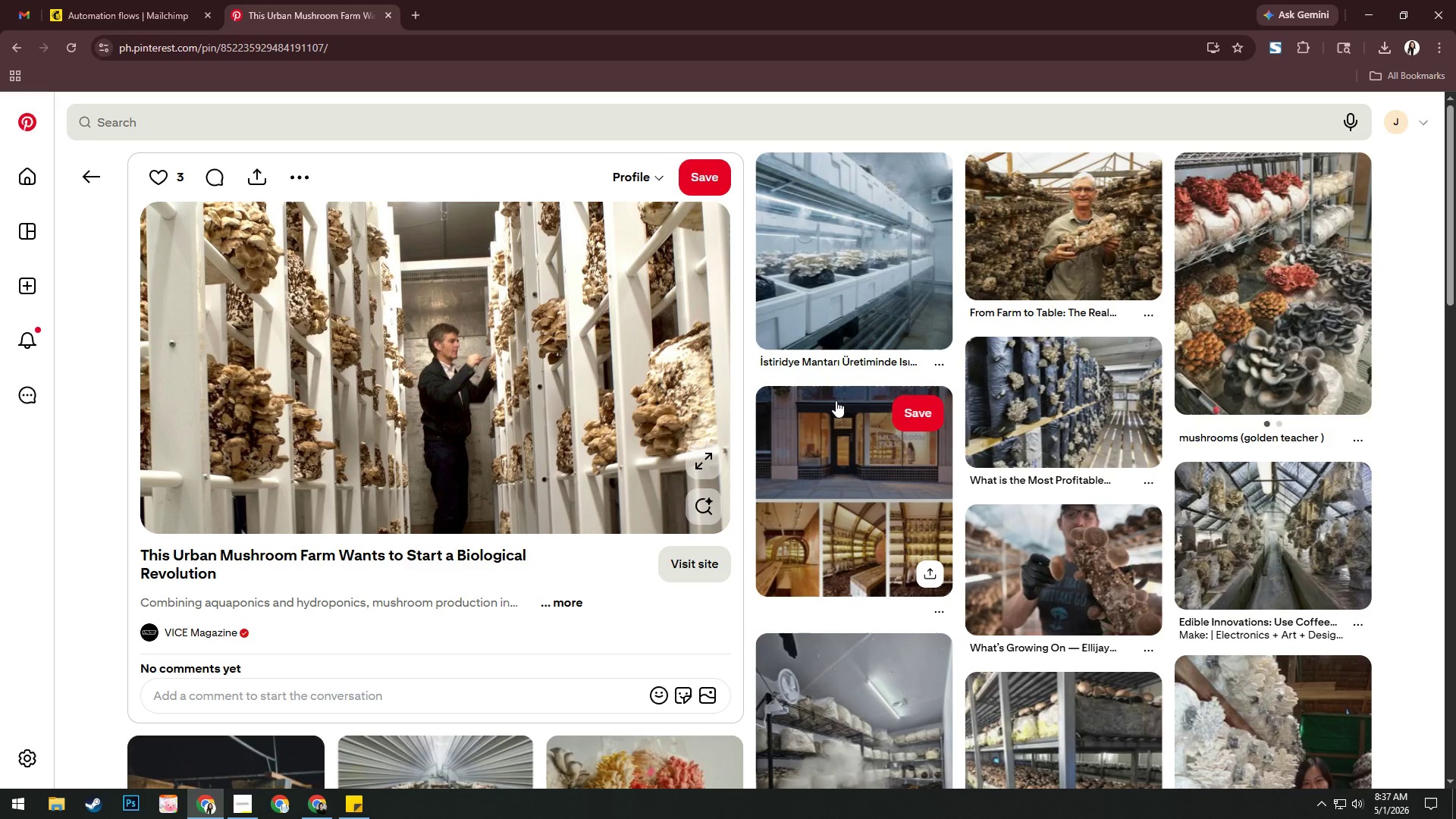 
wait(57.84)
 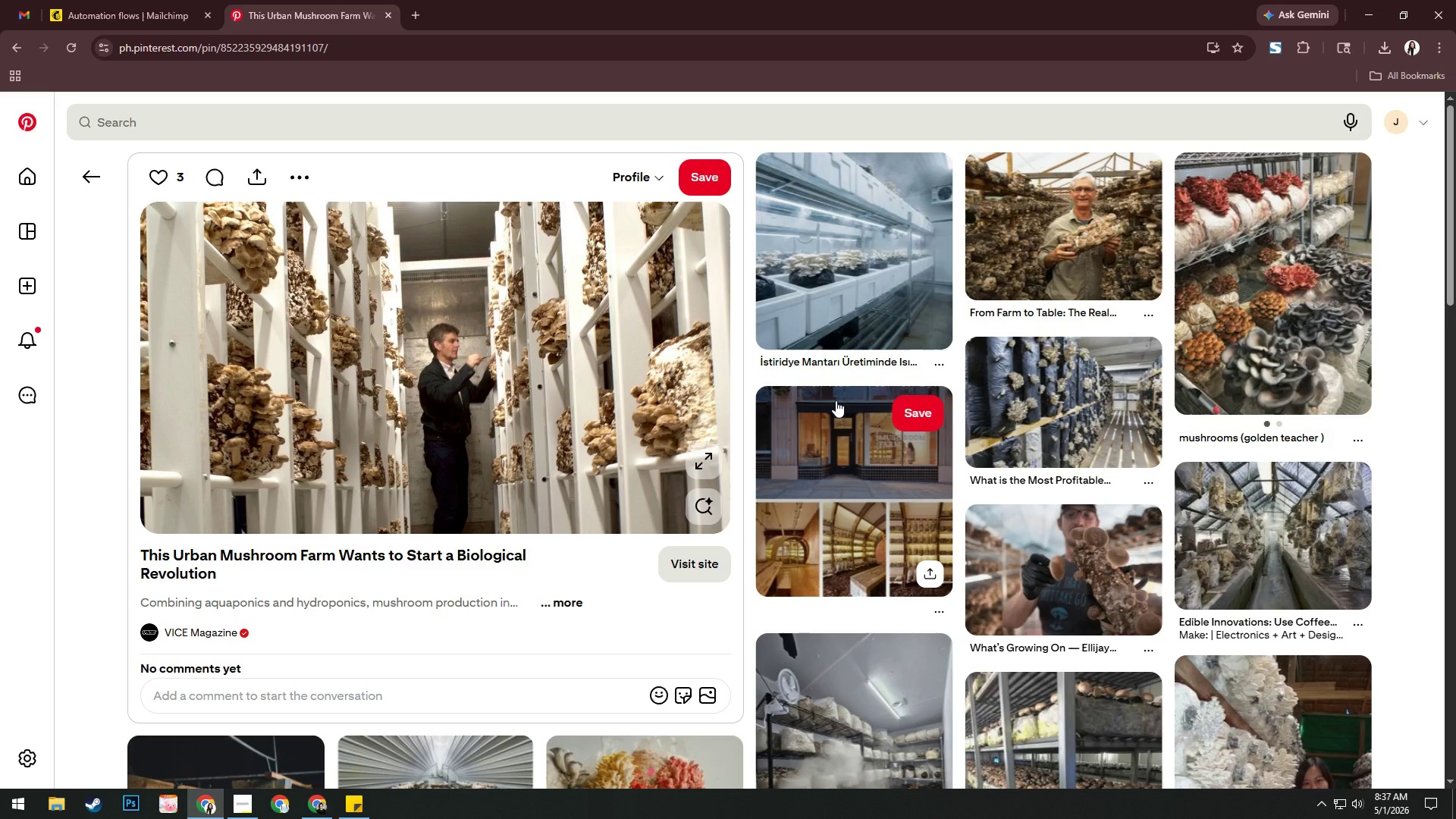 
right_click([515, 322])
 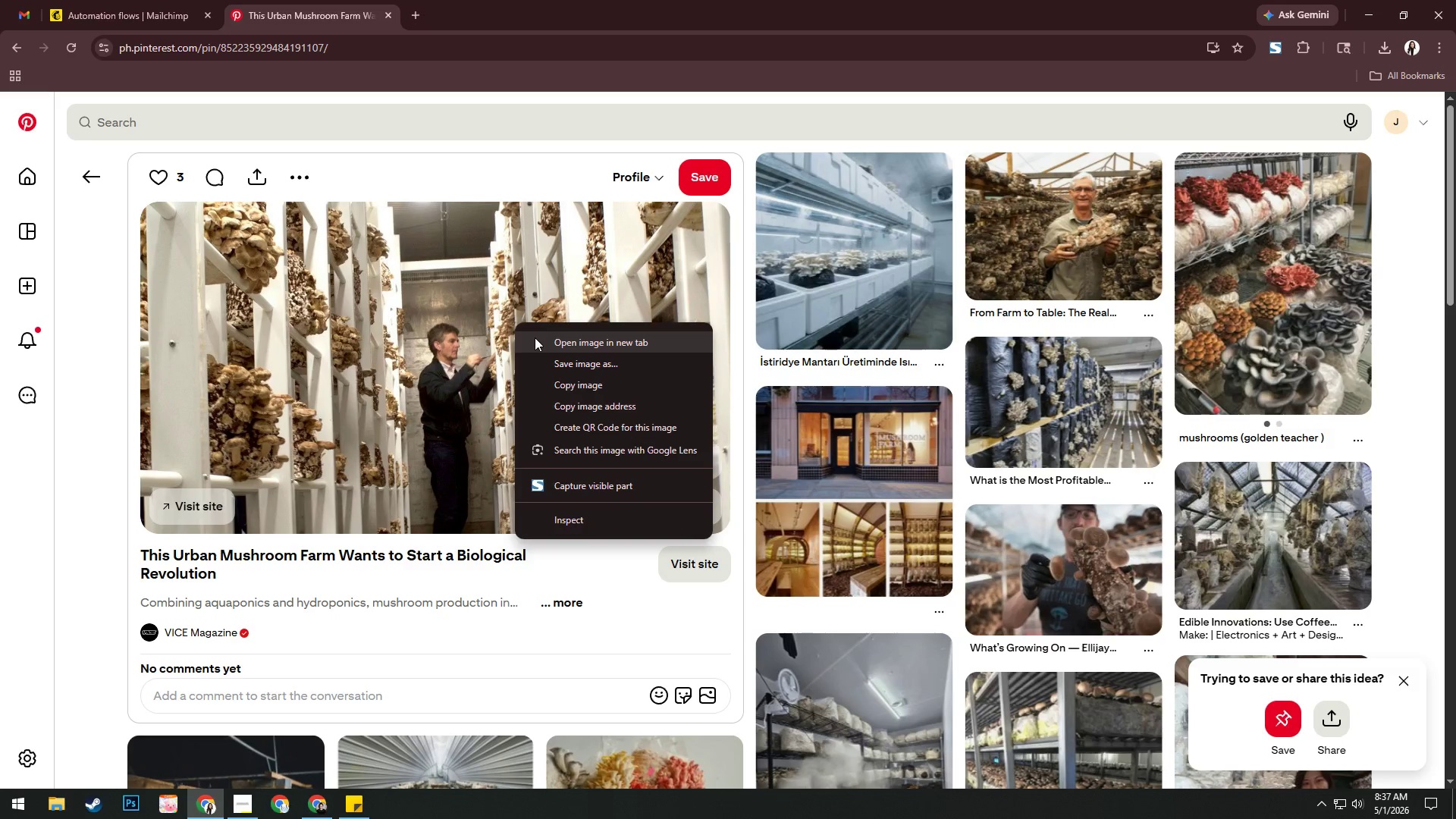 
left_click([535, 338])
 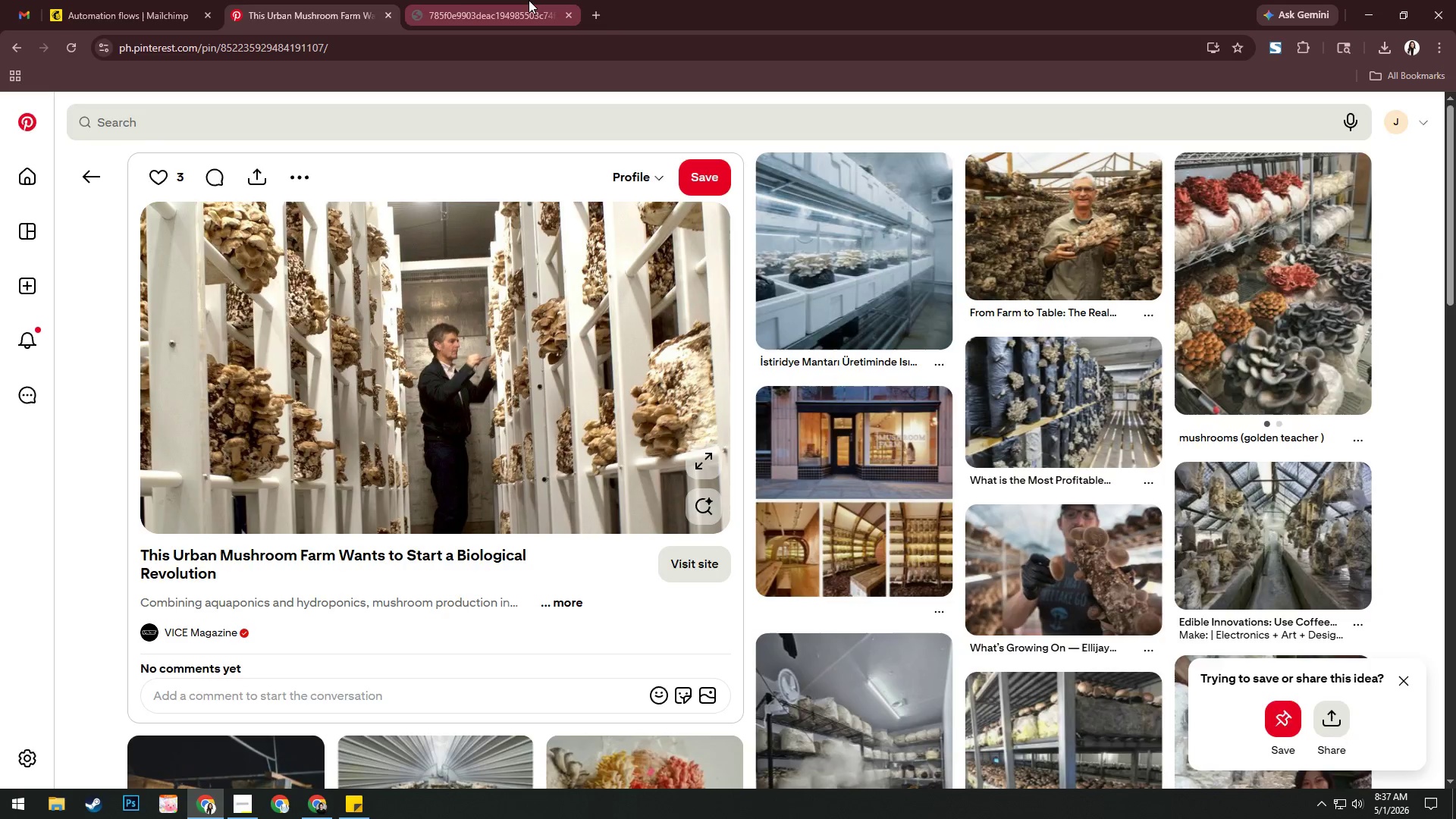 
left_click([529, 0])
 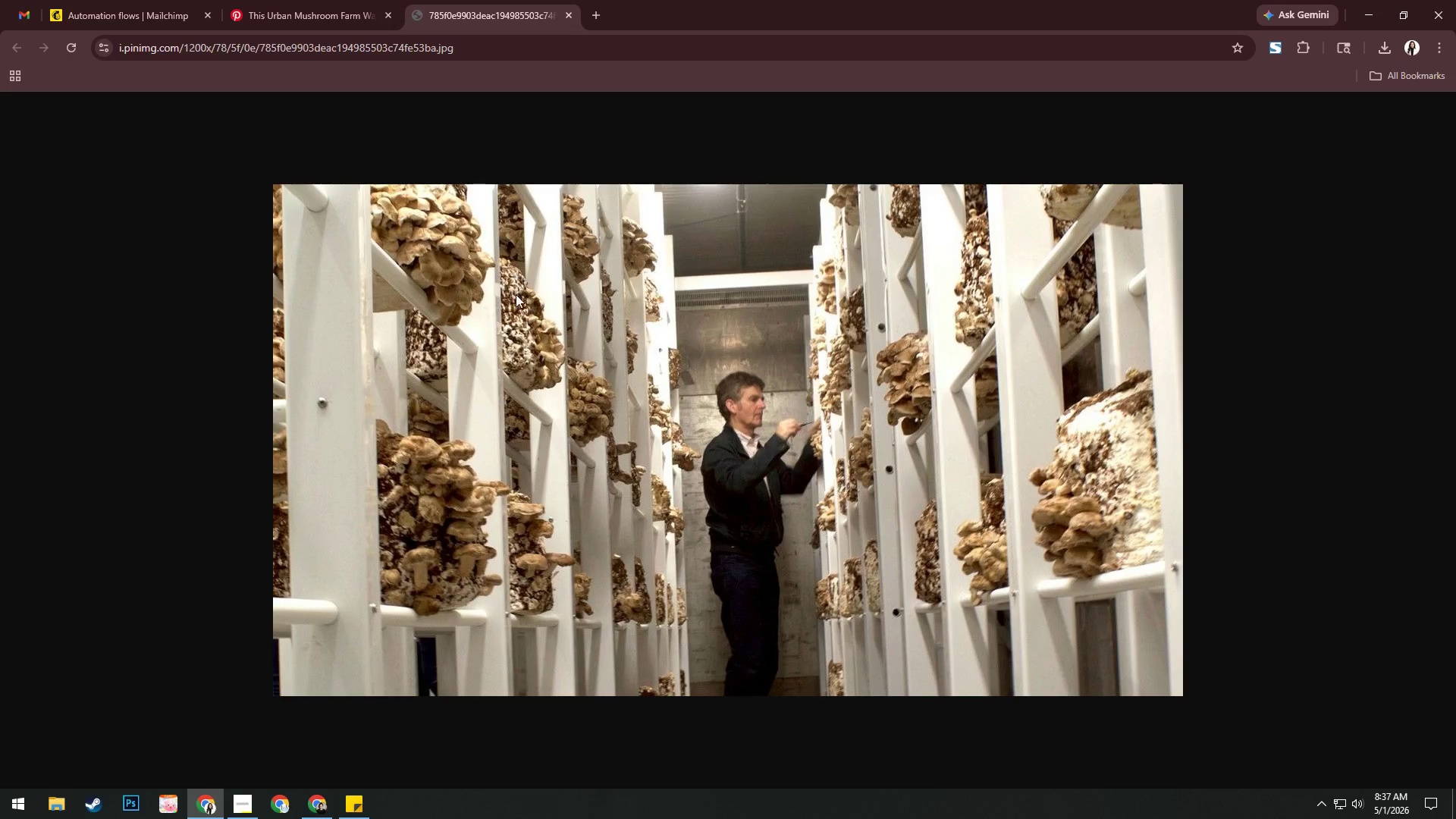 
right_click([514, 305])
 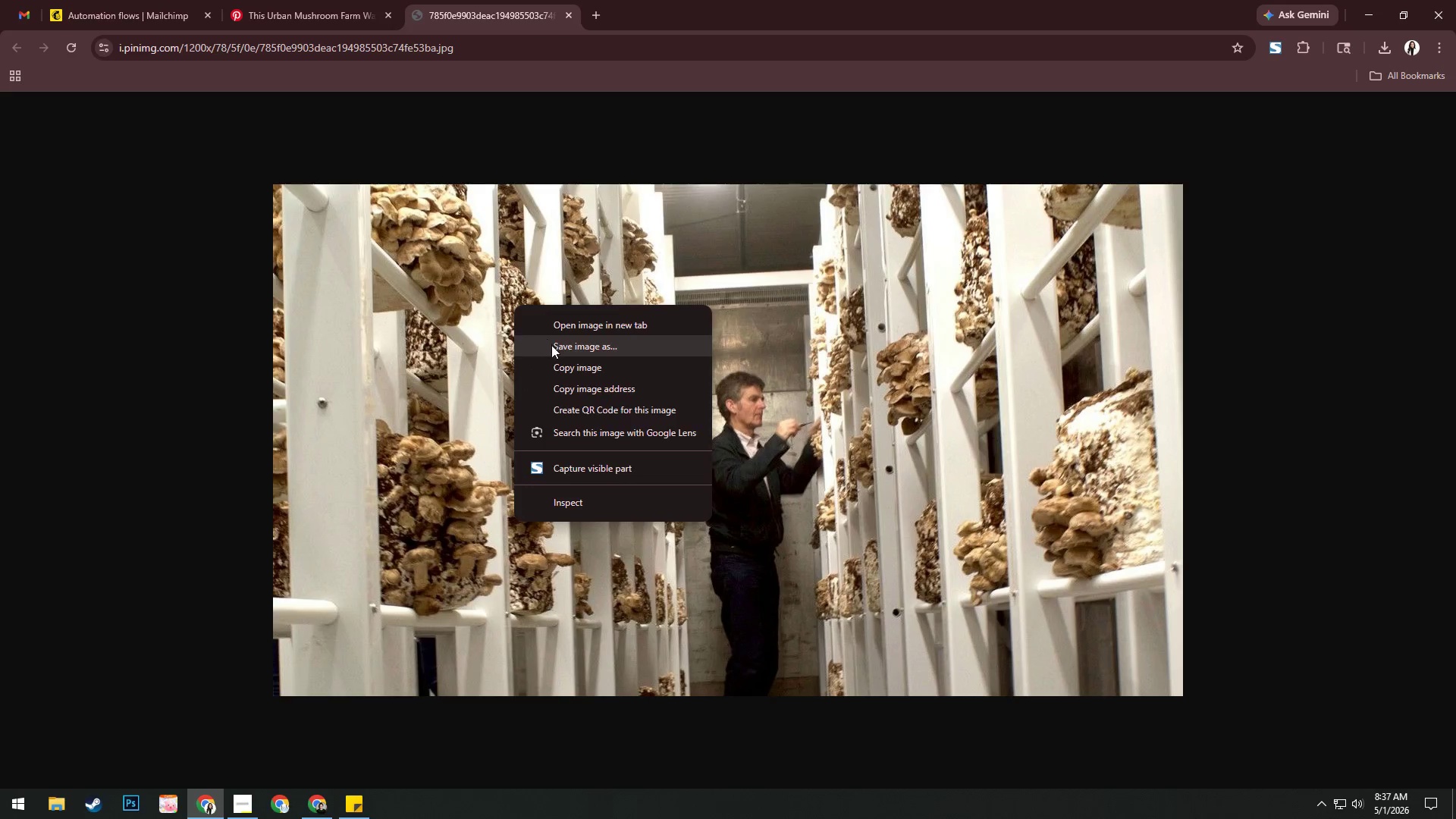 
left_click([551, 345])
 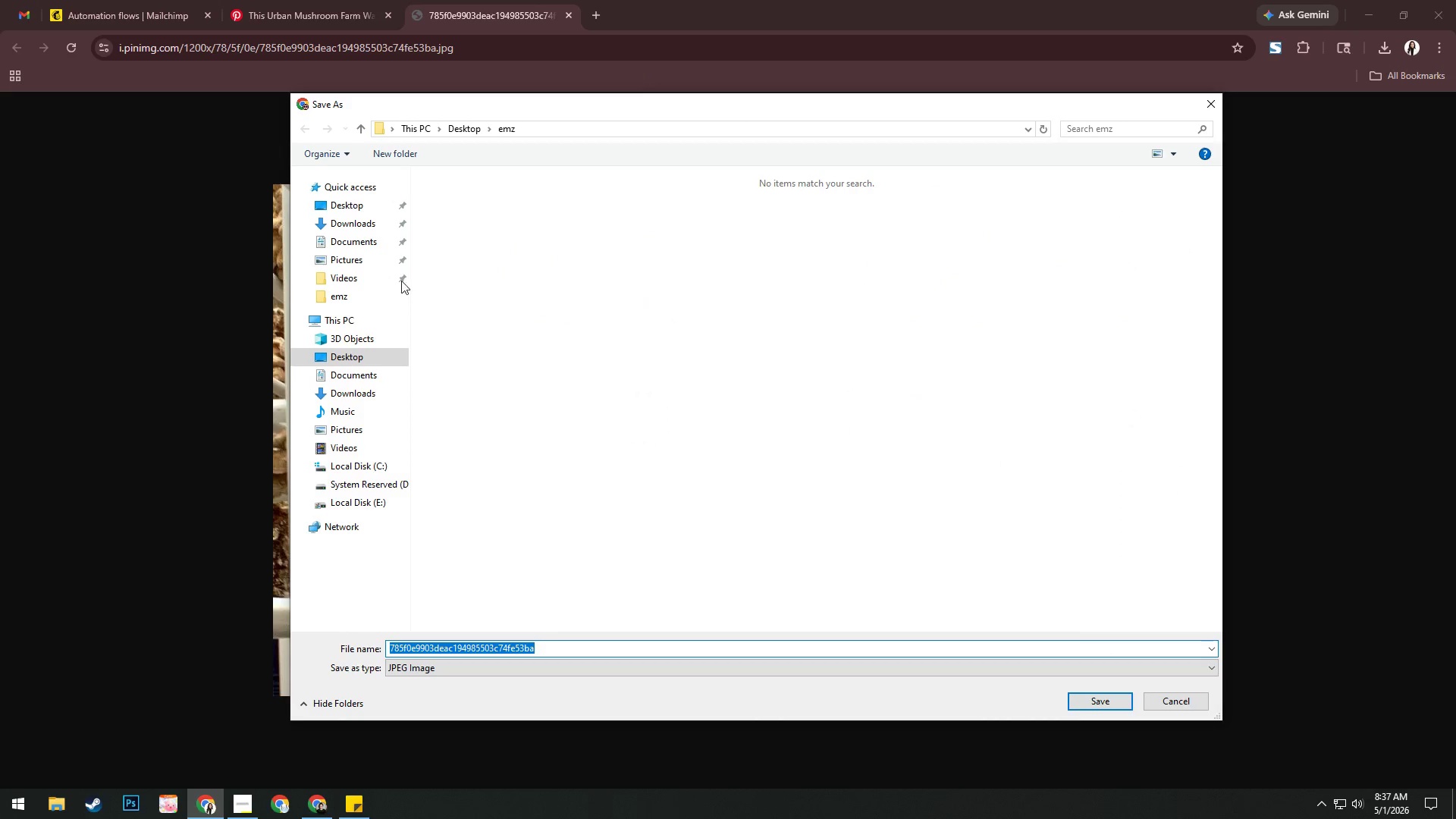 
left_click([366, 294])
 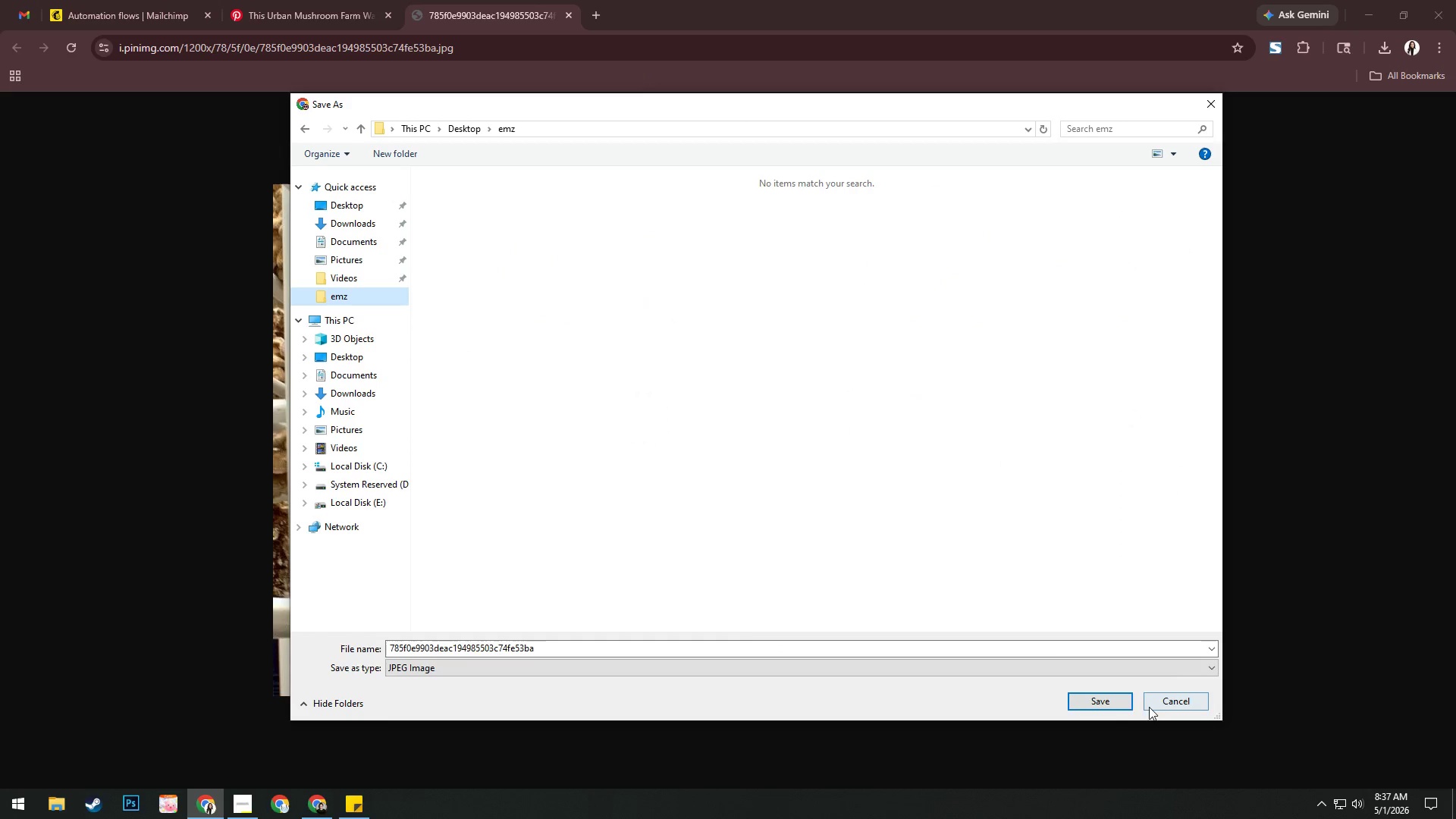 
left_click([1119, 698])
 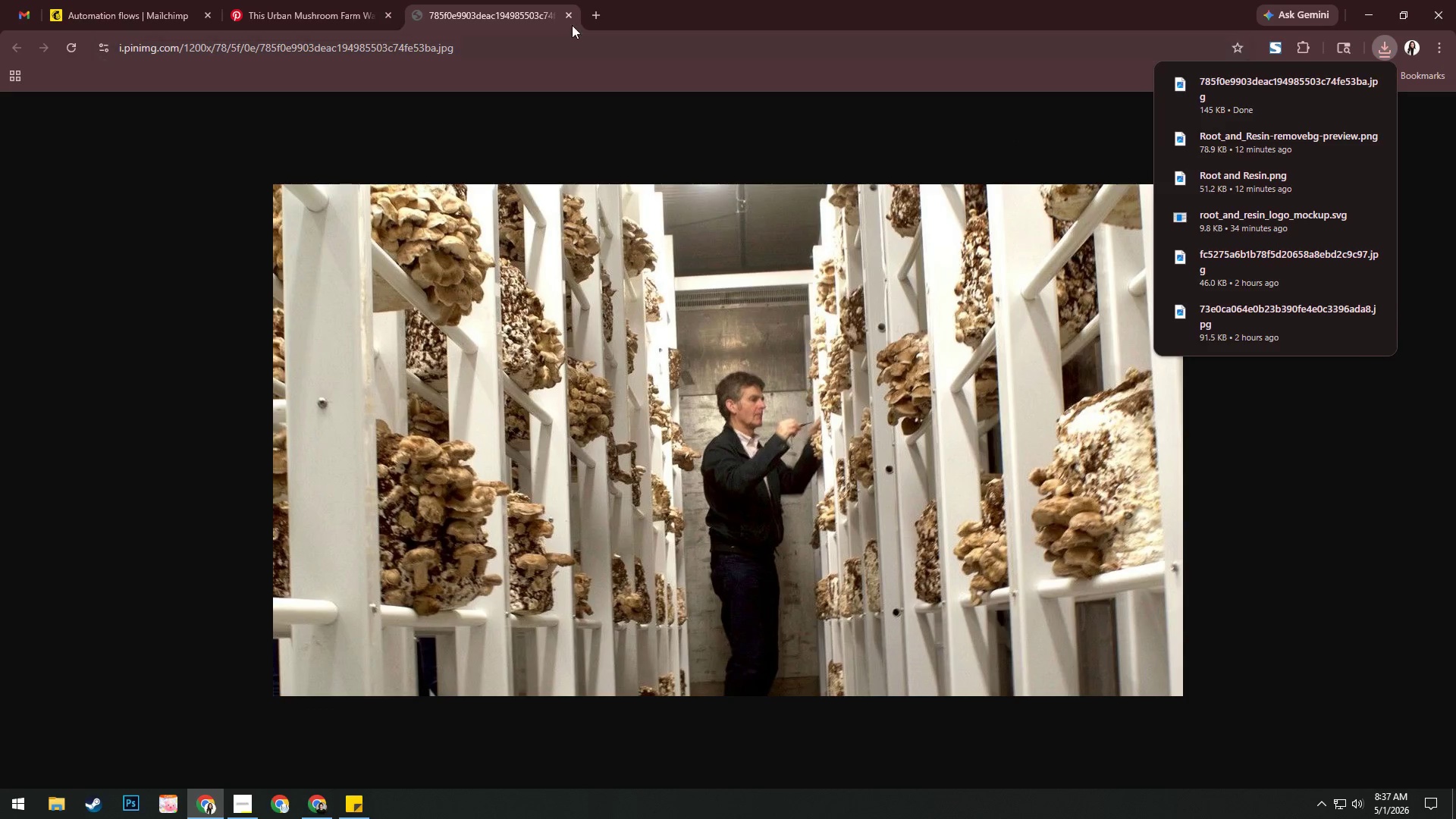 
left_click([566, 17])
 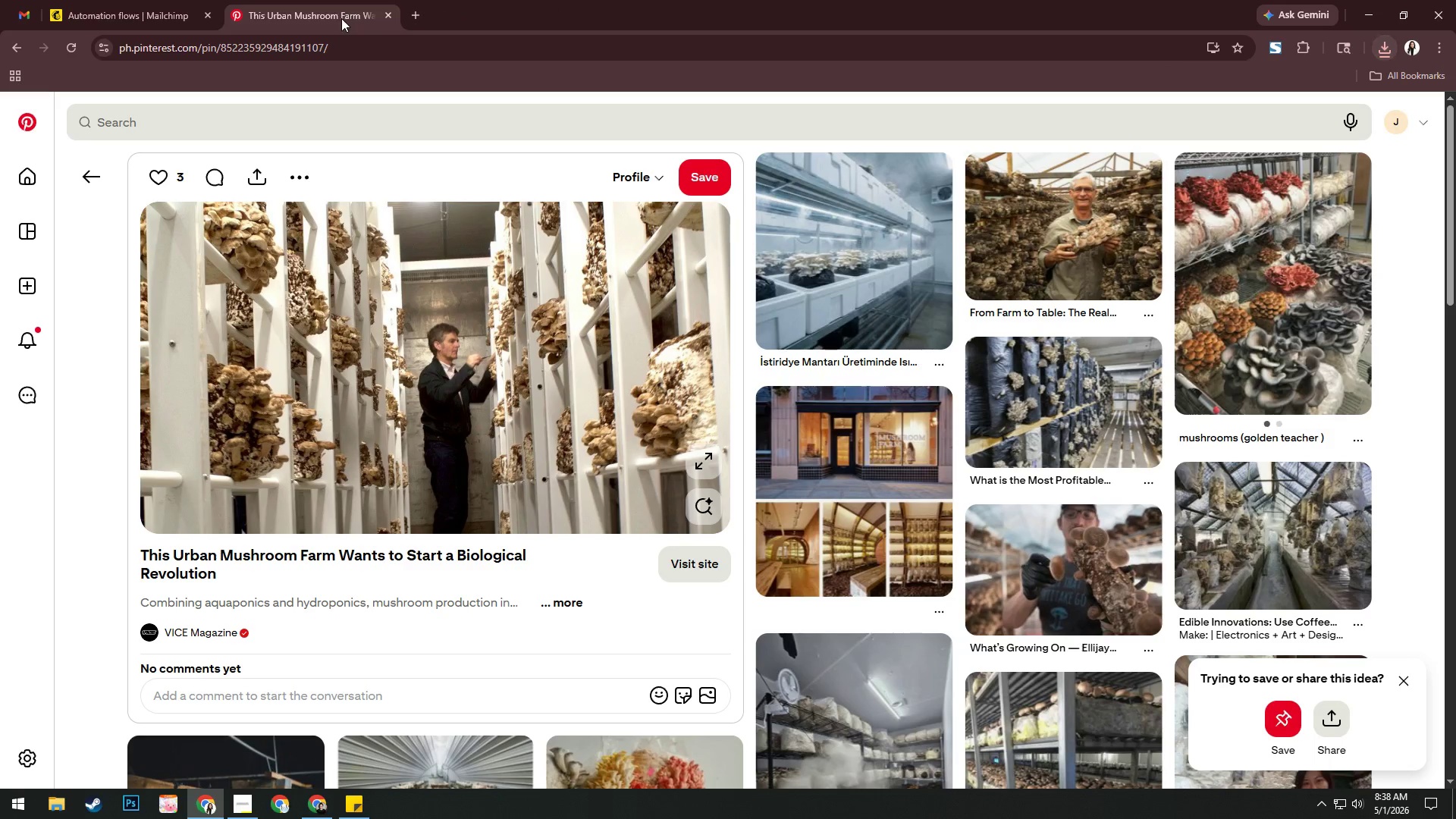 
mouse_move([268, 24])
 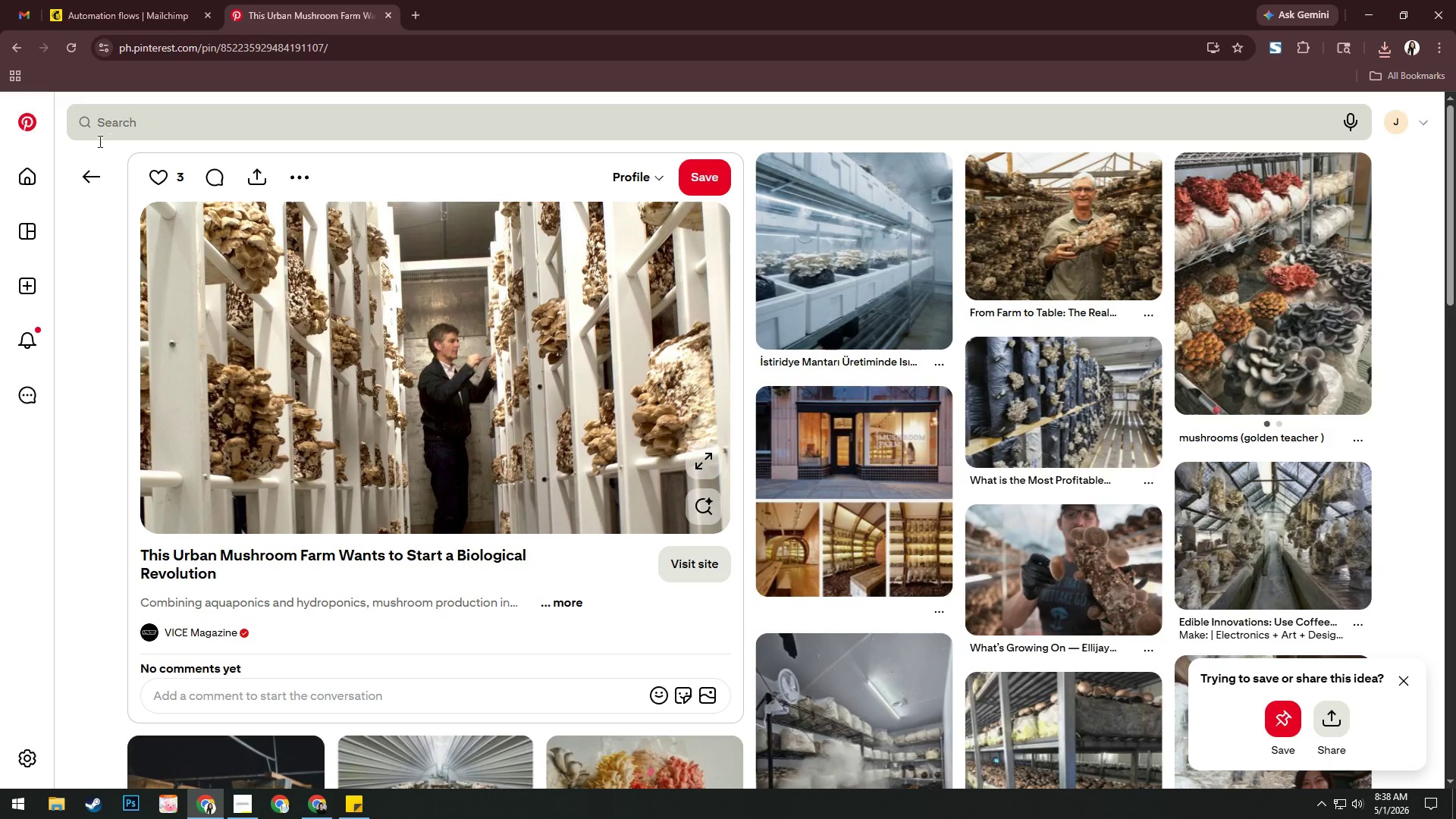 
left_click([94, 172])
 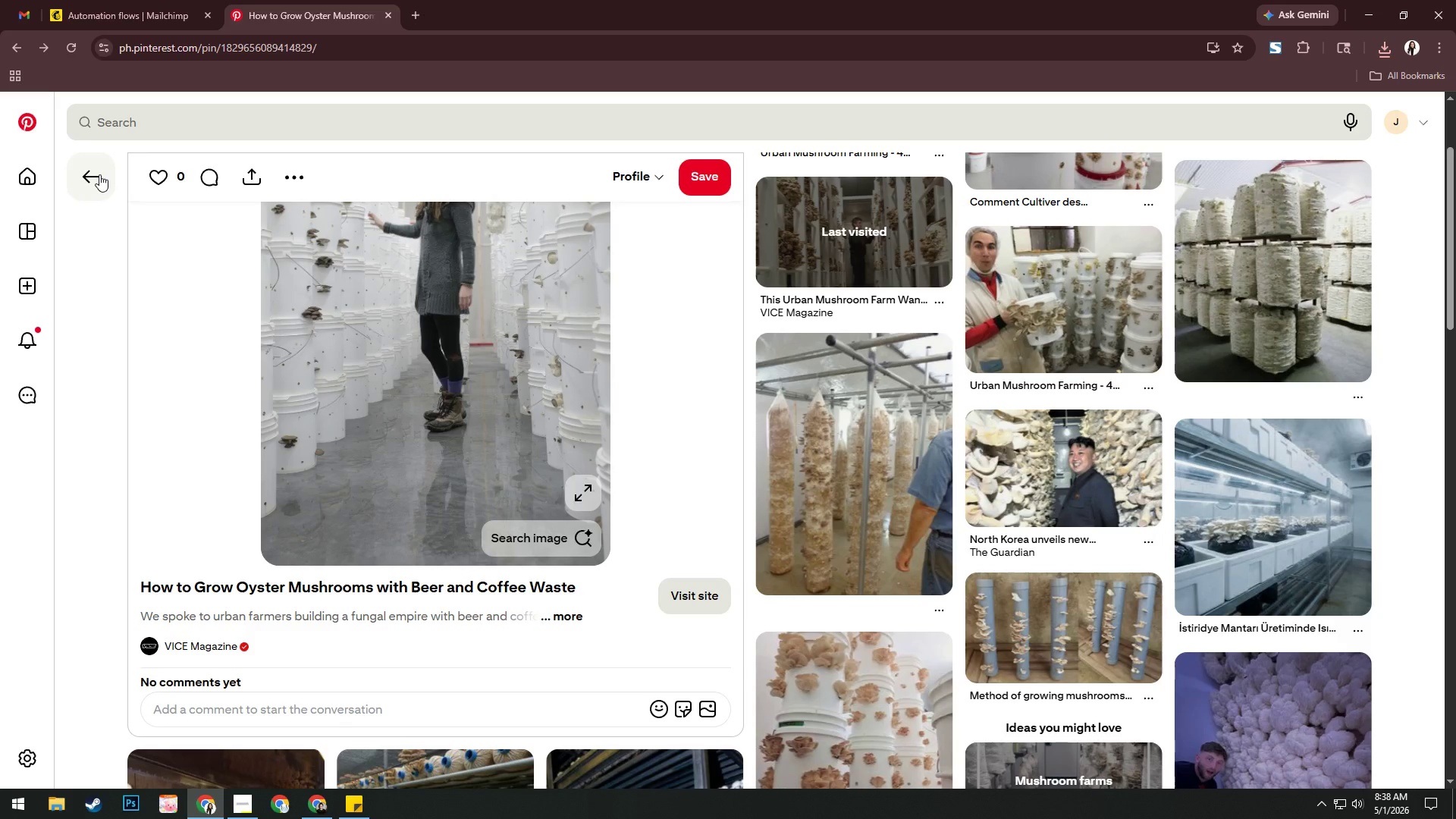 
left_click([99, 174])
 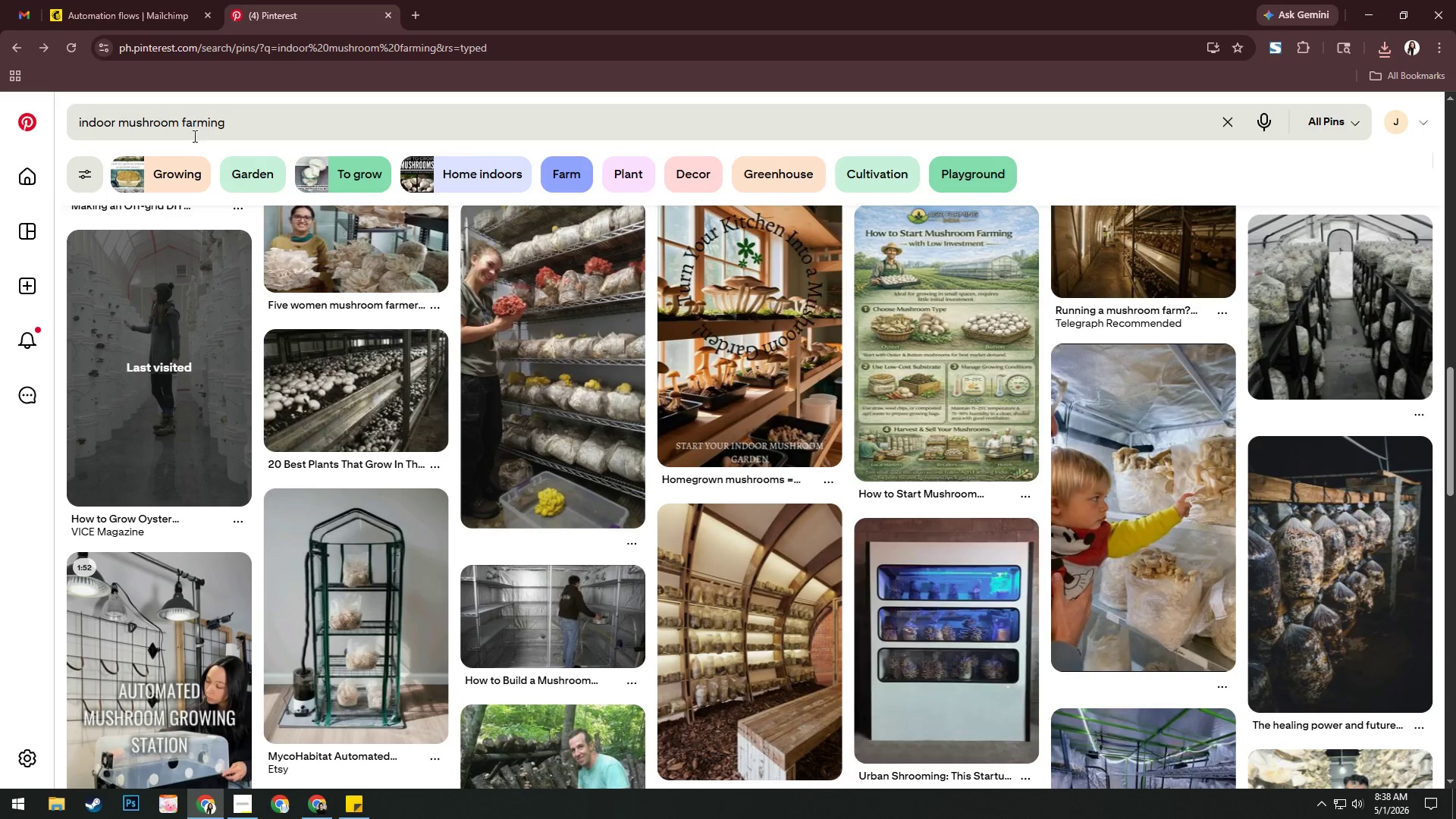 
left_click([249, 124])
 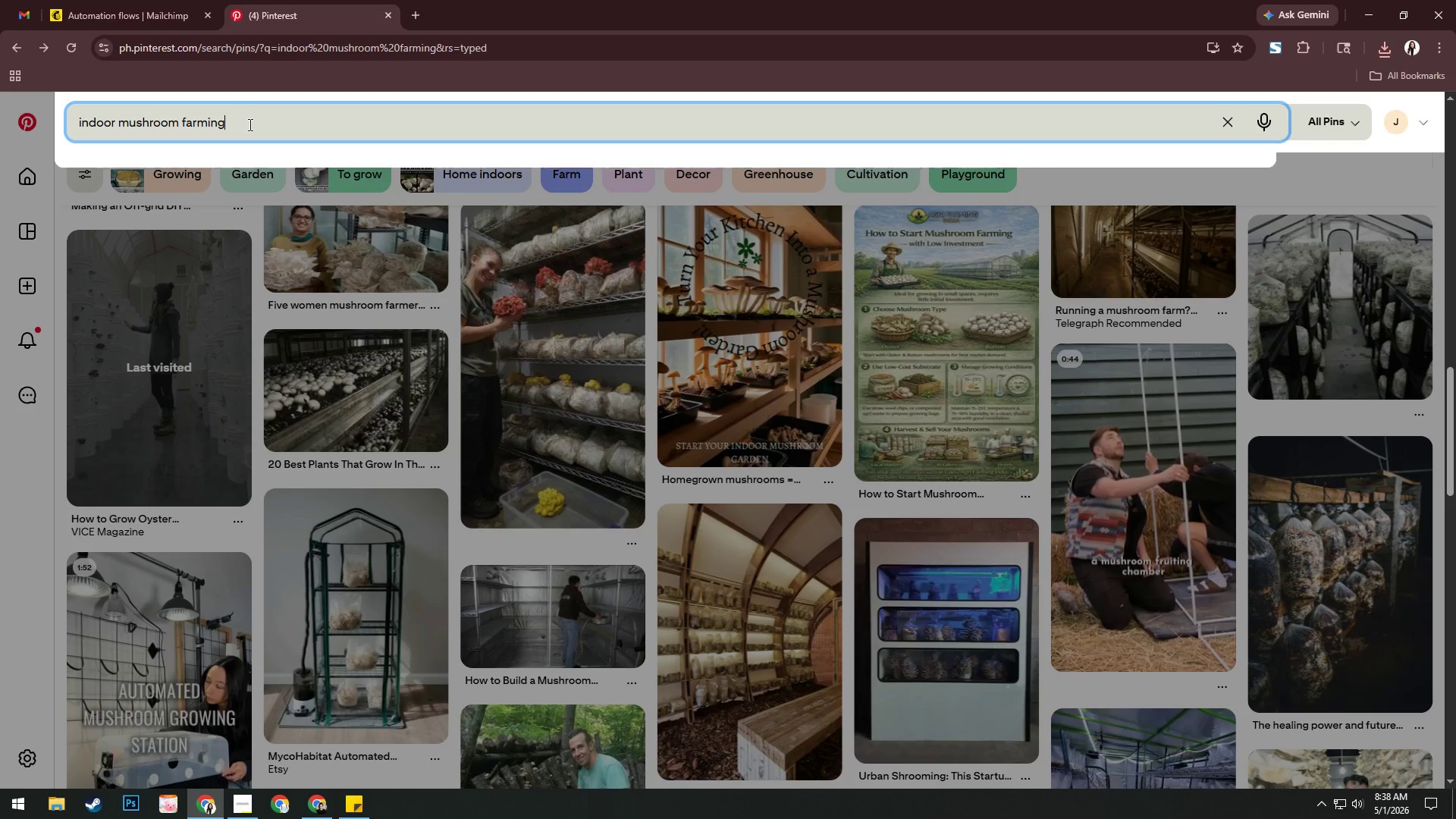 
key(Control+ControlLeft)
 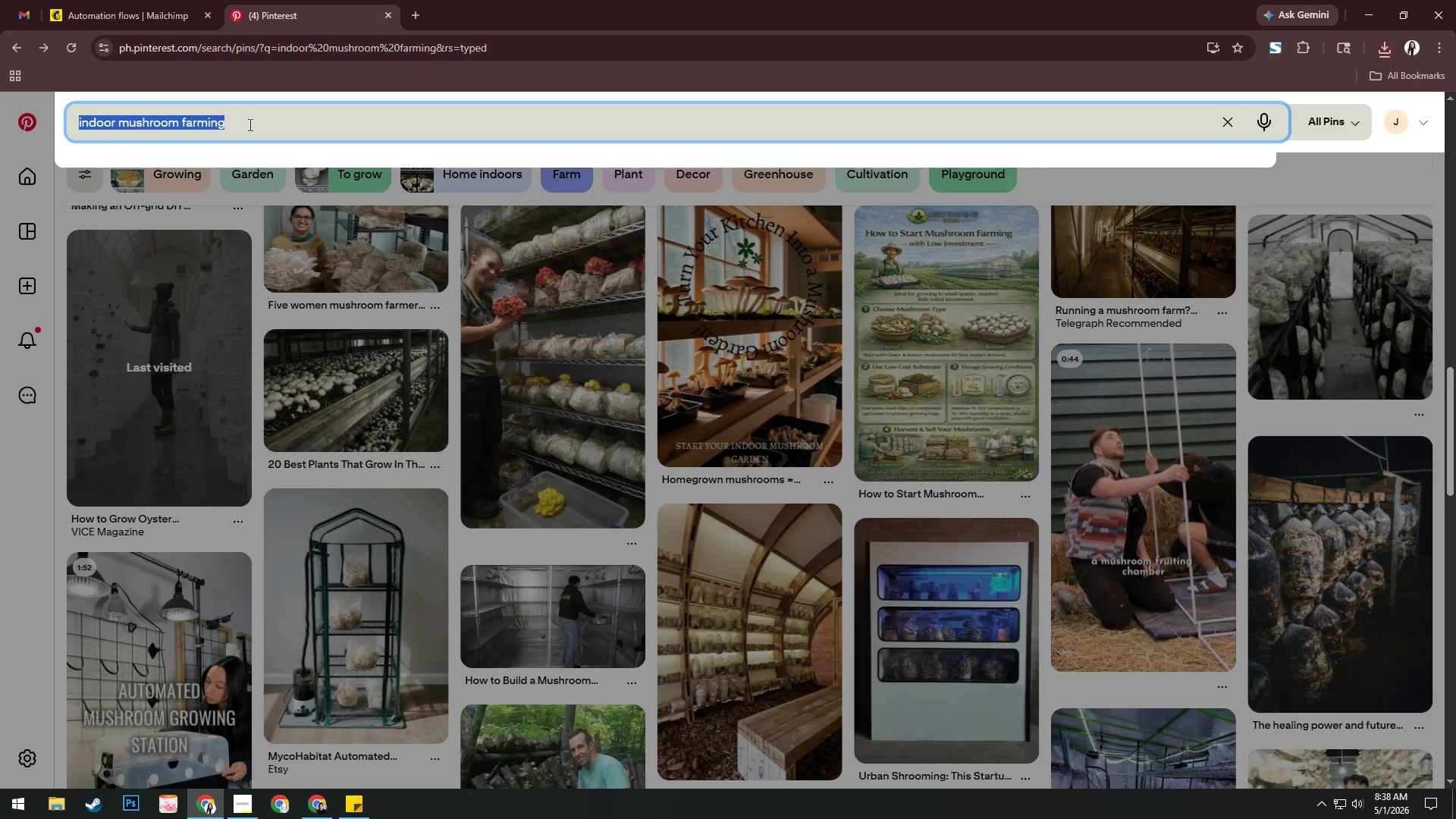 
key(Control+A)
 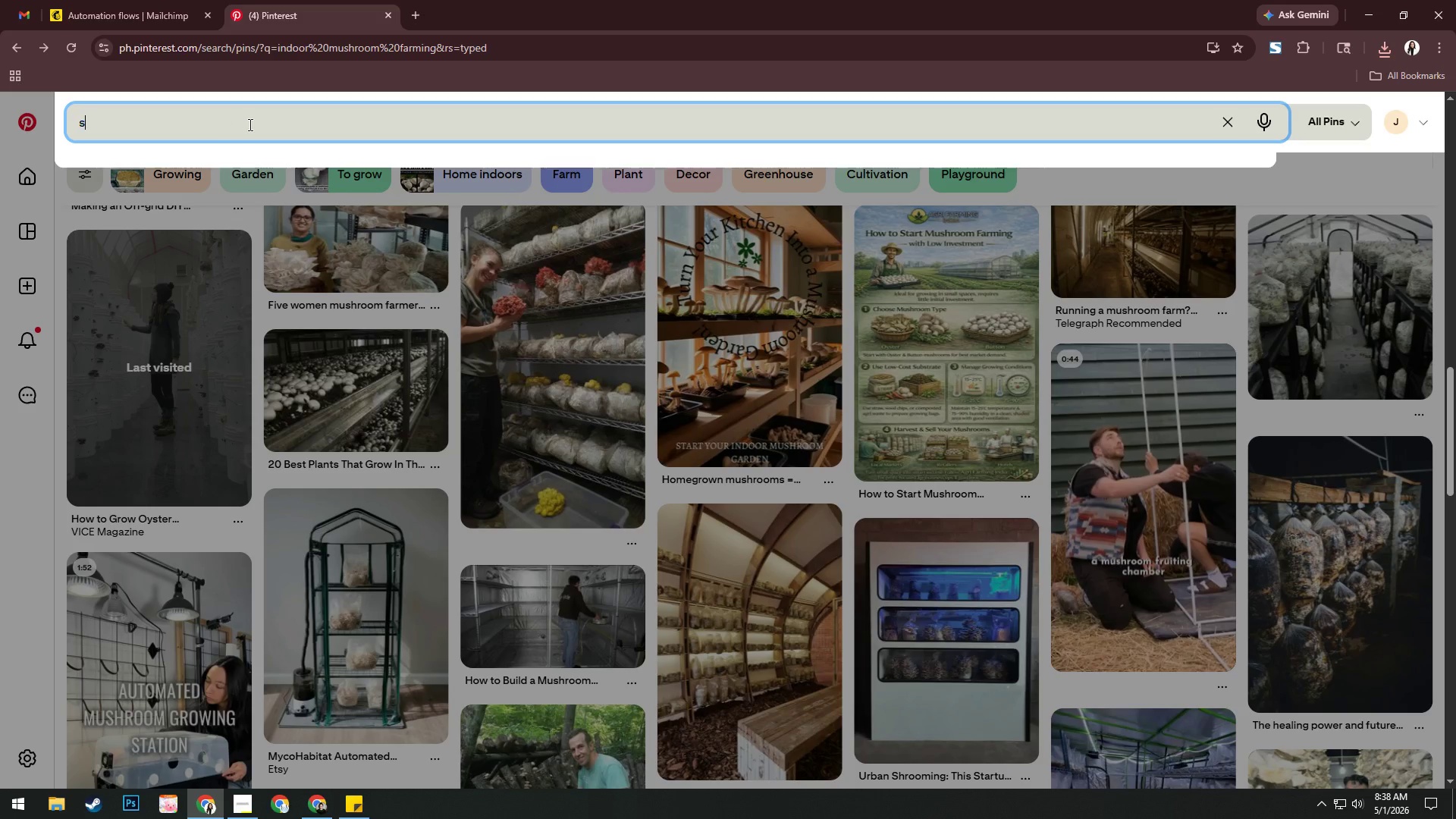 
type(s[)
key(Backspace)
type(prayom)
key(Backspace)
key(Backspace)
type(om)
key(Backspace)
key(Backspace)
type(op)
key(Backspace)
type(i)
key(Backspace)
type(i)
key(Backspace)
key(Backspace)
type(iu)
key(Backspace)
key(Backspace)
type(imh )
key(Backspace)
key(Backspace)
key(Backspace)
type(mg)
key(Backspace)
key(Backspace)
type(ng ,o)
key(Backspace)
key(Backspace)
type(mos)
key(Backspace)
key(Backspace)
type(idy)
key(Backspace)
key(Backspace)
type(sd)
key(Backspace)
type(t ,u)
key(Backspace)
key(Backspace)
type(mu)
 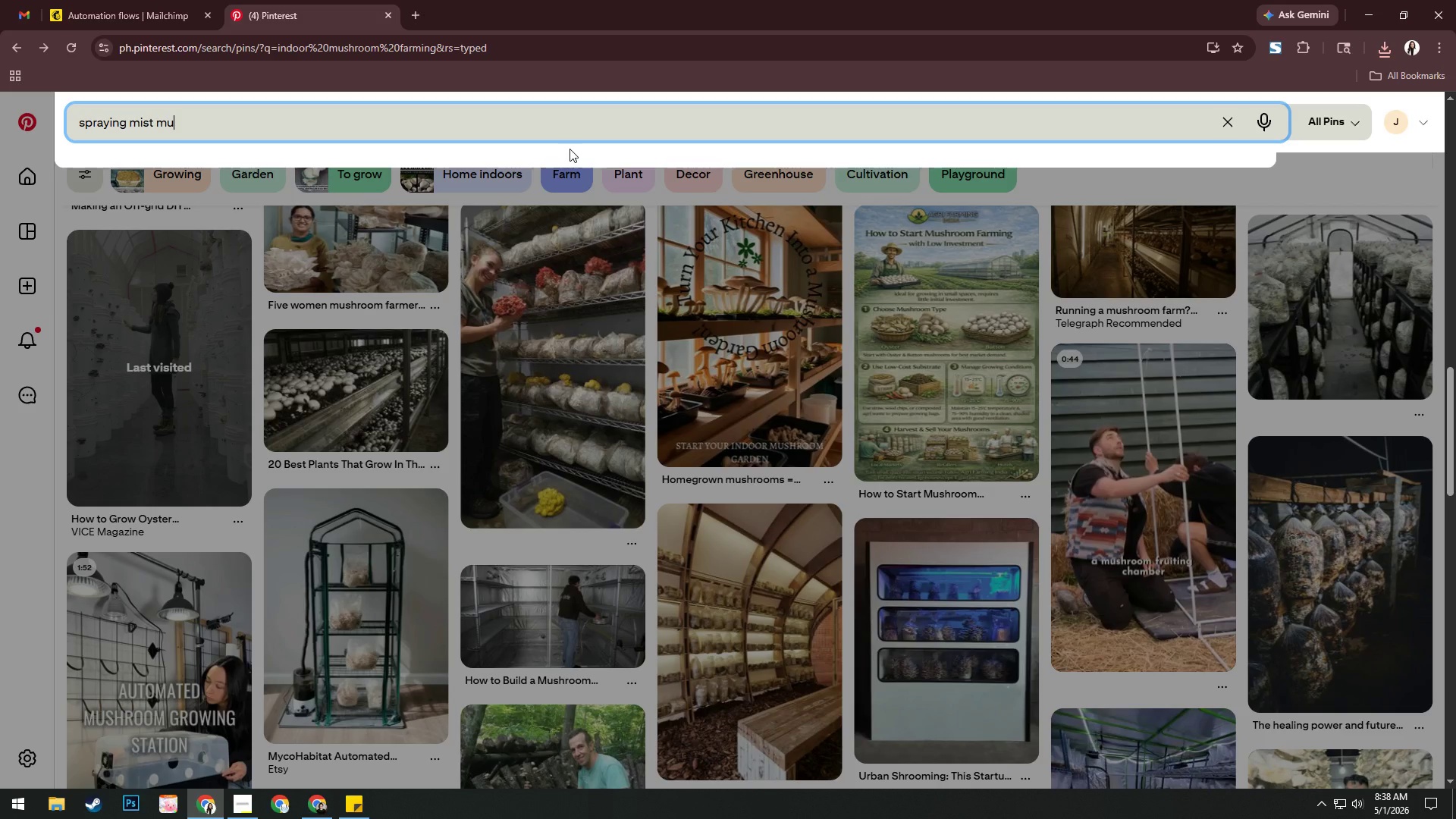 
type(sj)
key(Backspace)
key(Backspace)
type(hroom)
 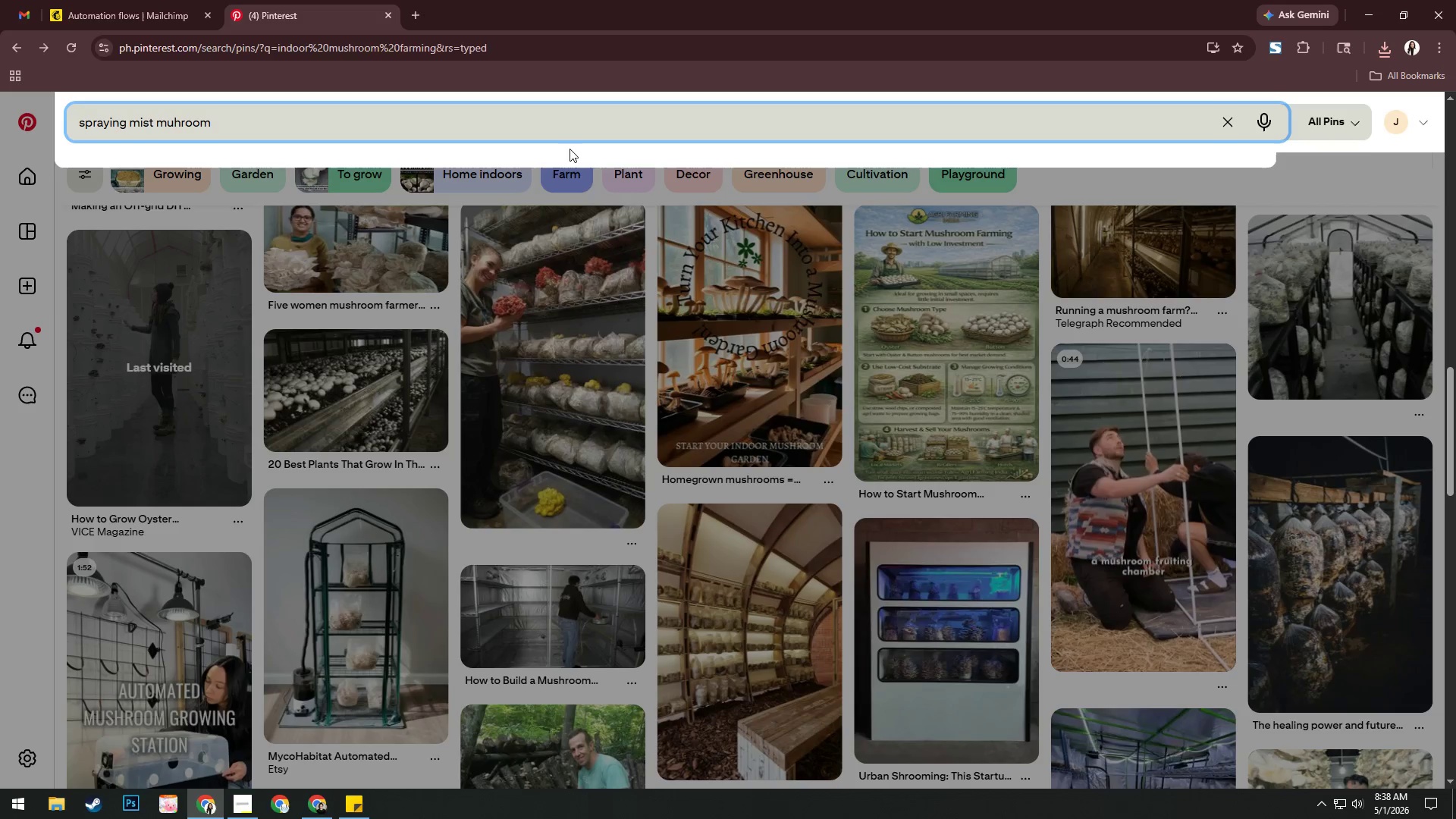 
key(Enter)
 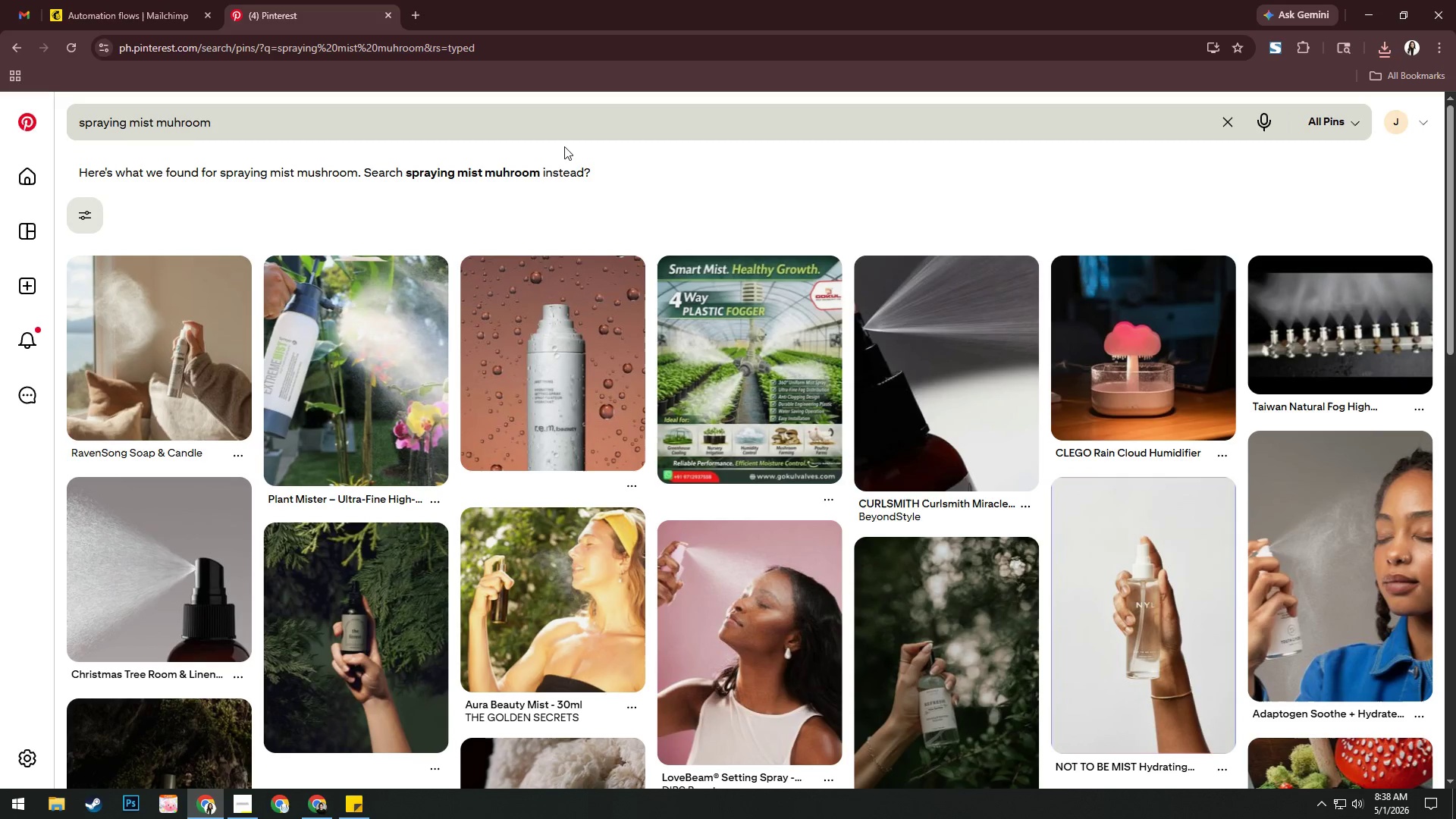 
left_click([174, 125])
 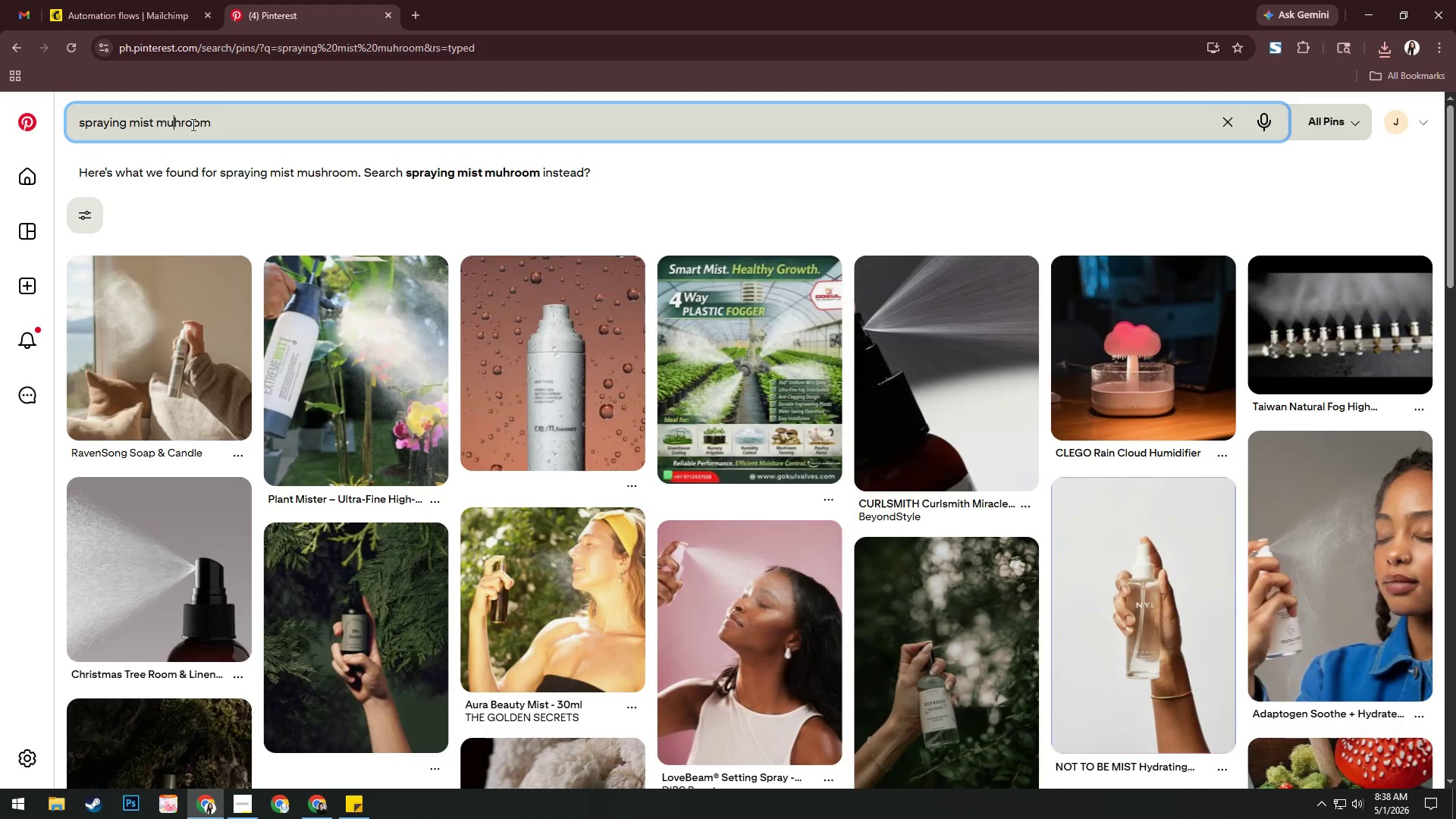 
key(S)
 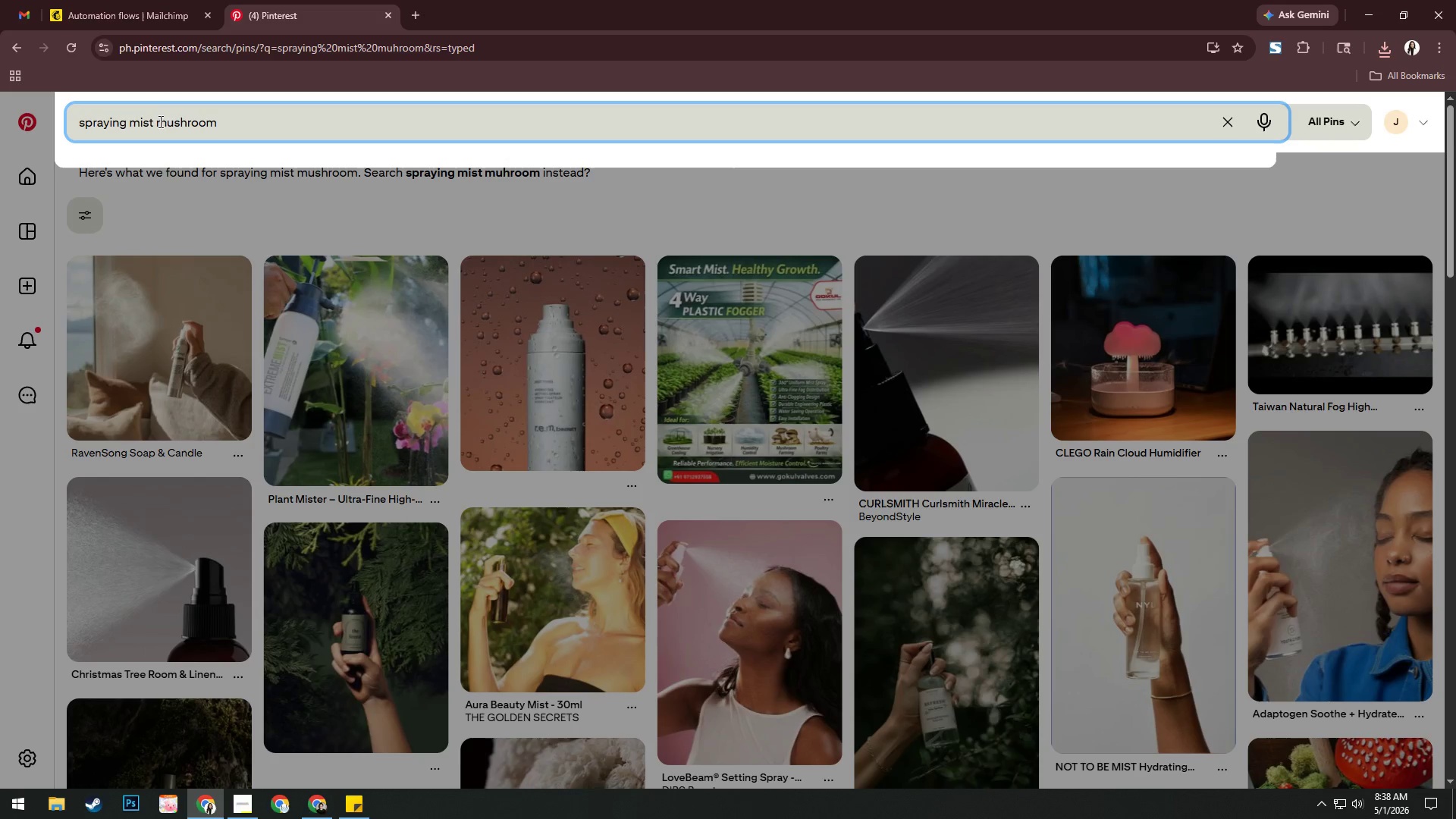 
left_click([158, 123])
 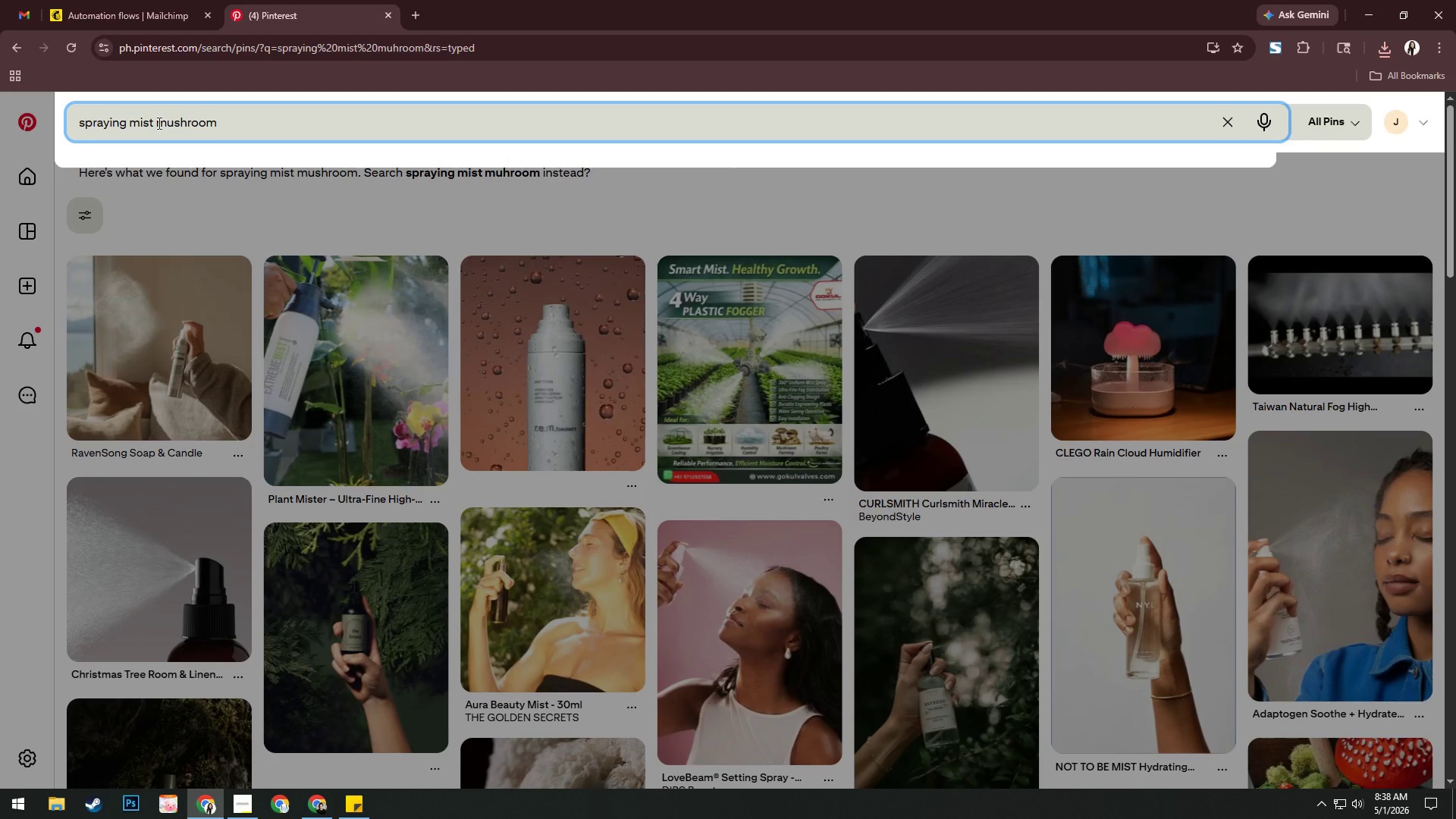 
key(Backspace)
key(Backspace)
key(Backspace)
key(Backspace)
key(Backspace)
type(the )
 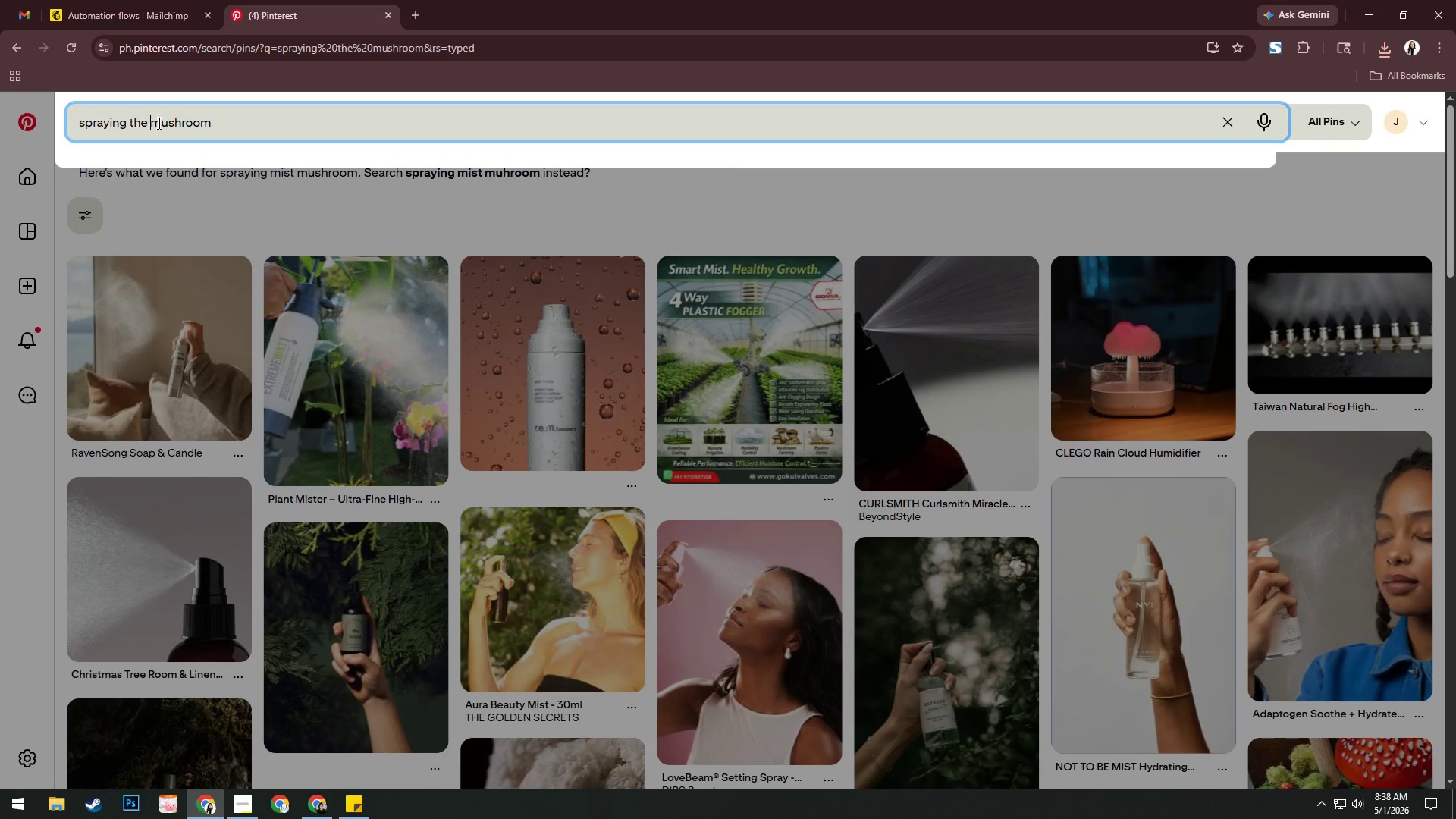 
key(Enter)
 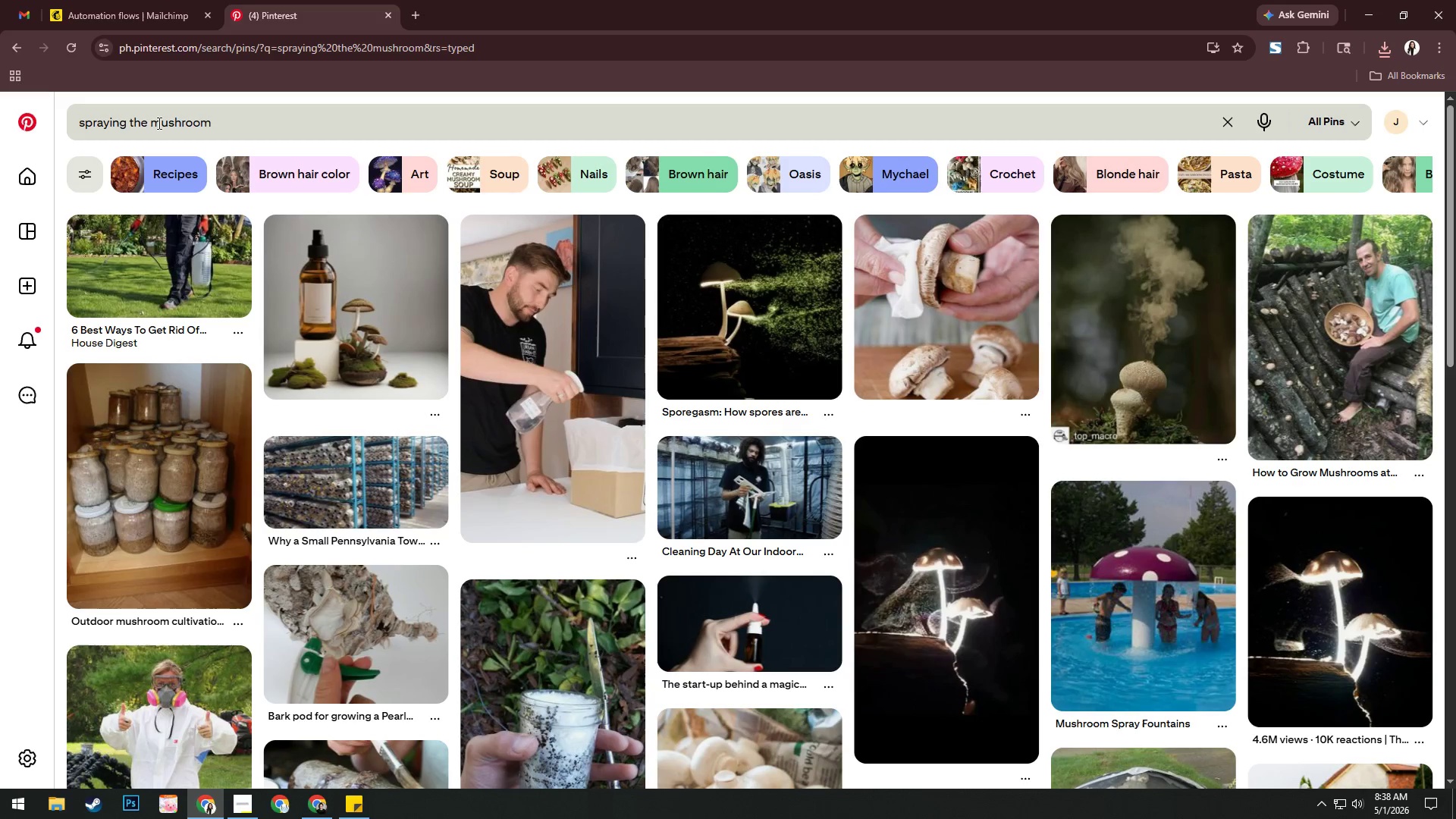 
scroll: coordinate [259, 219], scroll_direction: down, amount: 2.0
 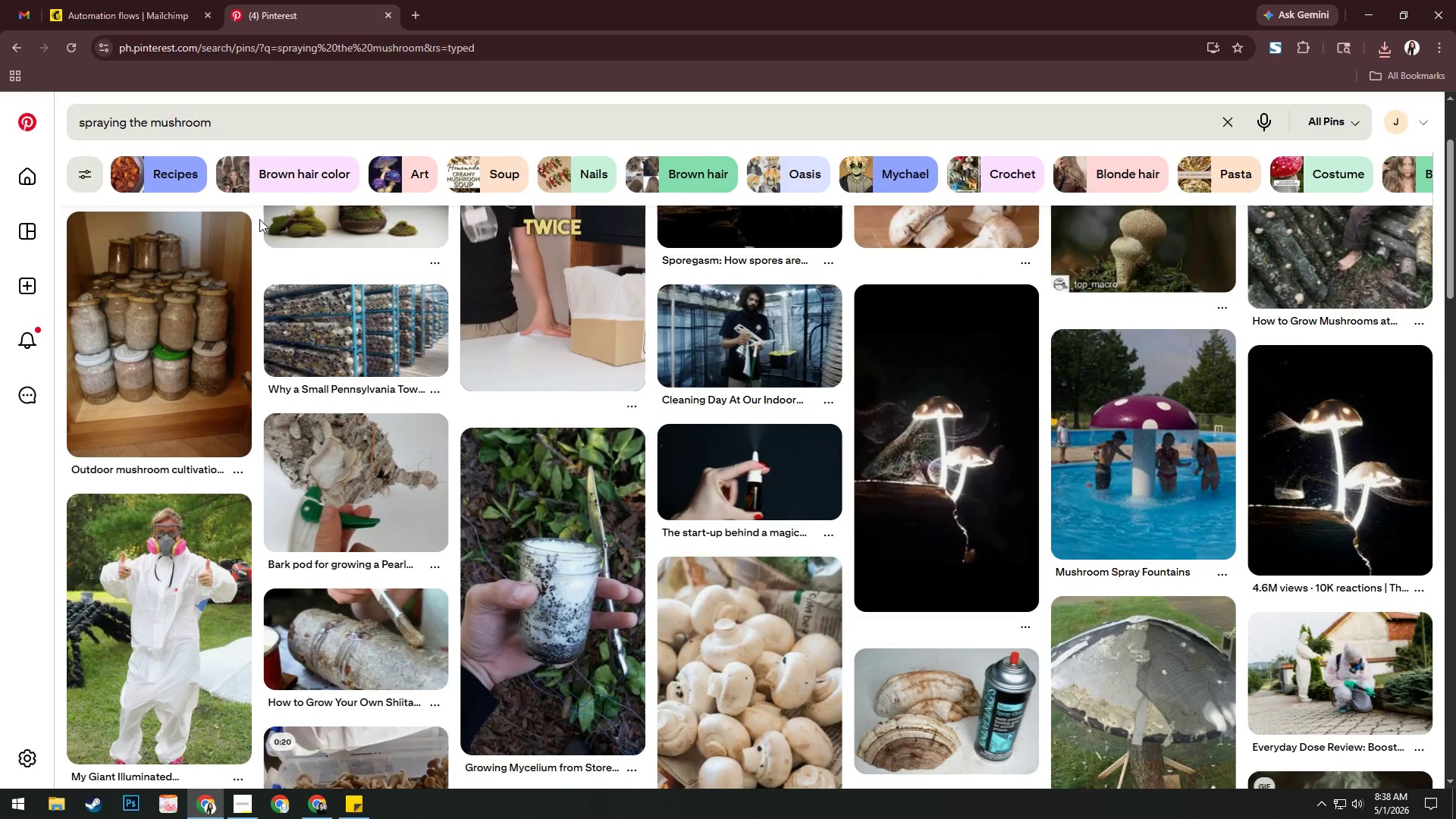 
wait(5.84)
 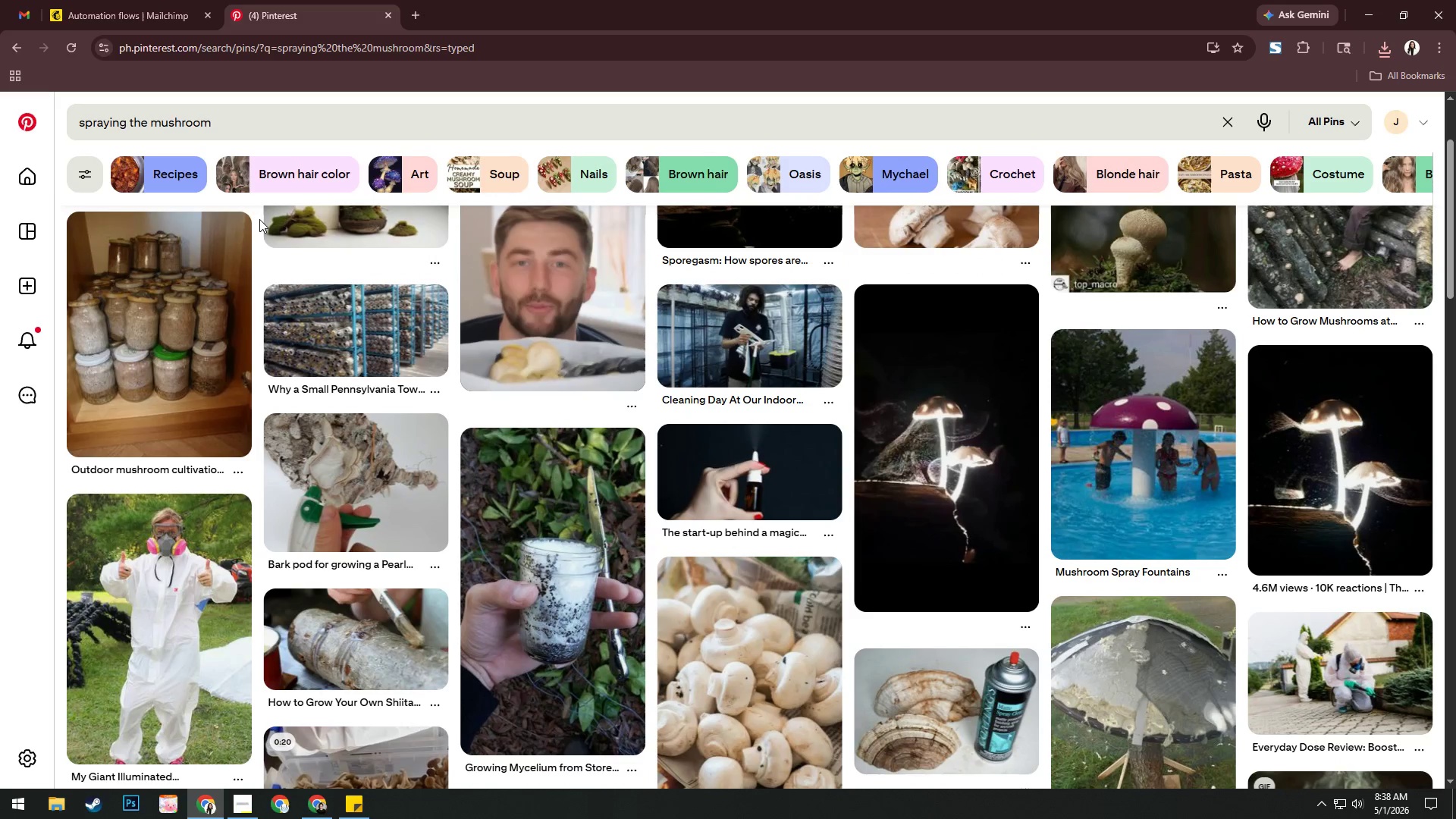 
scroll: coordinate [259, 222], scroll_direction: down, amount: 3.0
 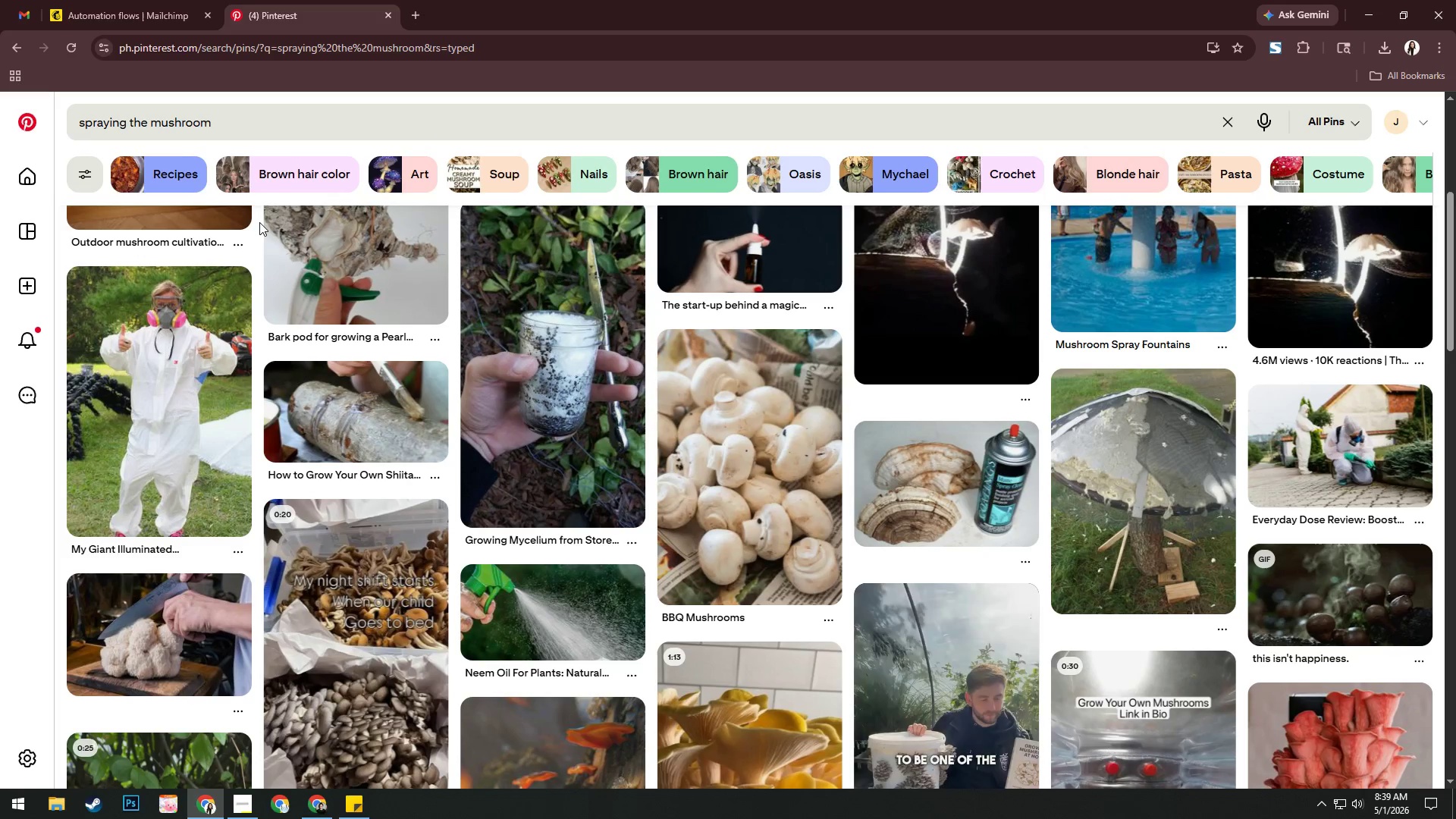 
wait(23.29)
 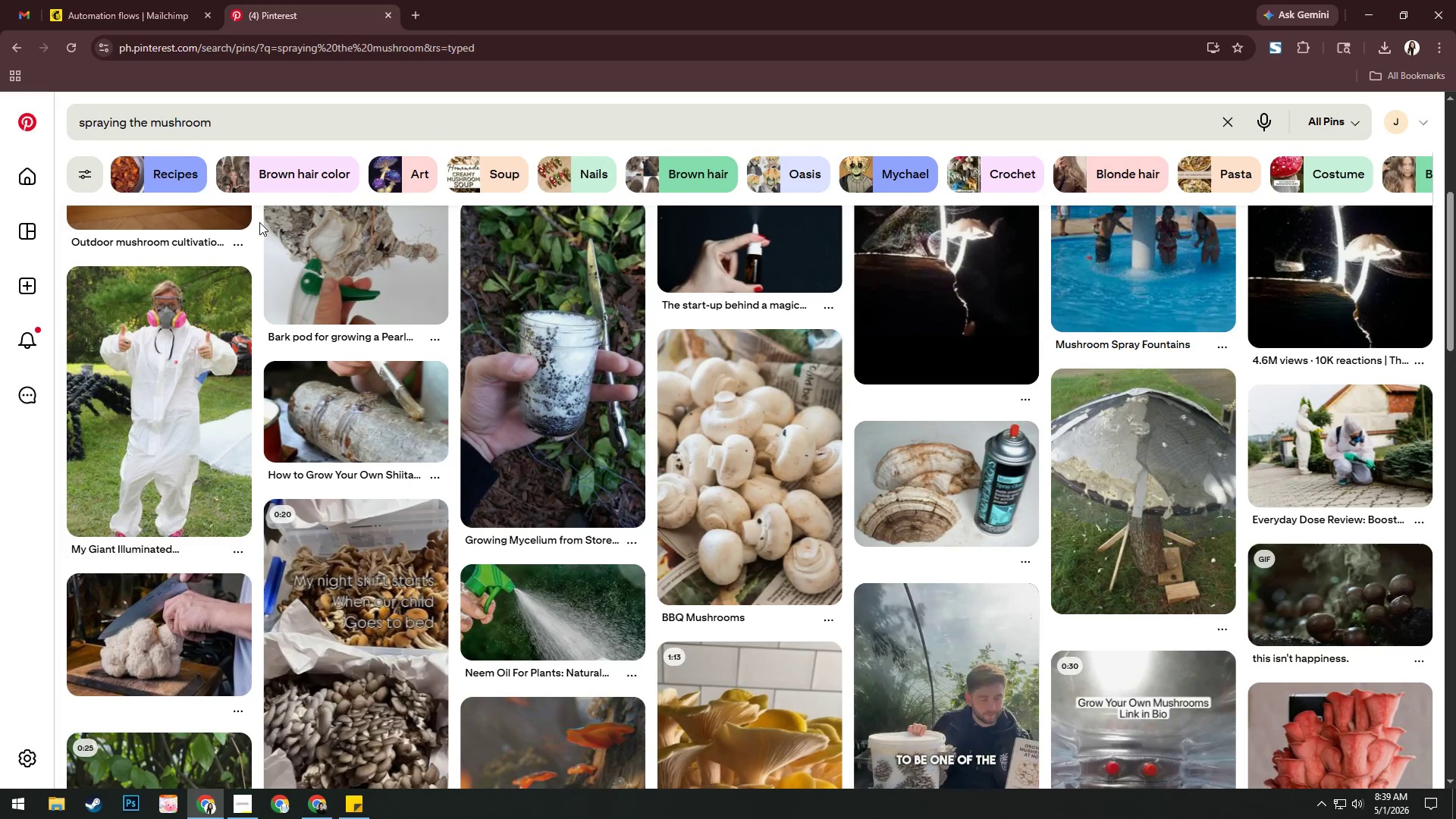 
key(Alt+AltLeft)
 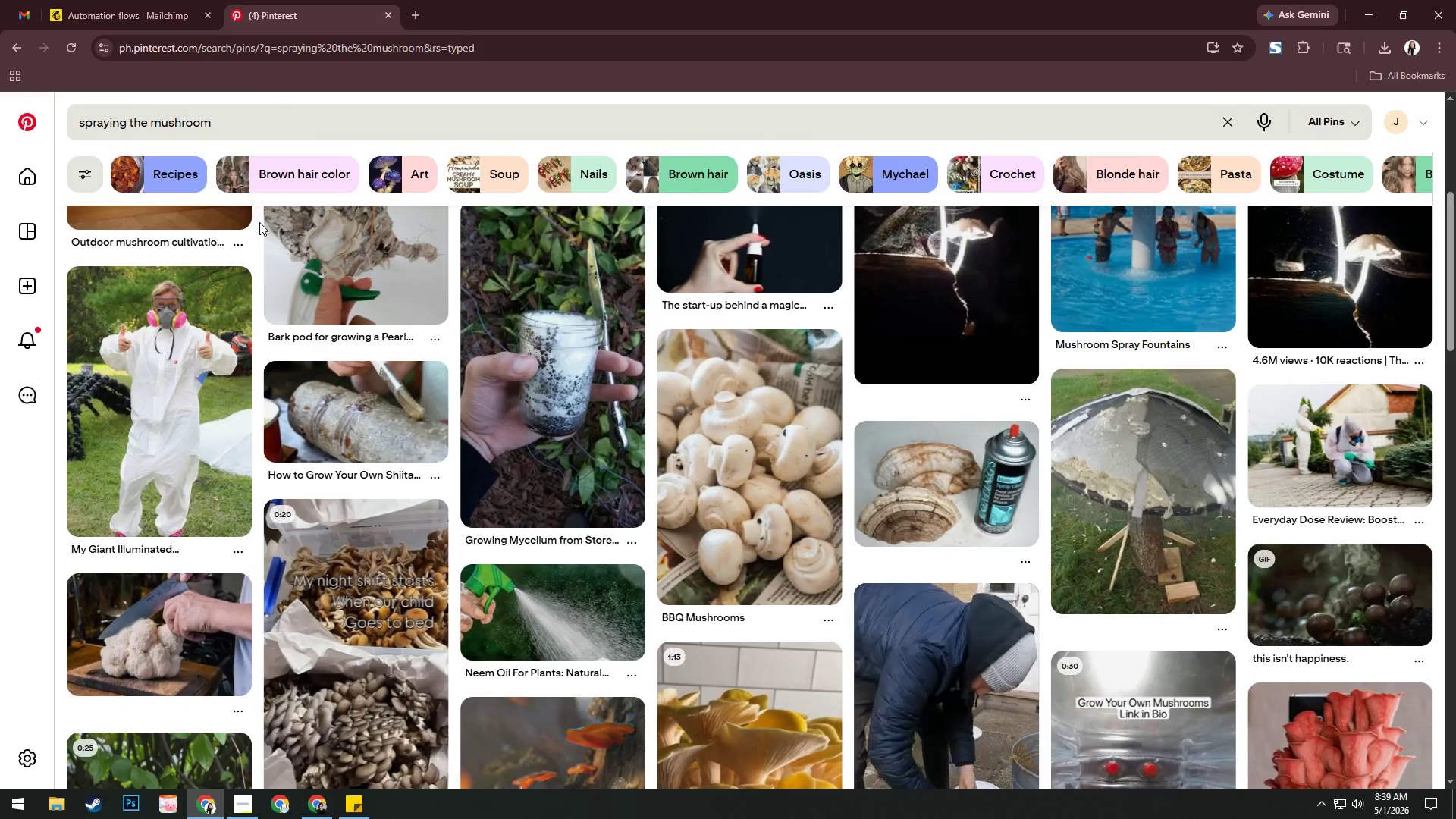 
key(Alt+Tab)